 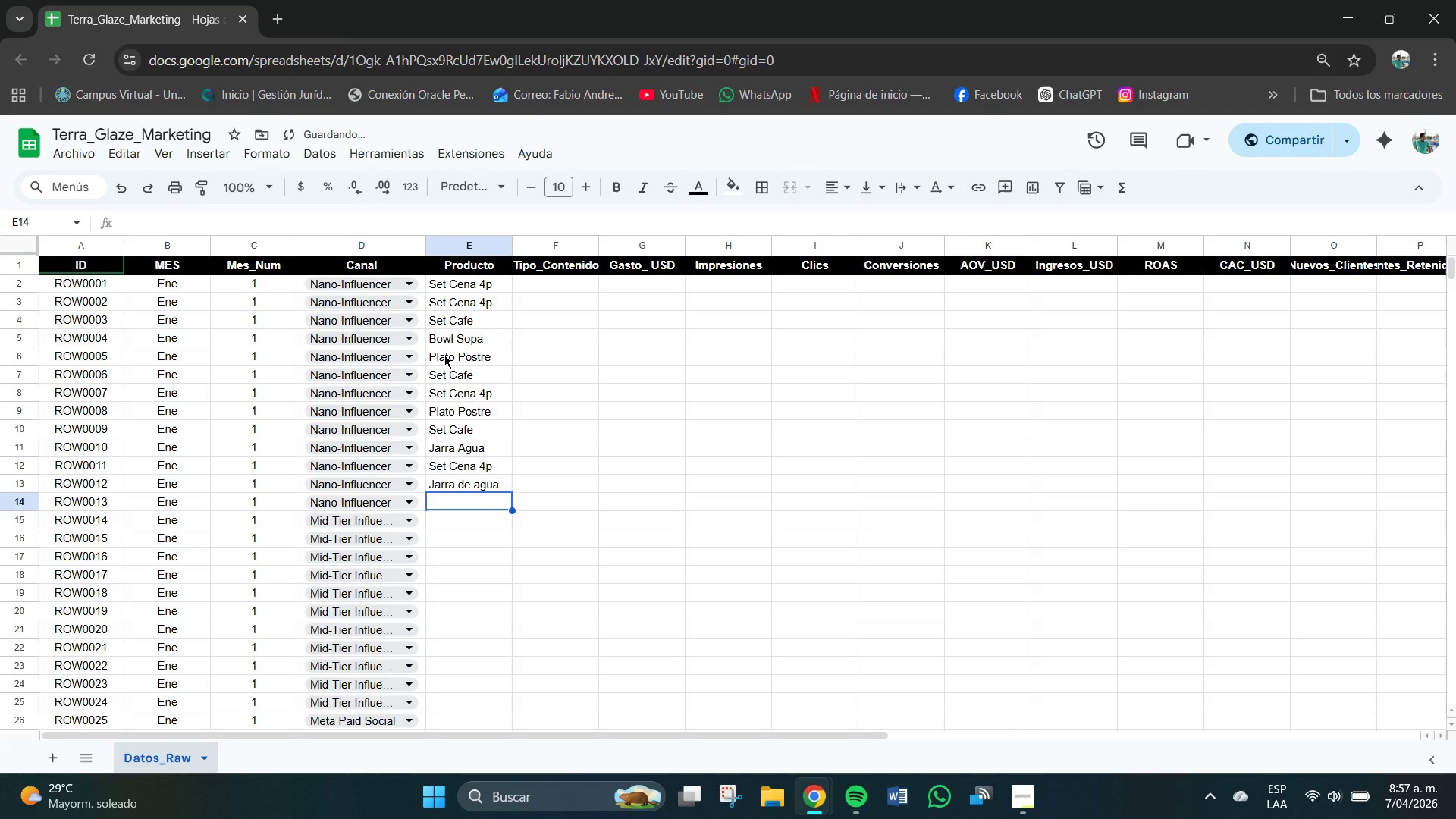 
type(Bowl)
 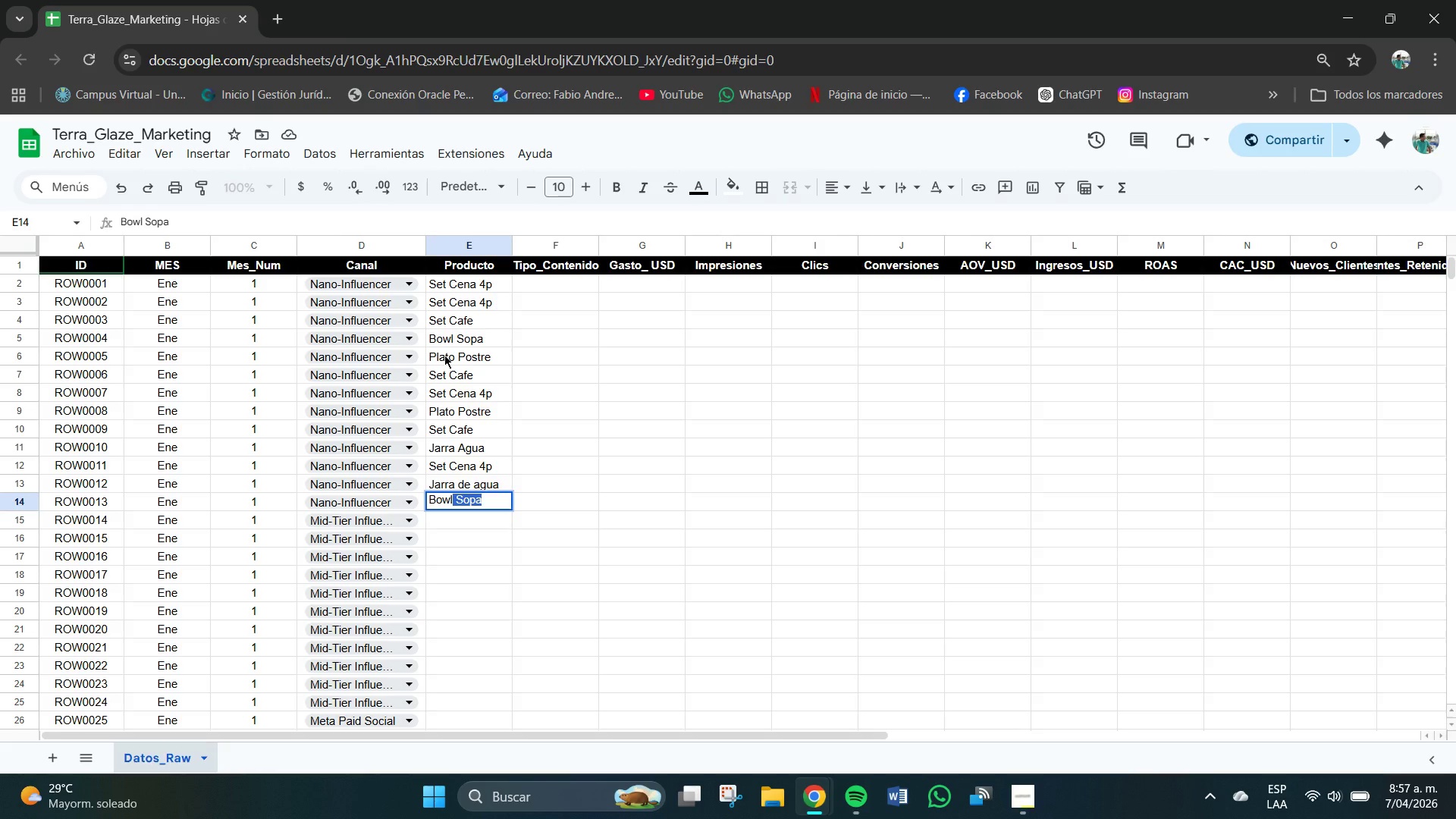 
key(Enter)
 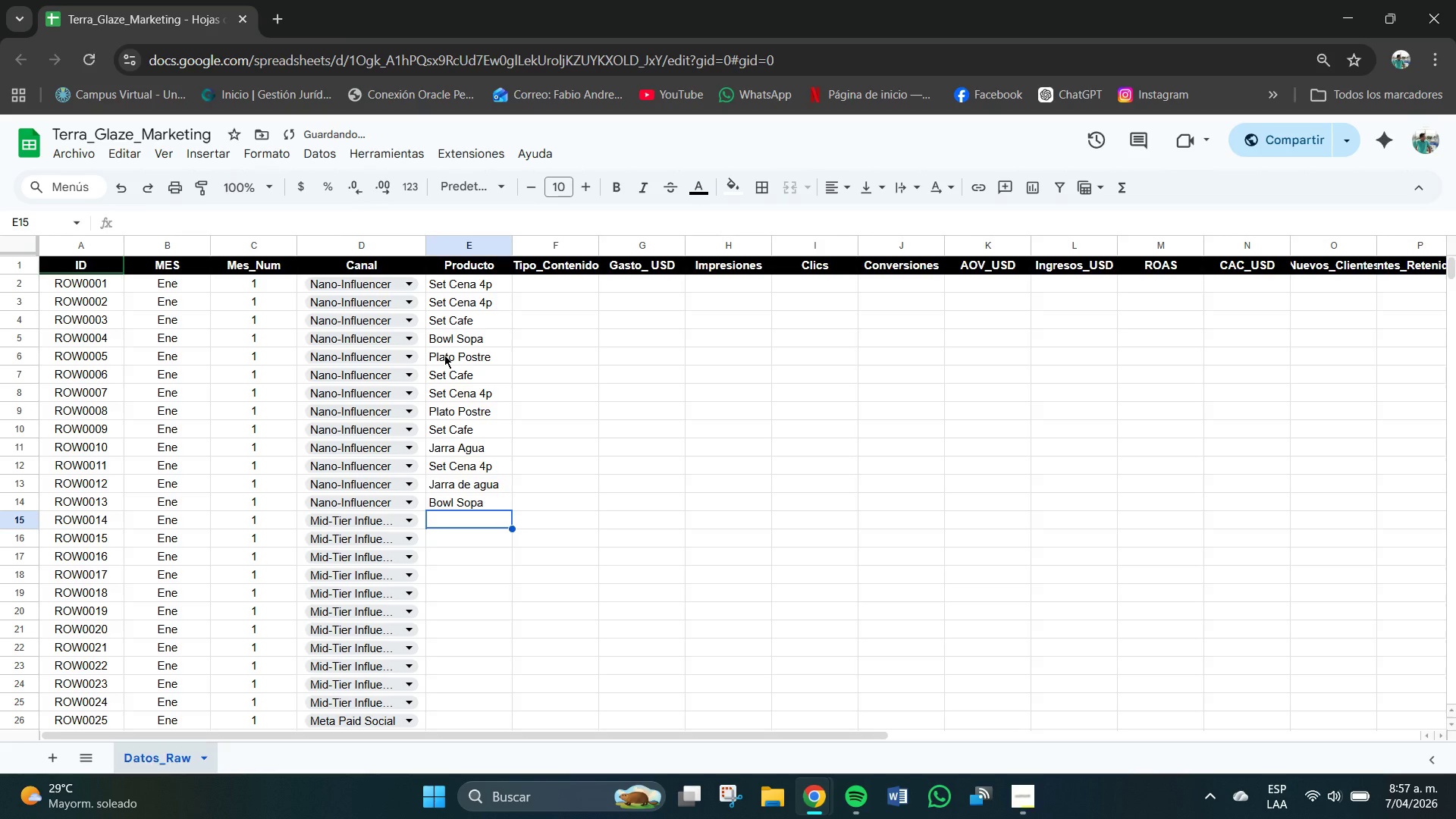 
type(Set c)
key(Backspace)
type(Cafe)
 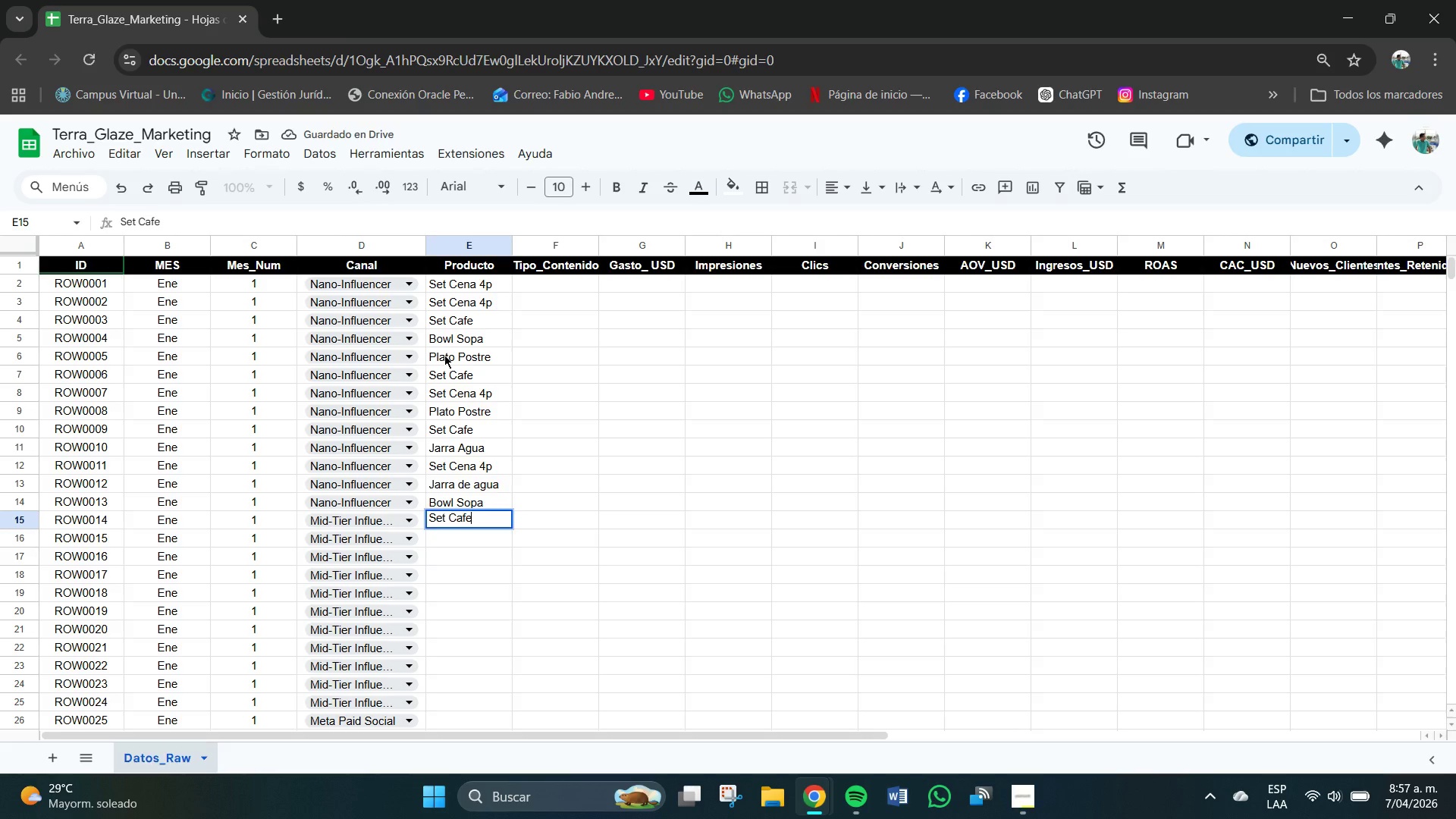 
key(Enter)
 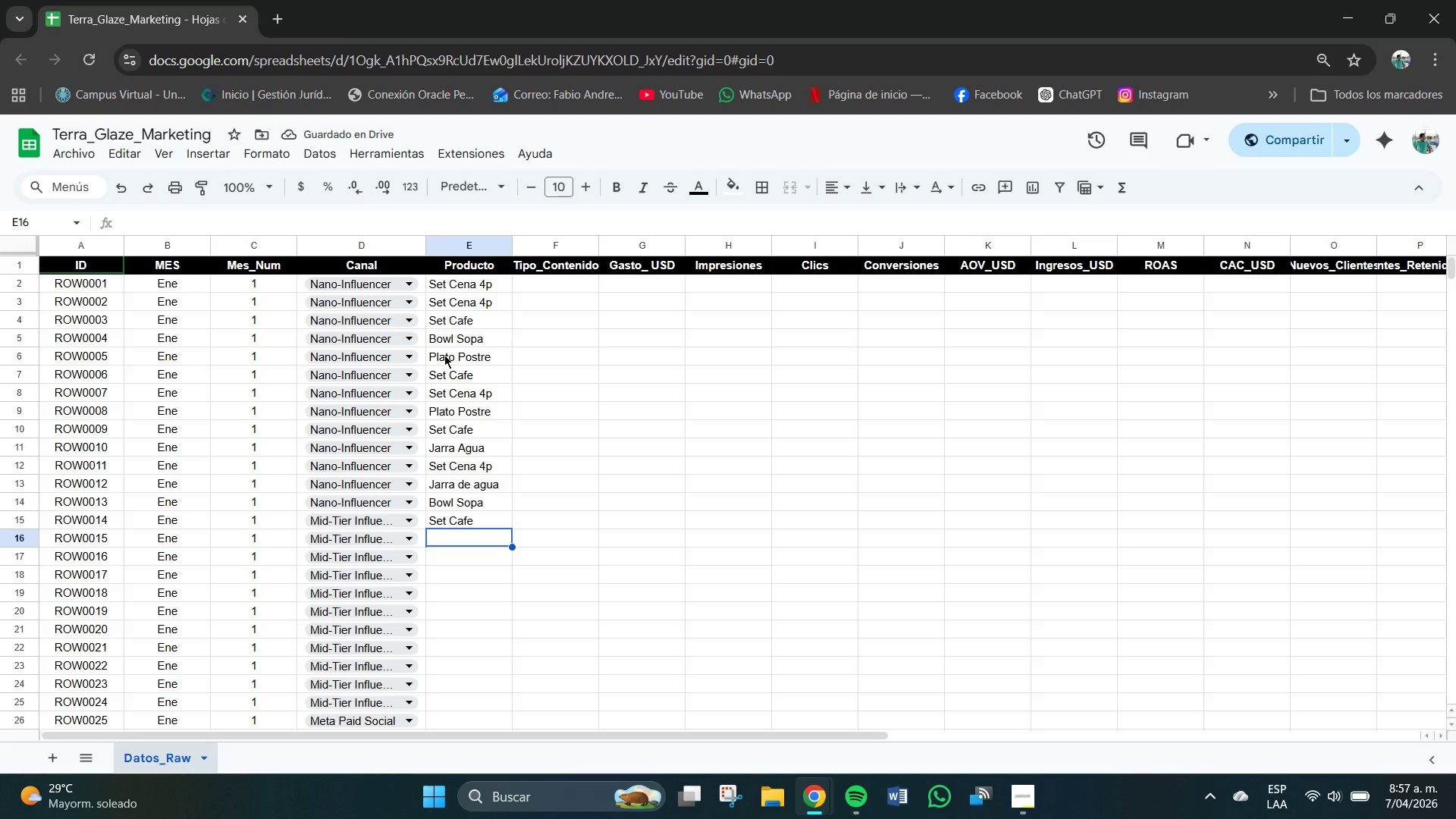 
wait(5.67)
 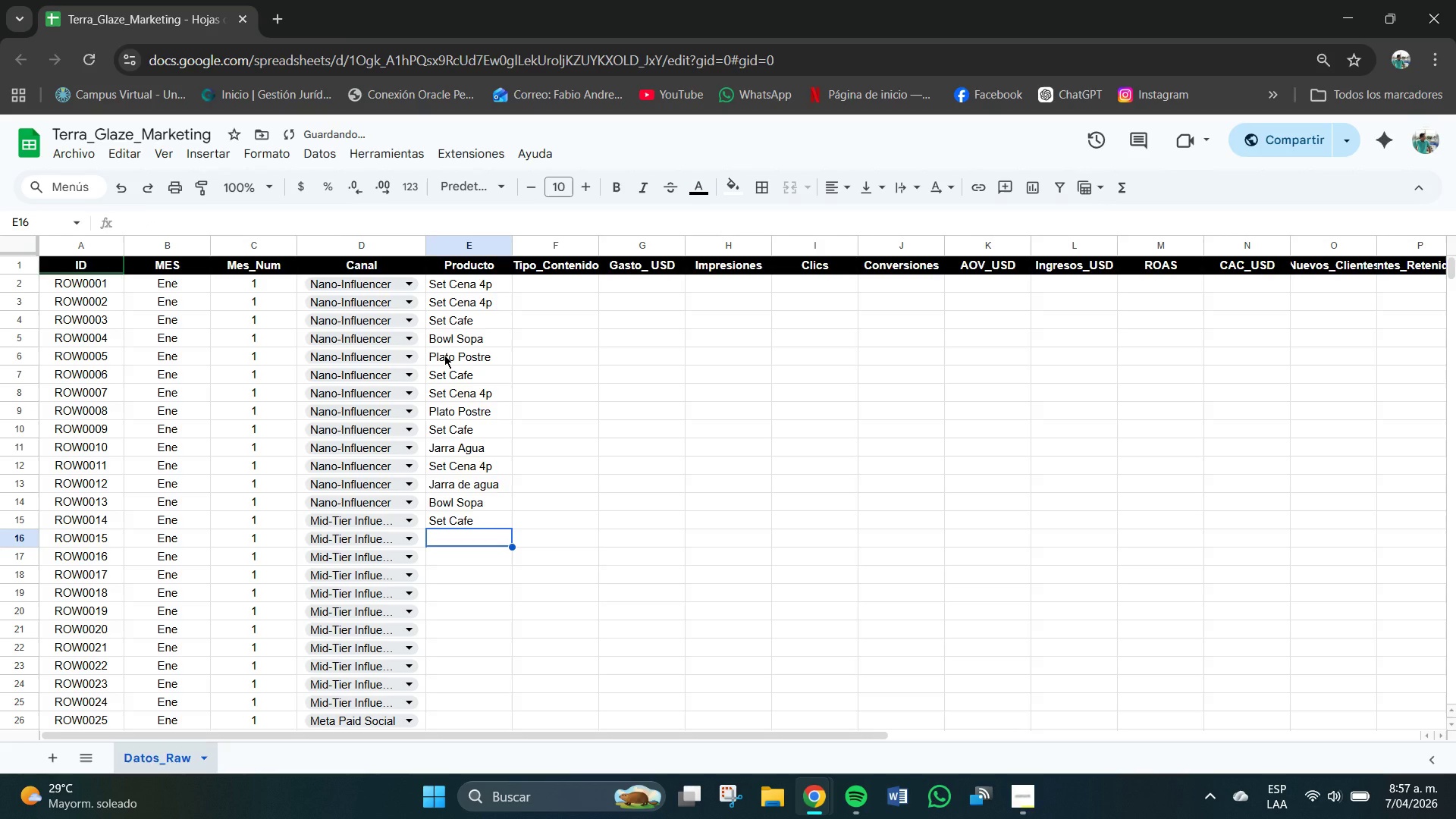 
key(CapsLock)
 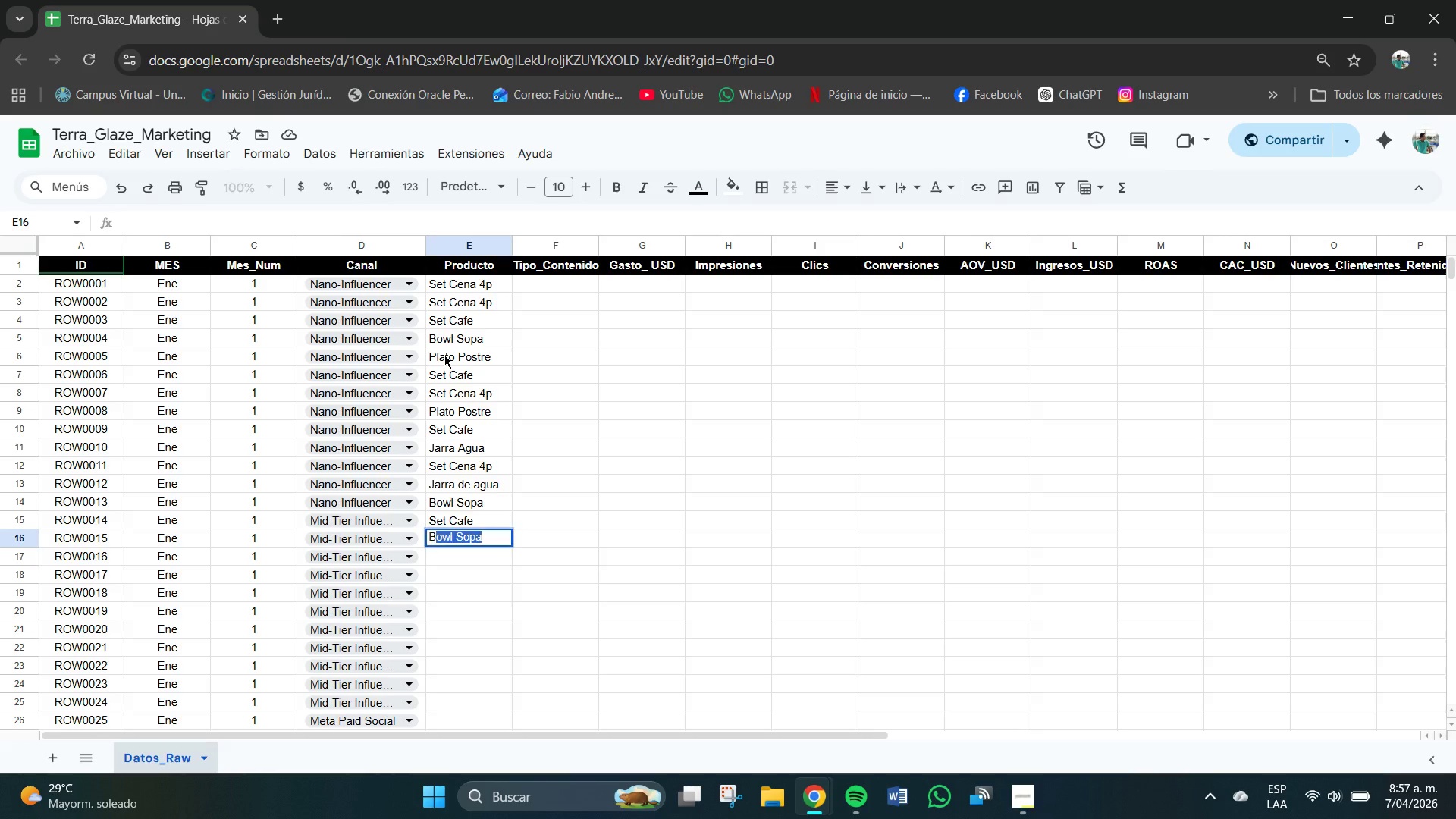 
key(B)
 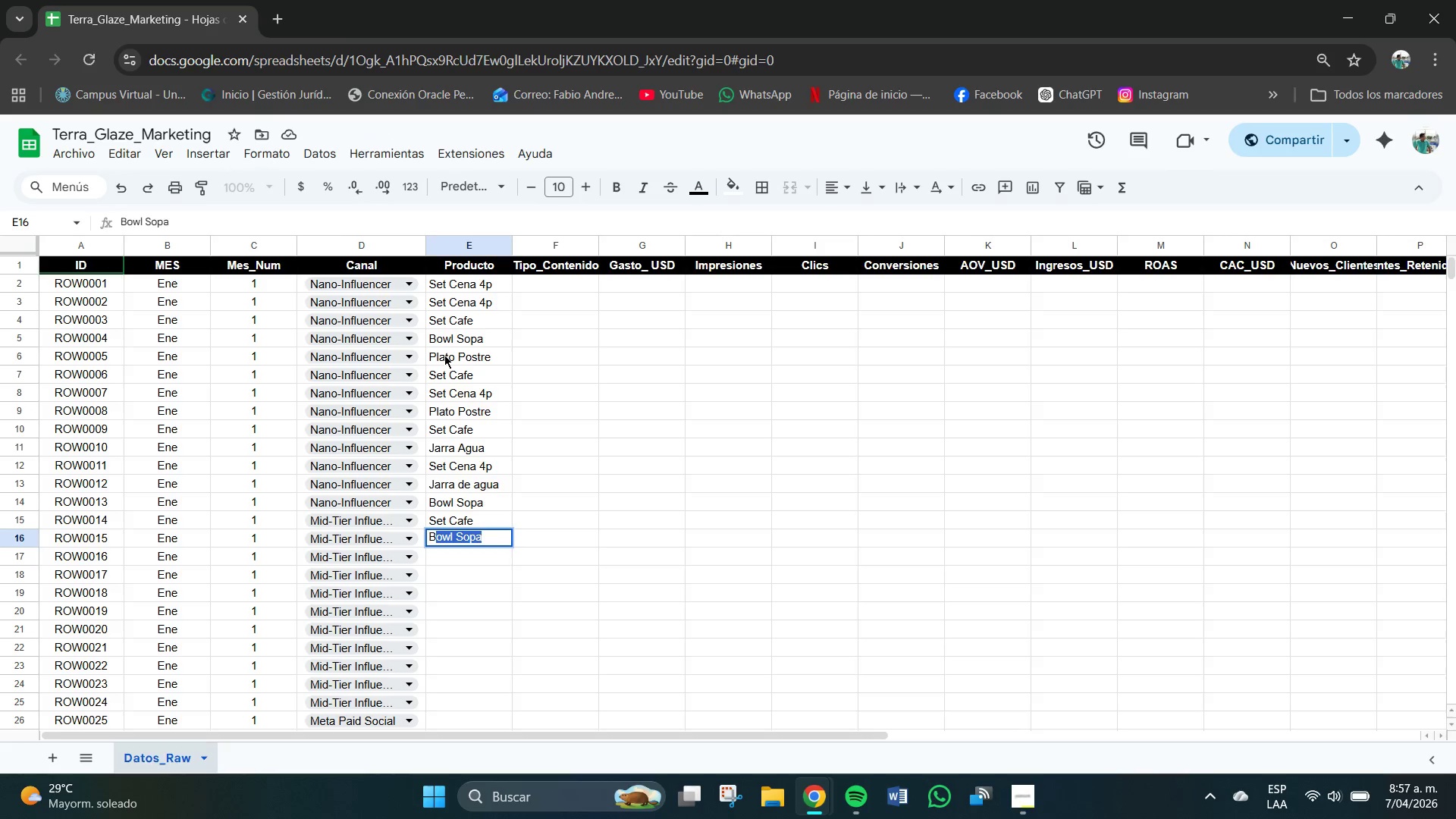 
key(CapsLock)
 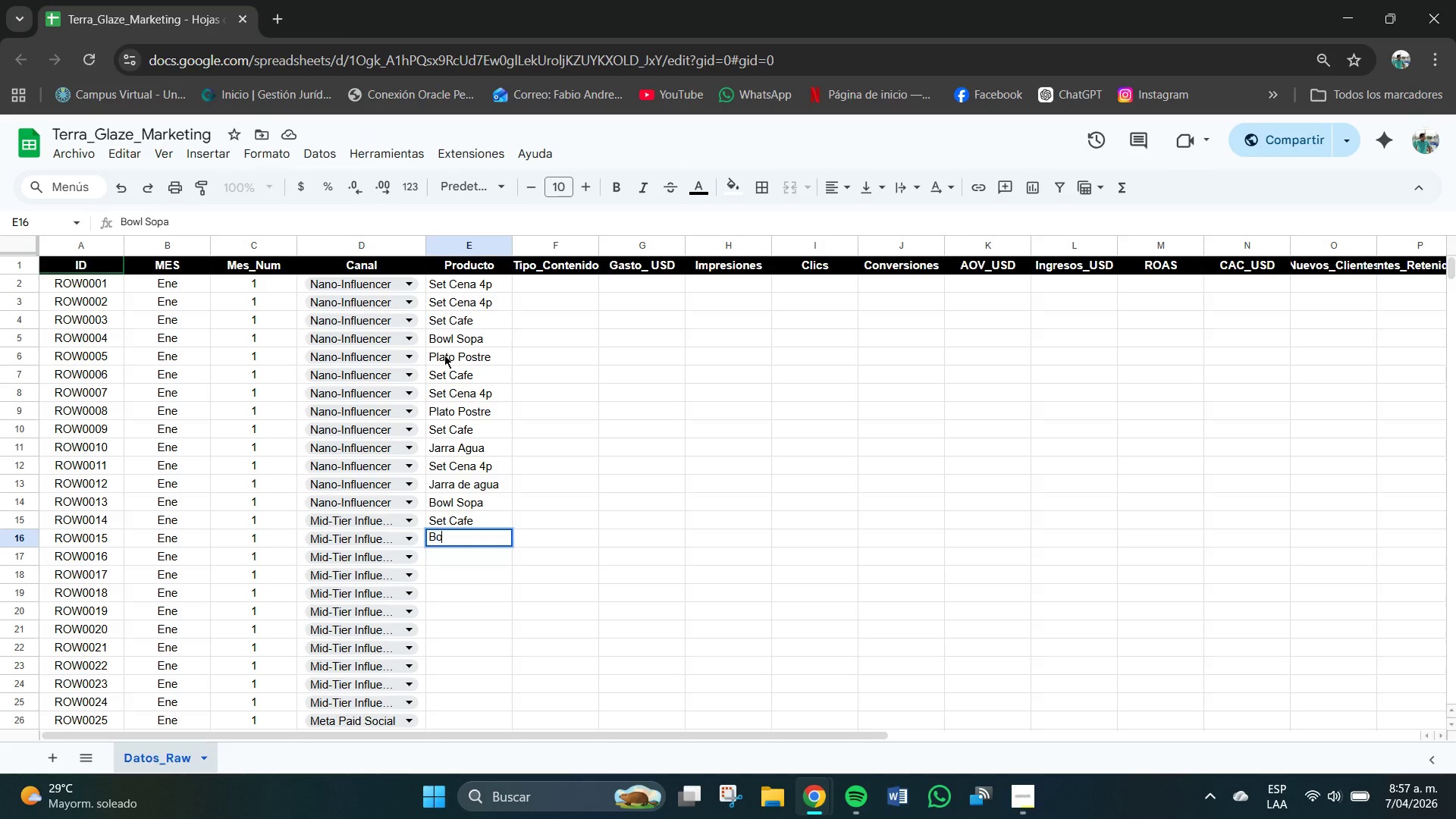 
key(O)
 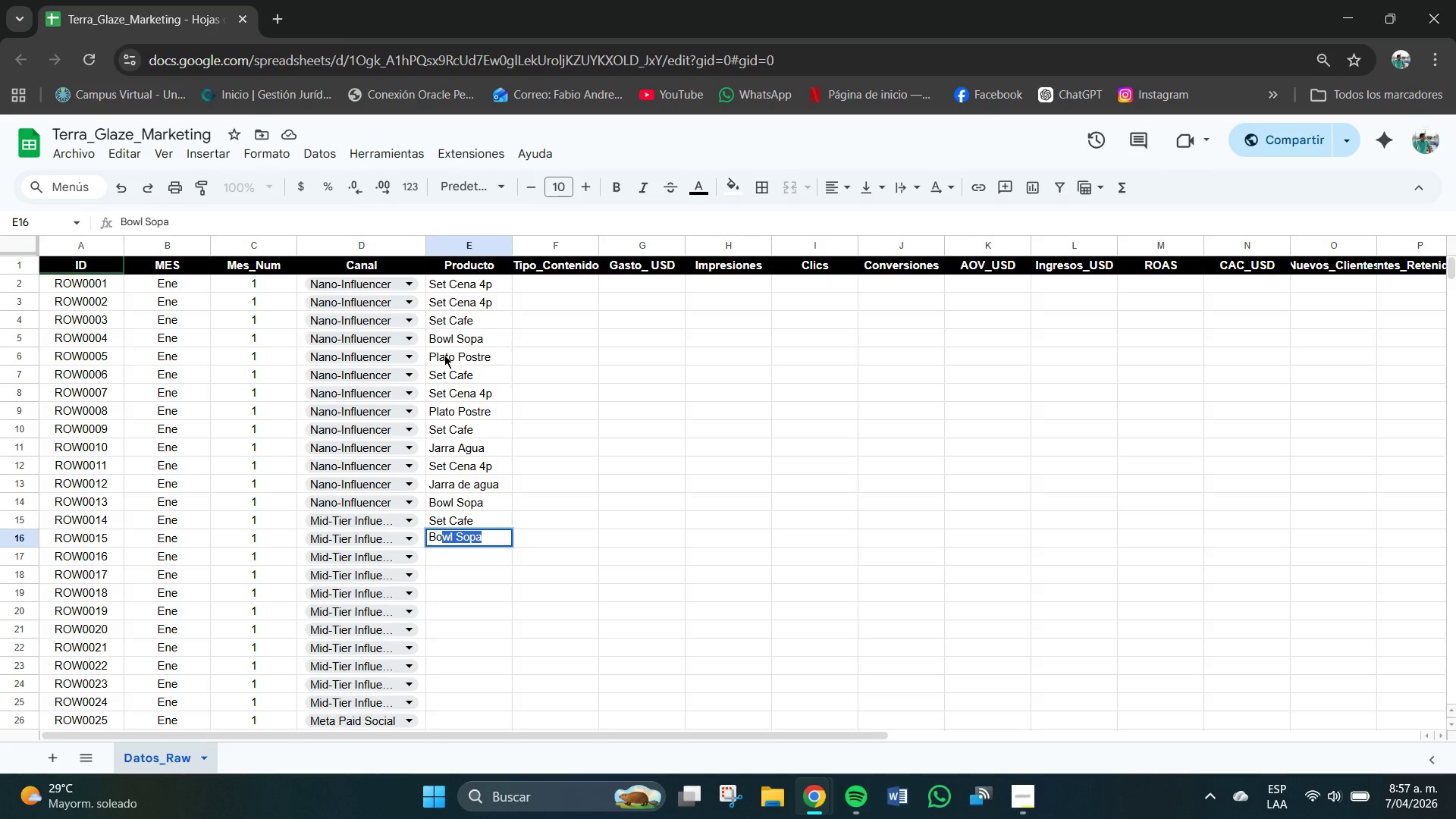 
key(Enter)
 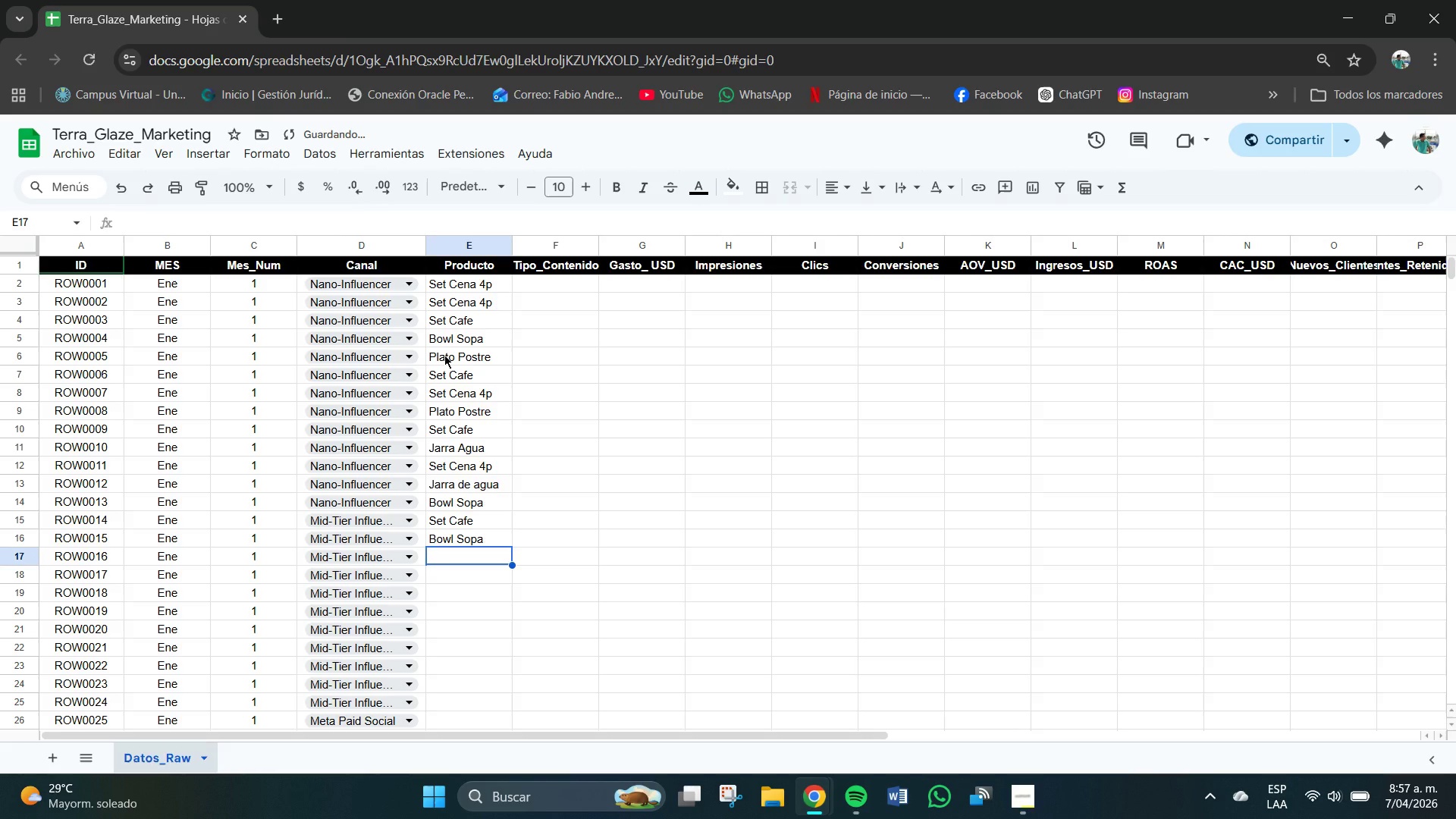 
type(Jarra Ag)
 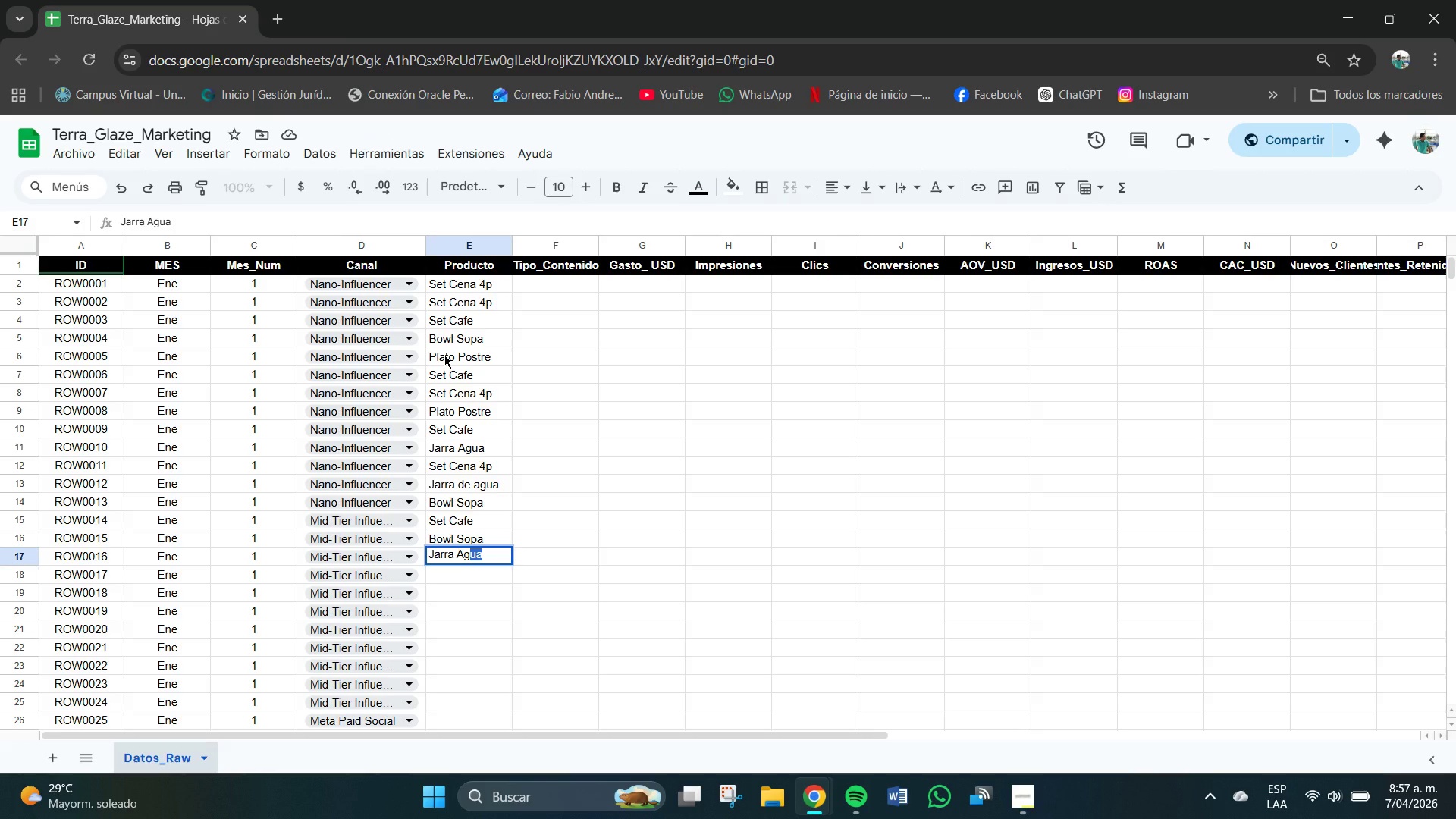 
key(Enter)
 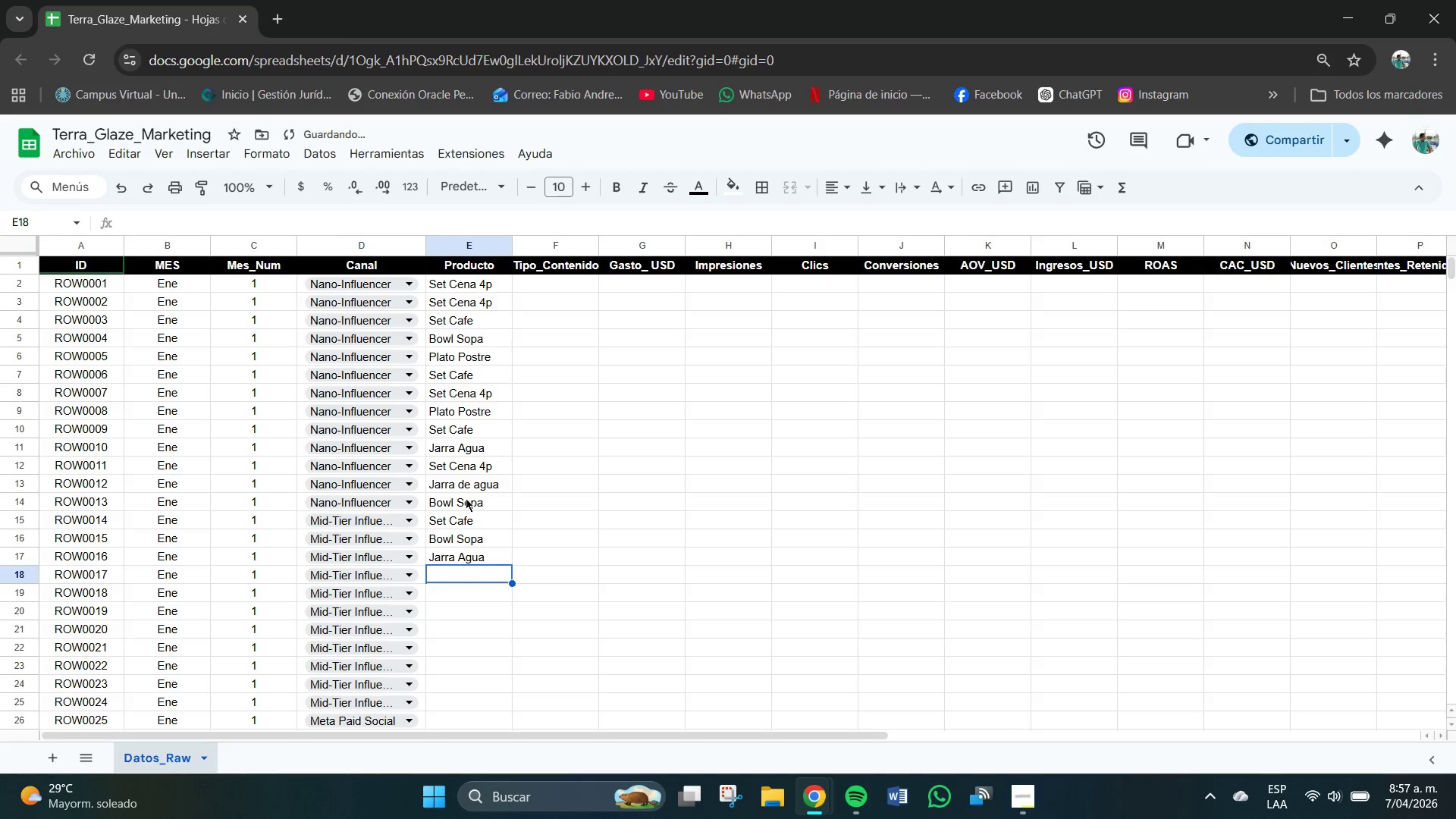 
double_click([464, 483])
 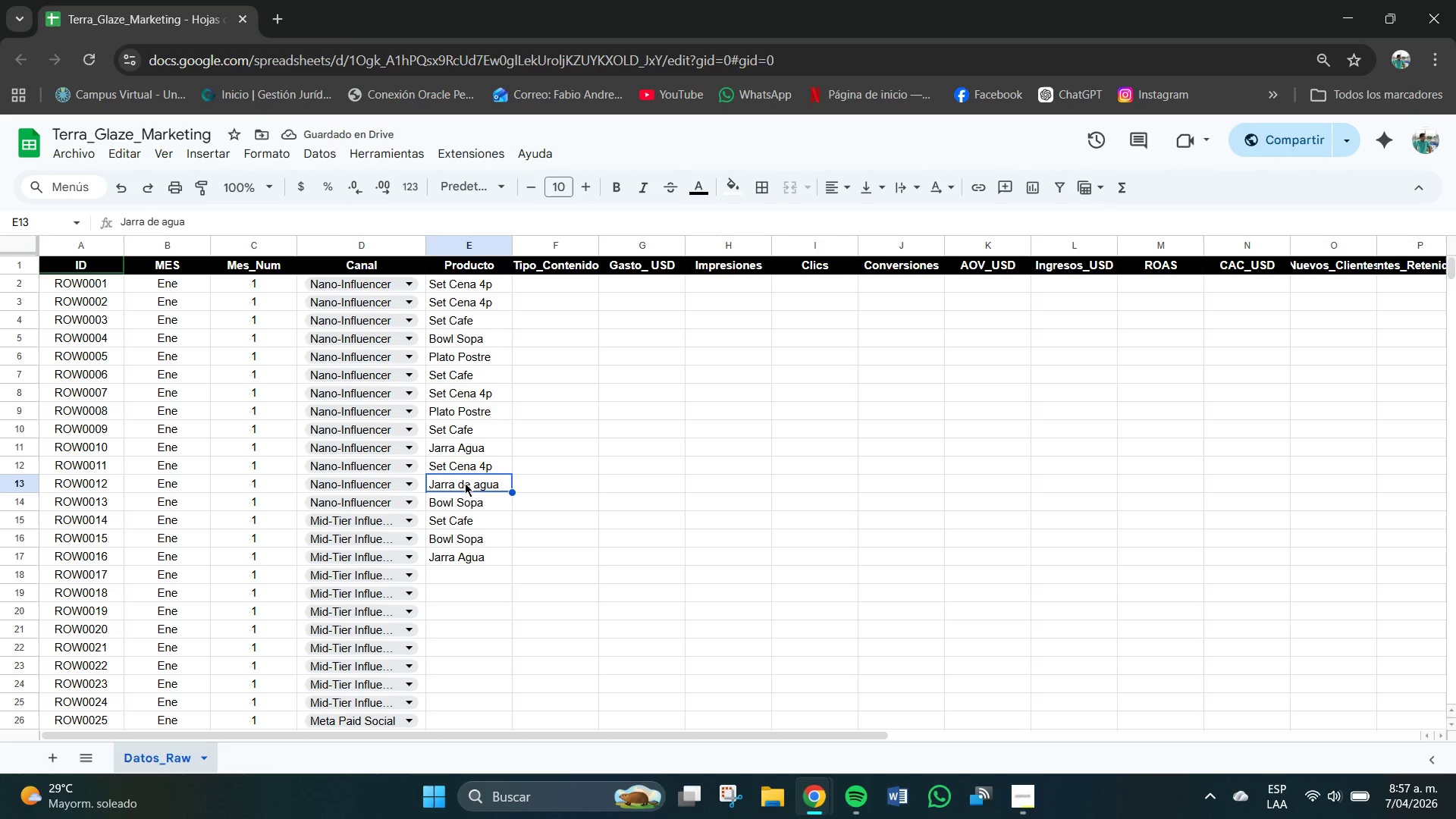 
triple_click([466, 483])
 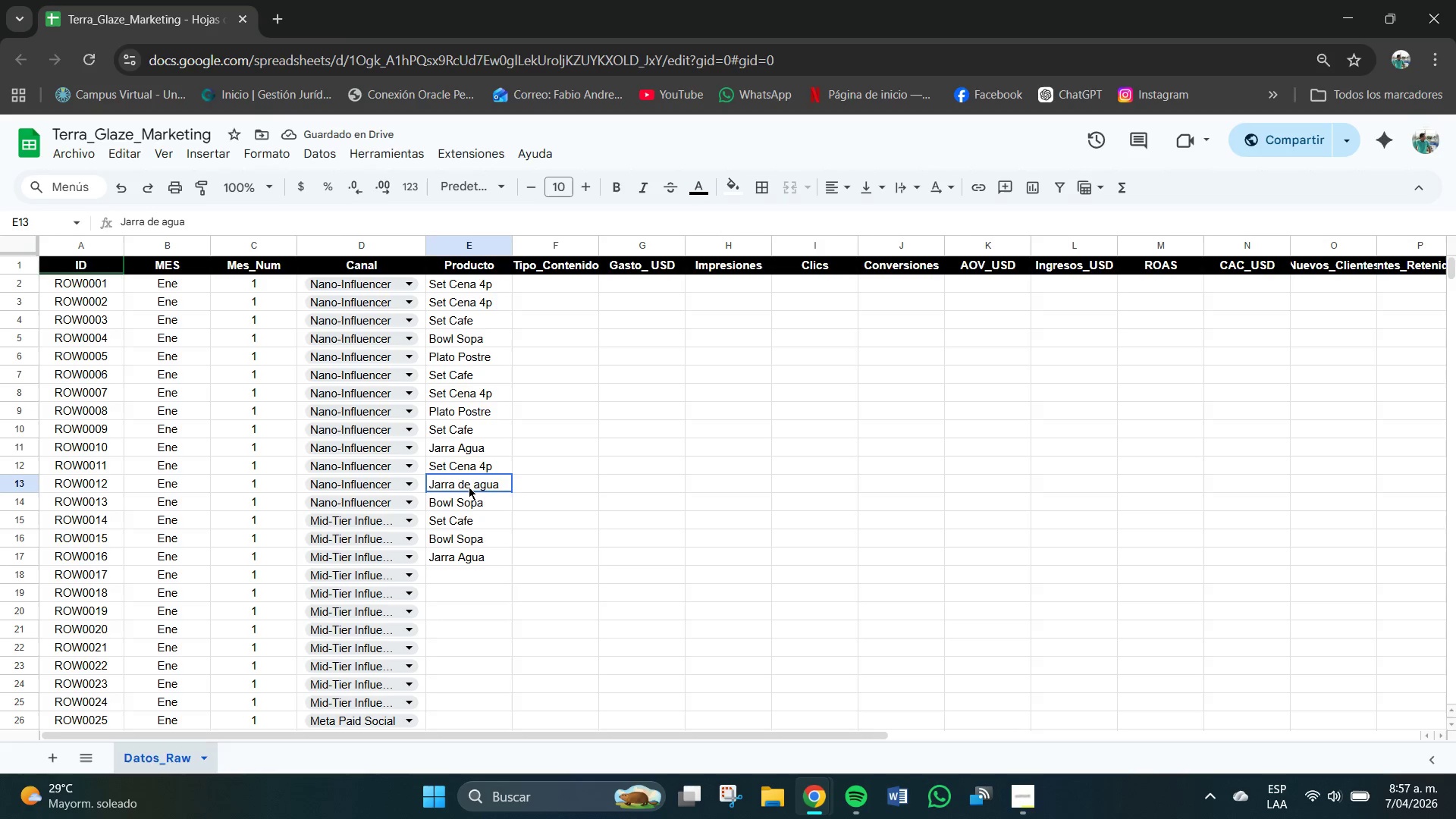 
triple_click([469, 487])
 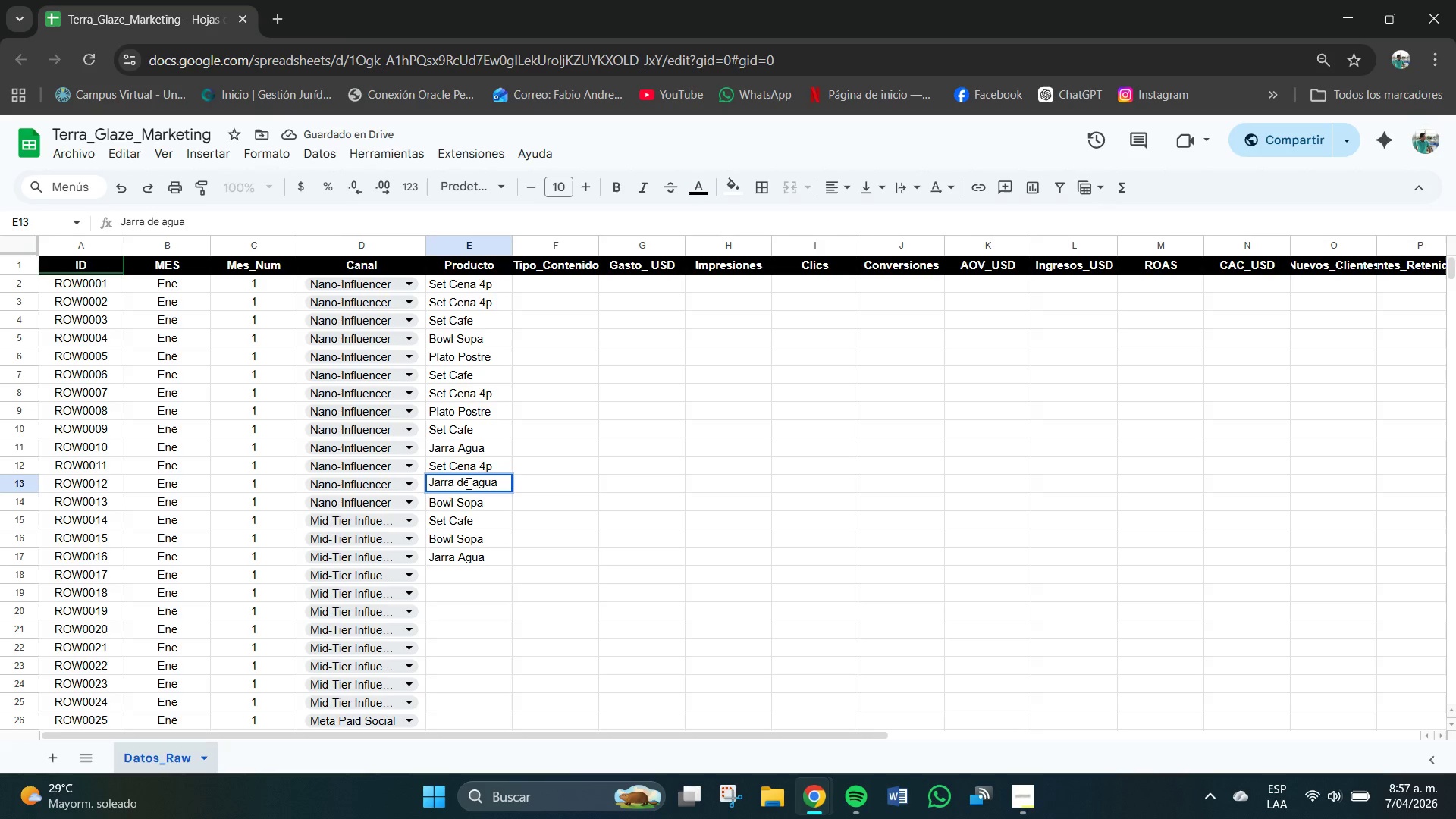 
left_click([469, 484])
 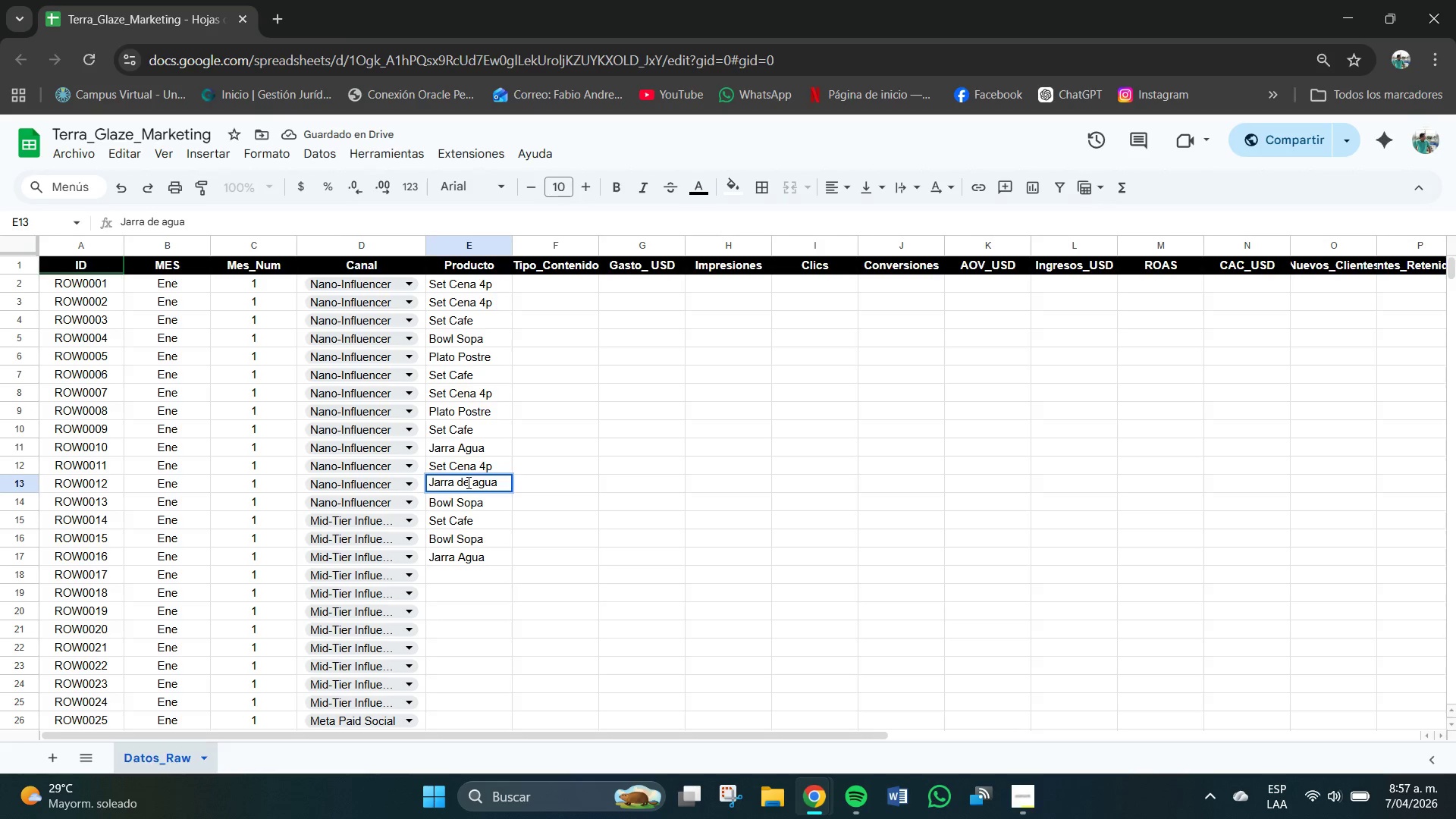 
key(Backspace)
 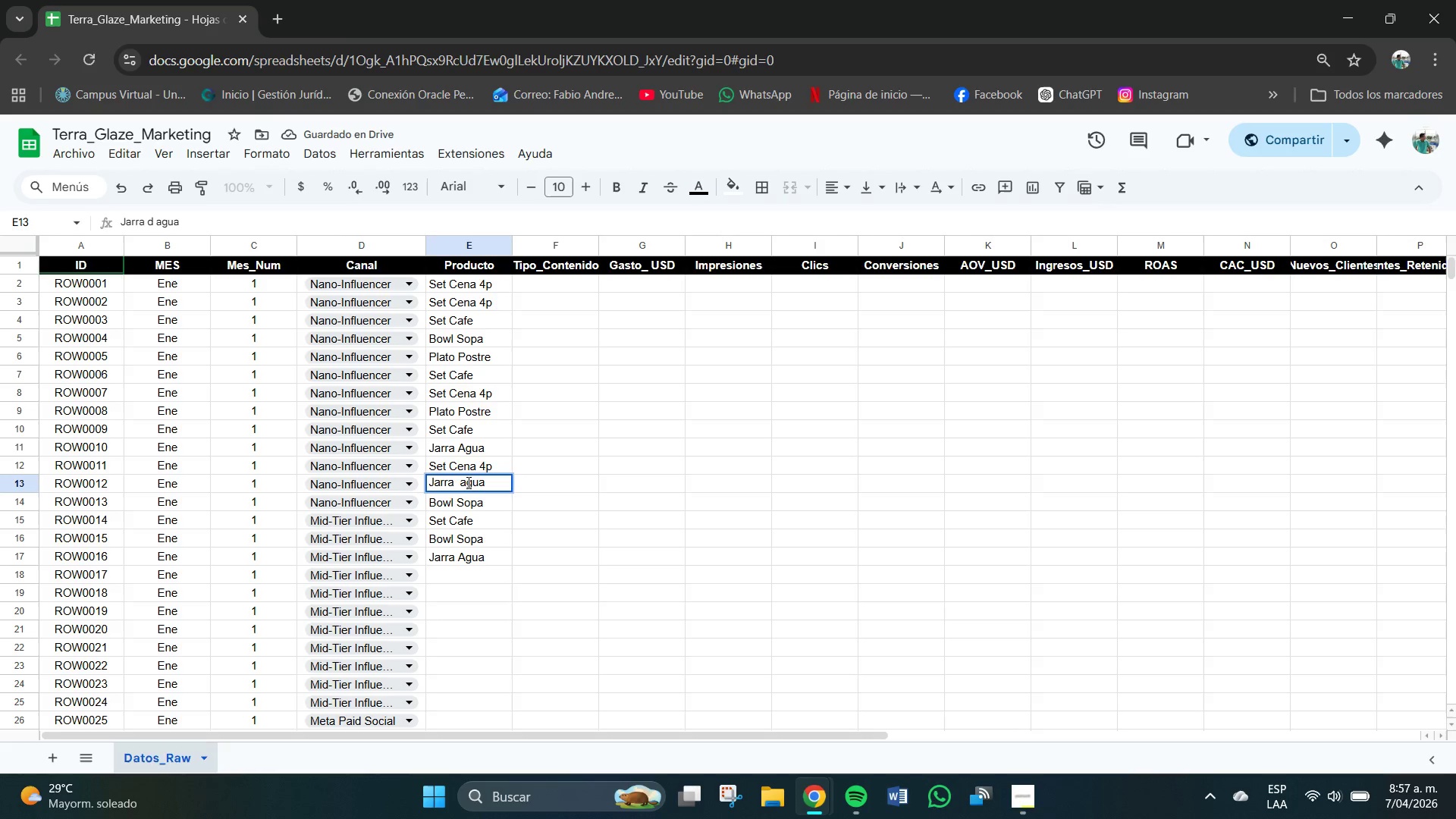 
key(Backspace)
 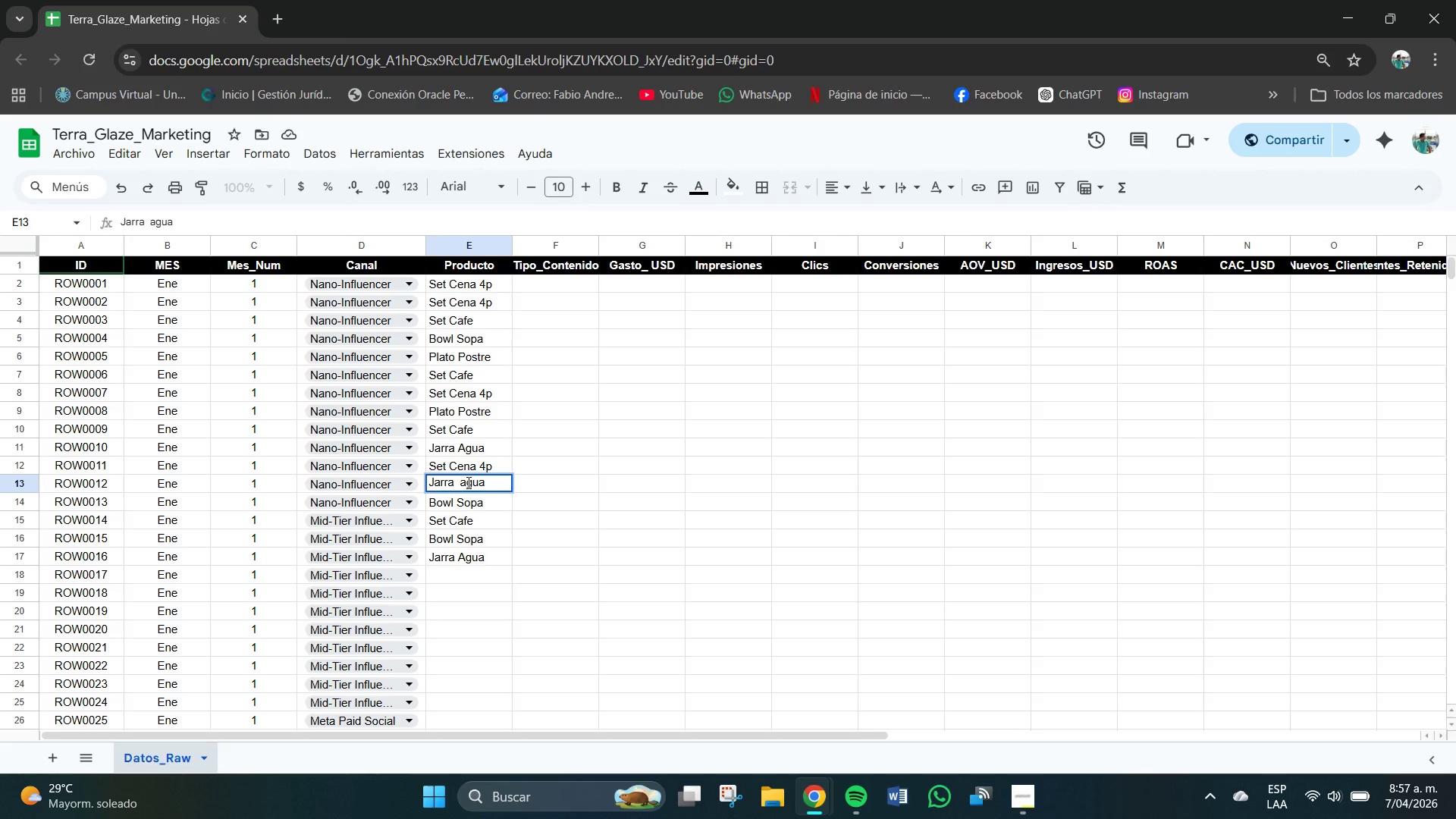 
key(Backspace)
 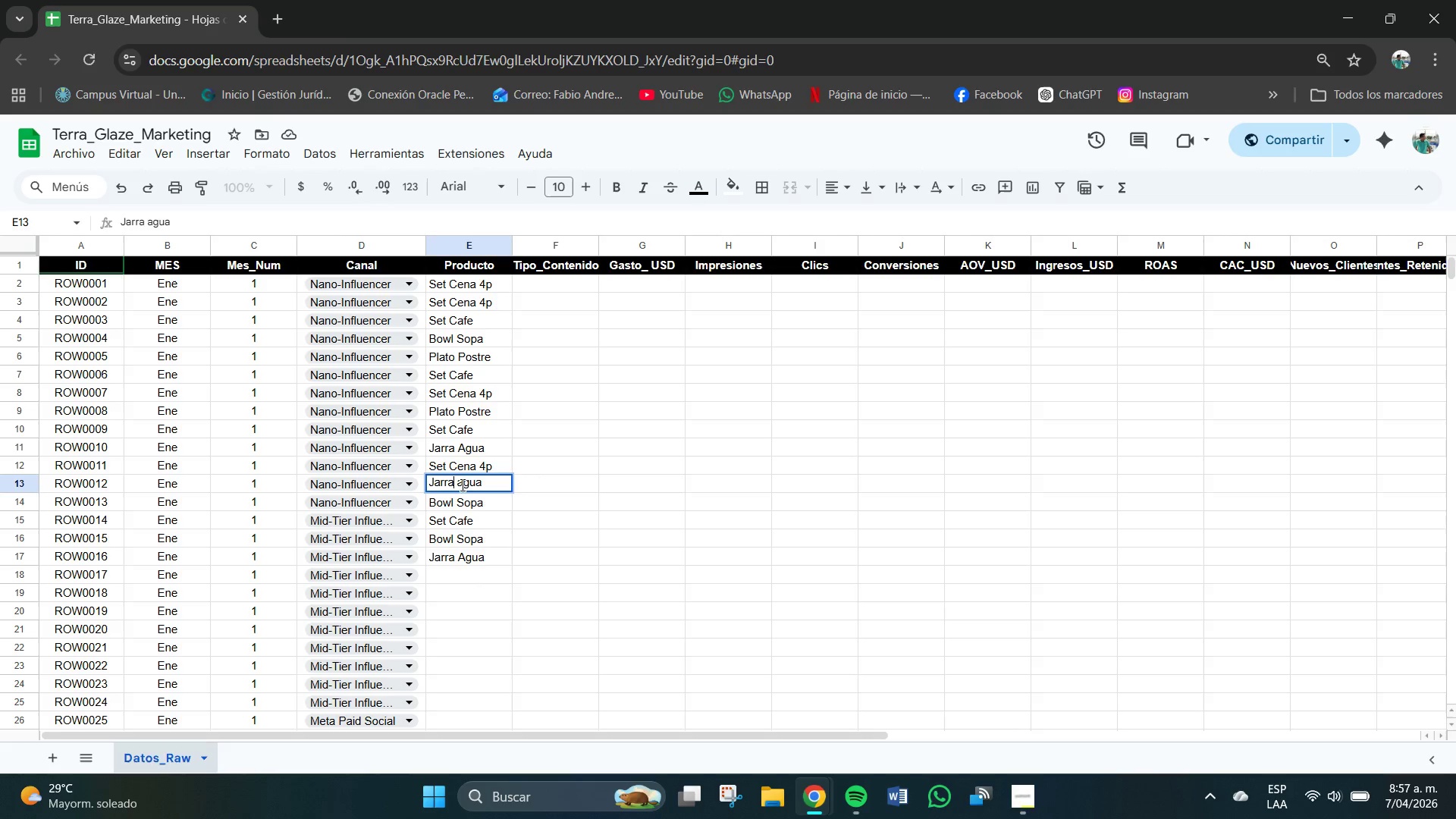 
left_click([462, 485])
 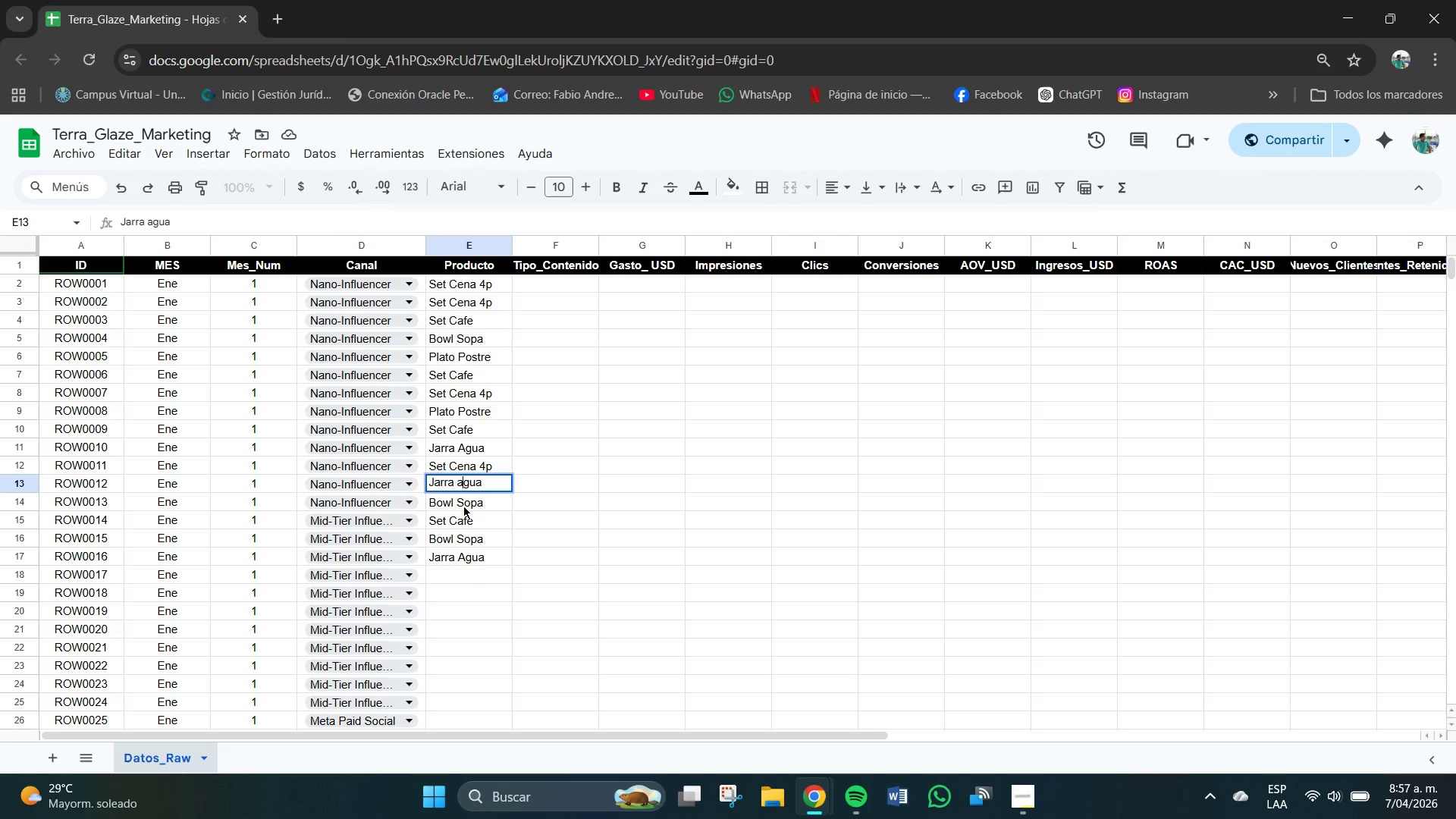 
key(Backspace)
 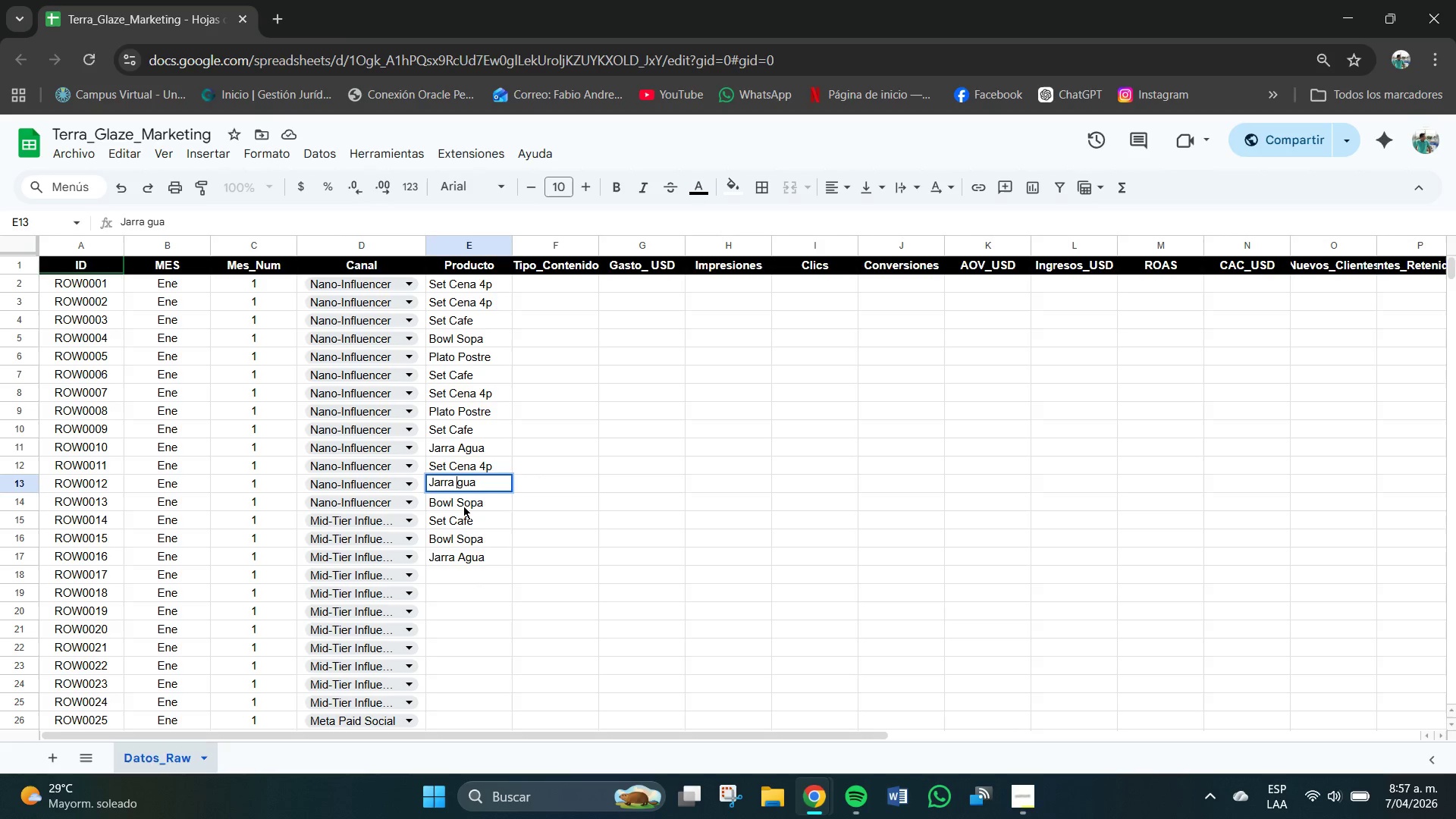 
key(CapsLock)
 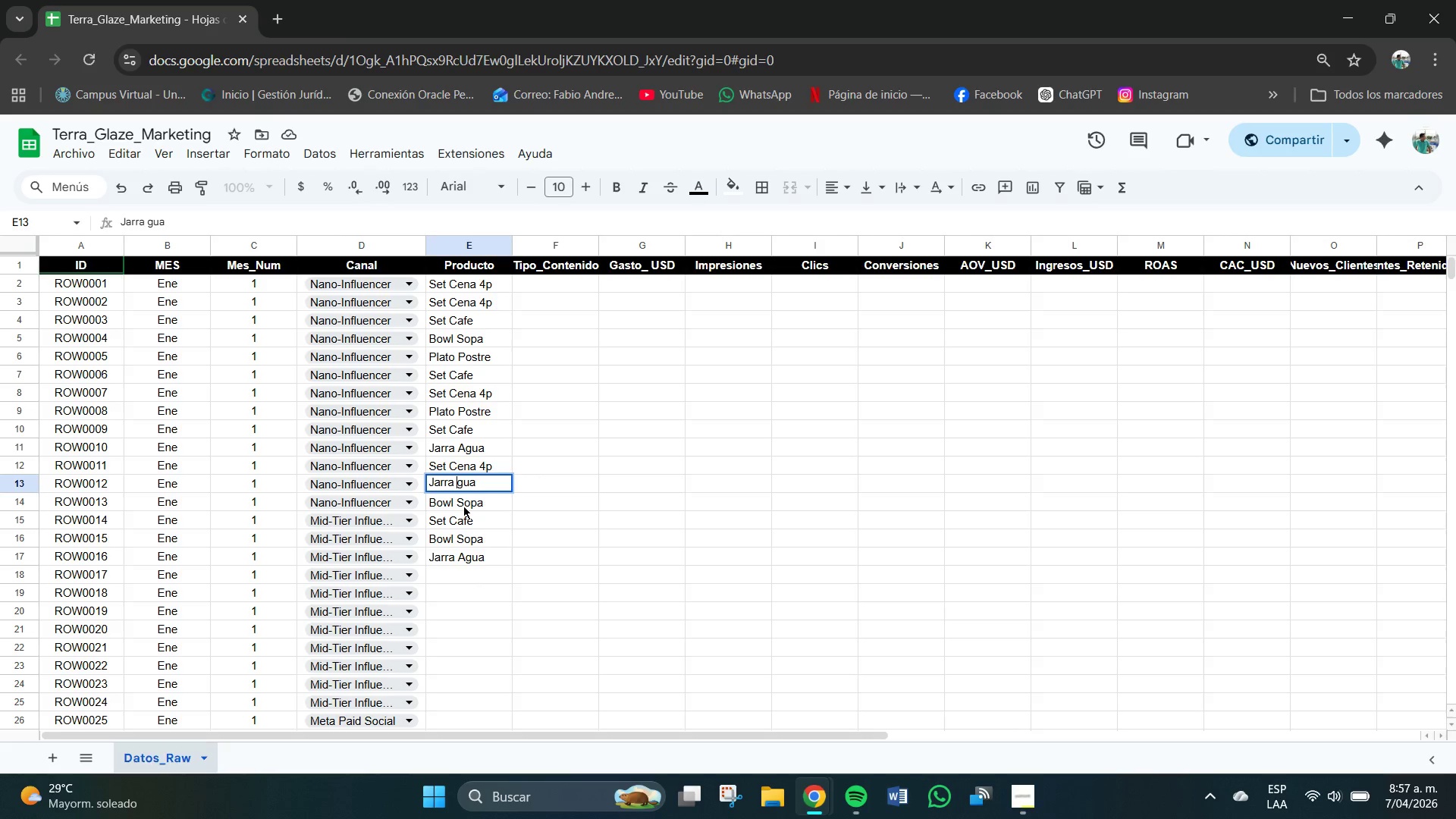 
key(A)
 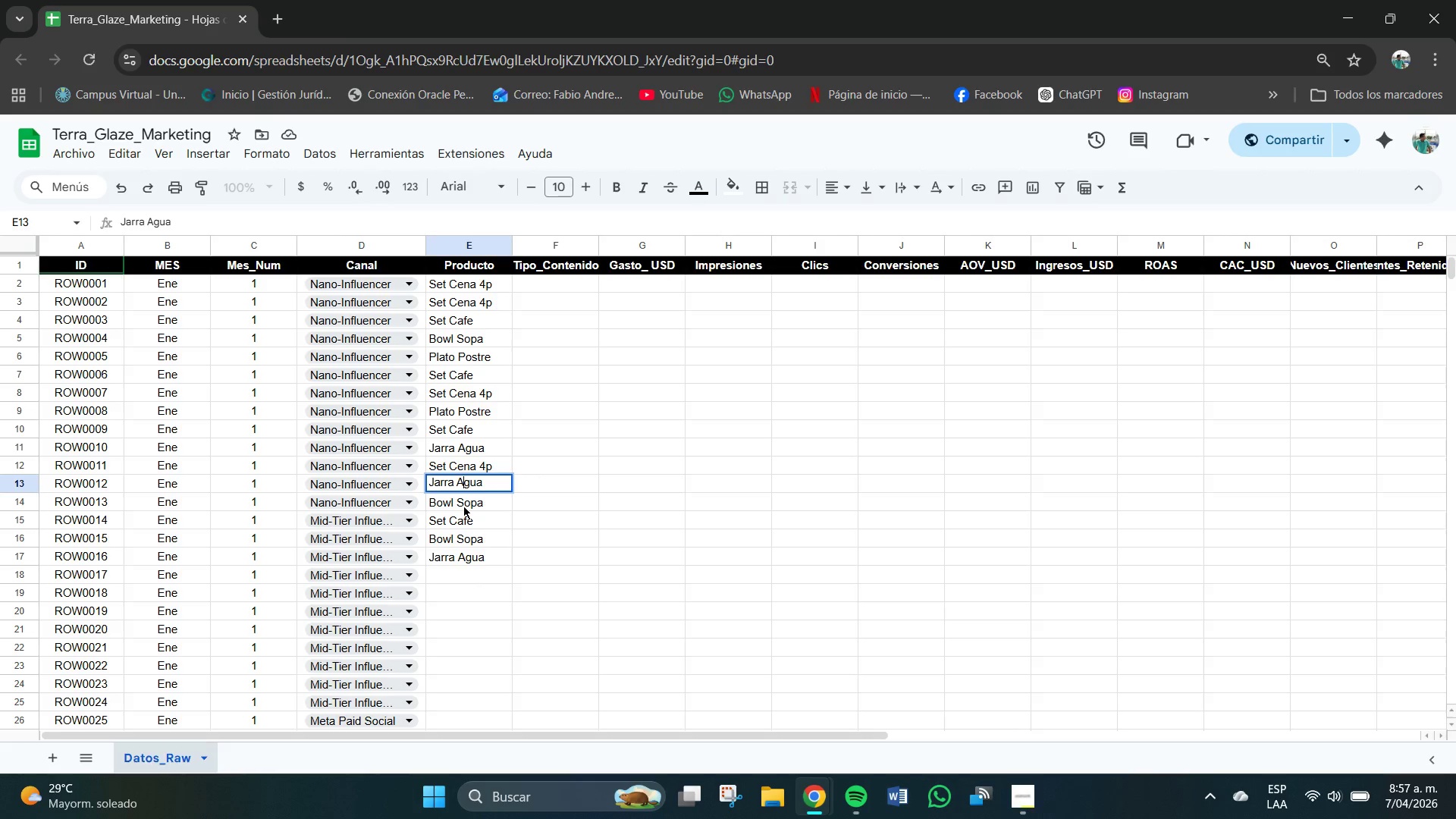 
key(CapsLock)
 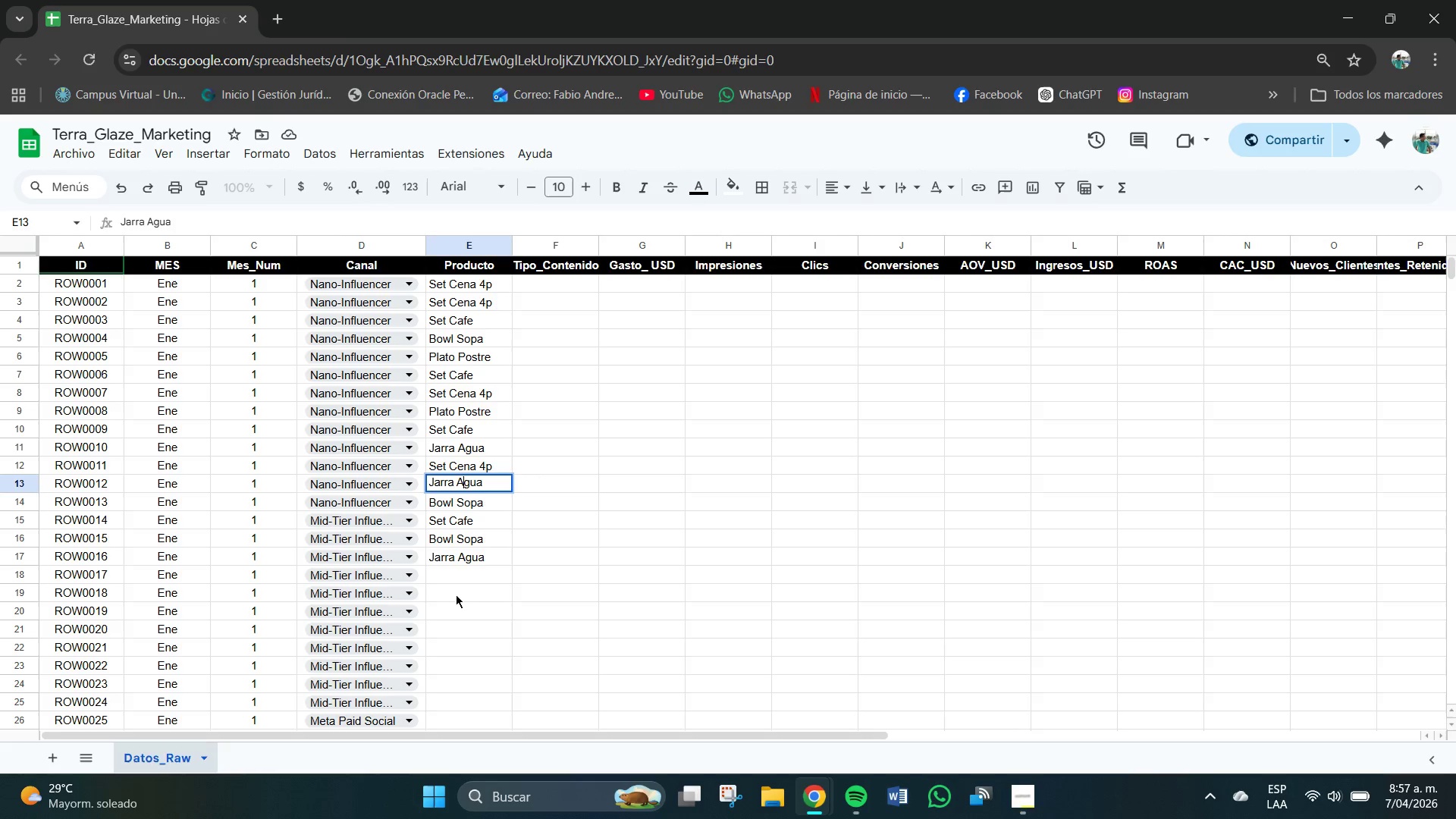 
left_click([456, 576])
 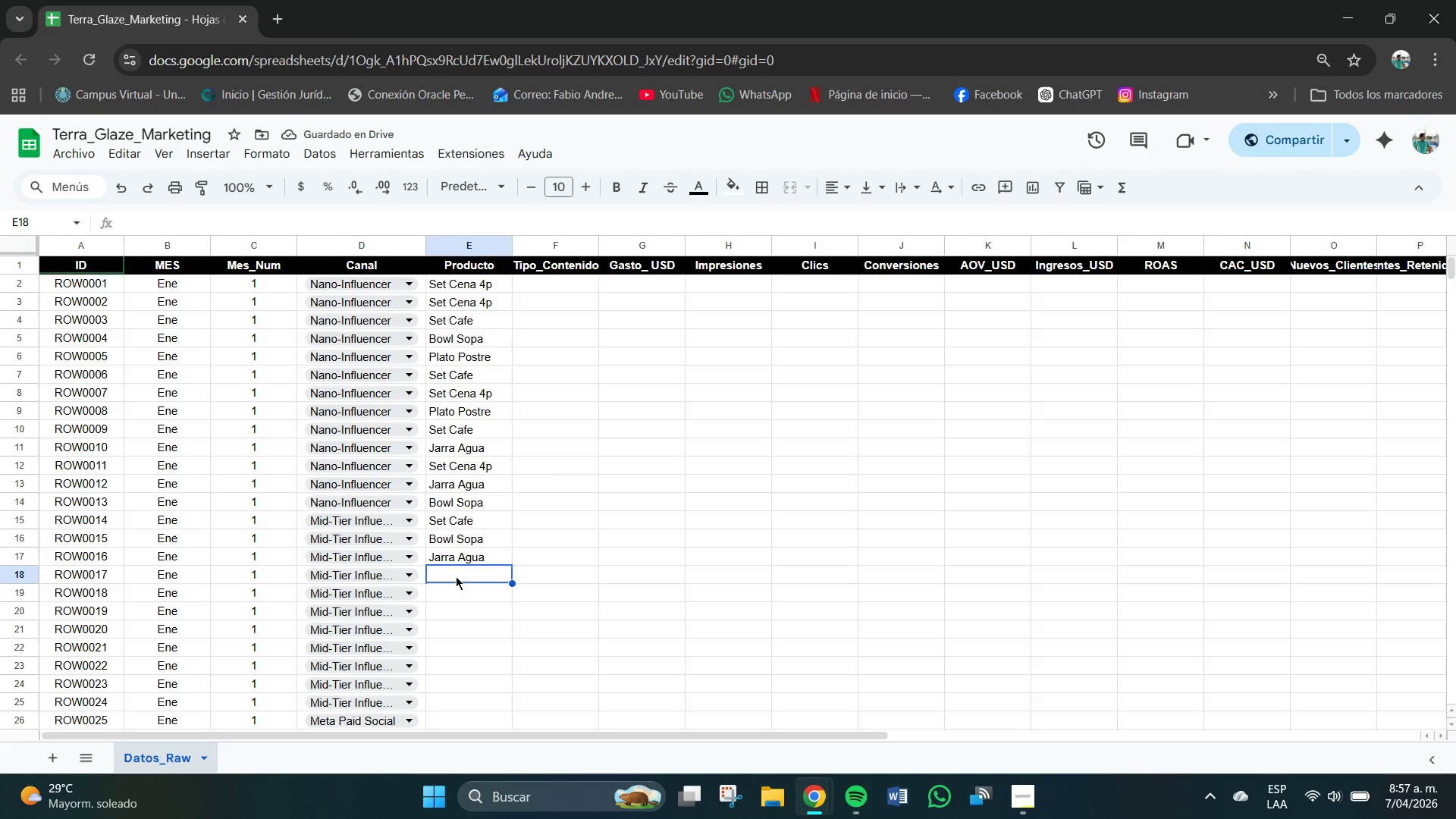 
type(Sr)
key(Backspace)
type(et Cen)
 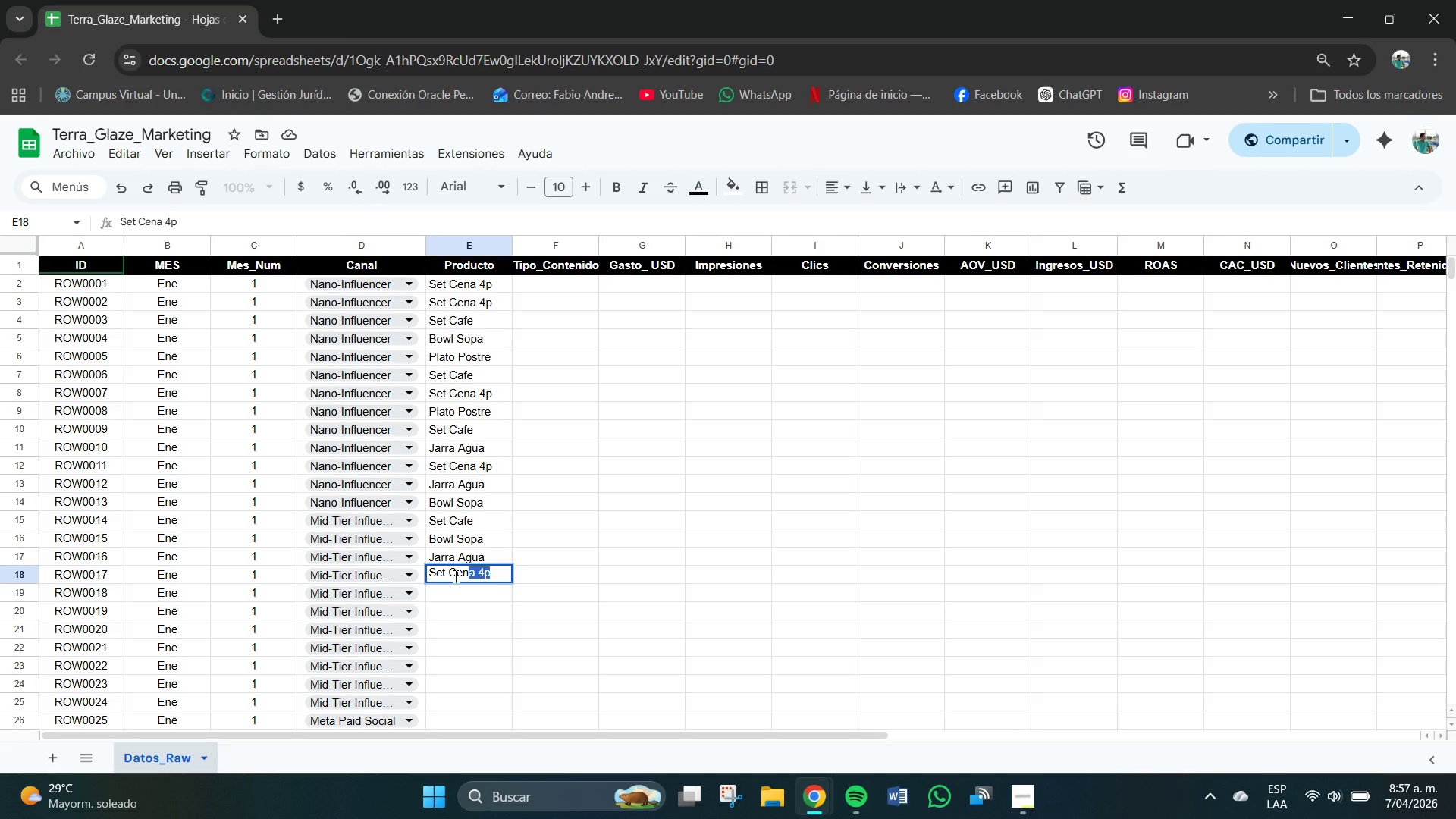 
key(Enter)
 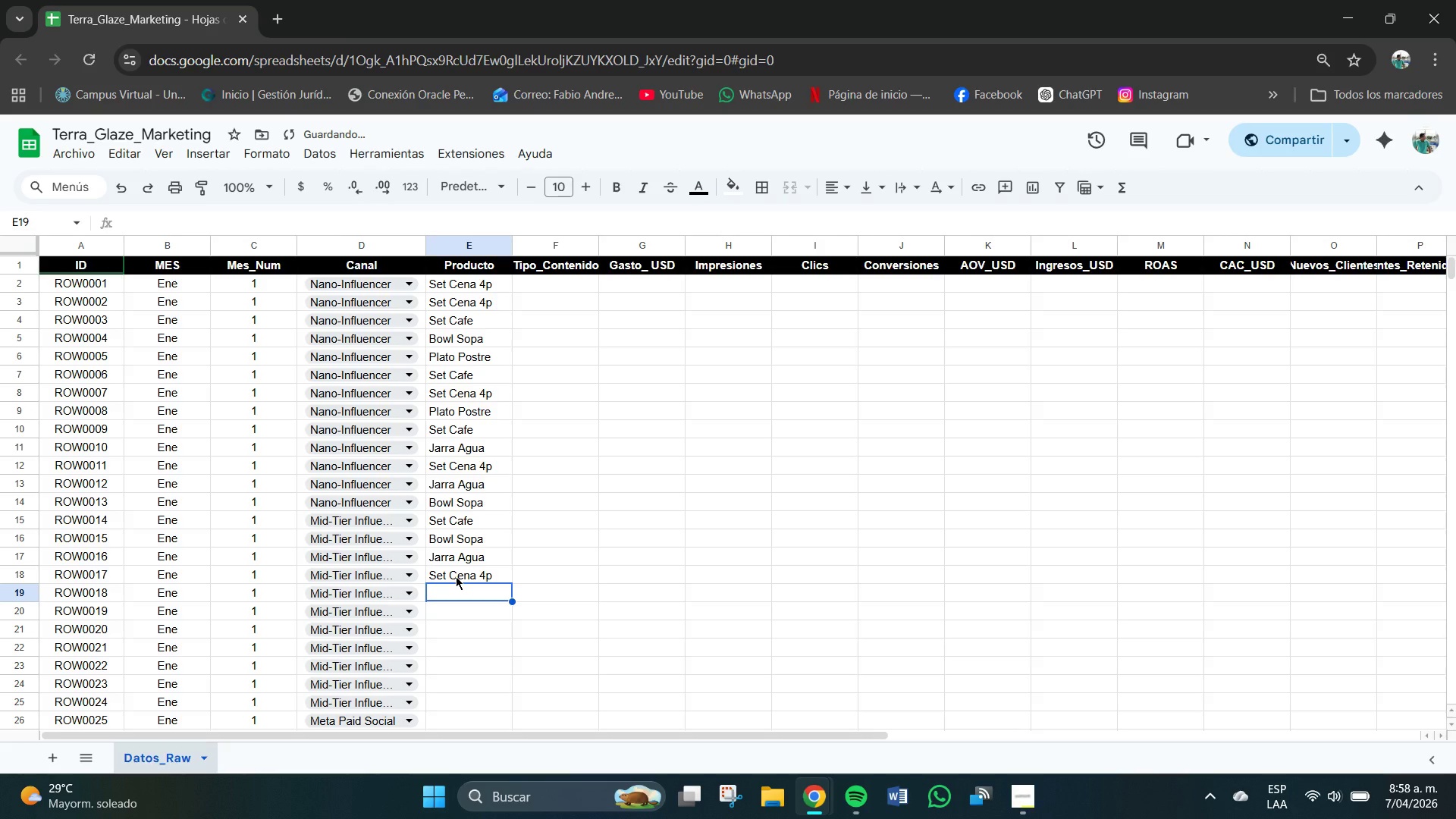 
type(Tazas Matcha)
 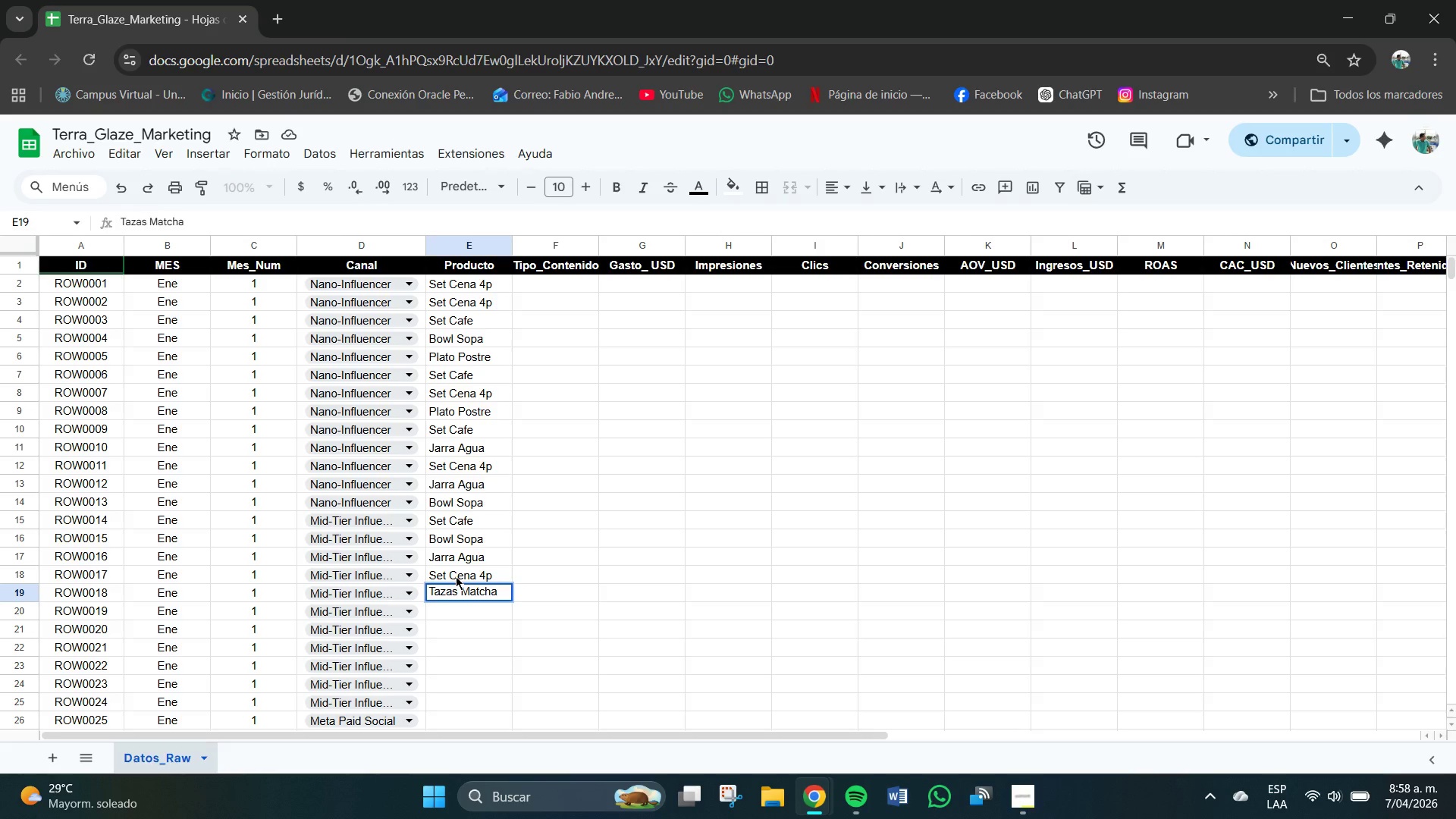 
key(Enter)
 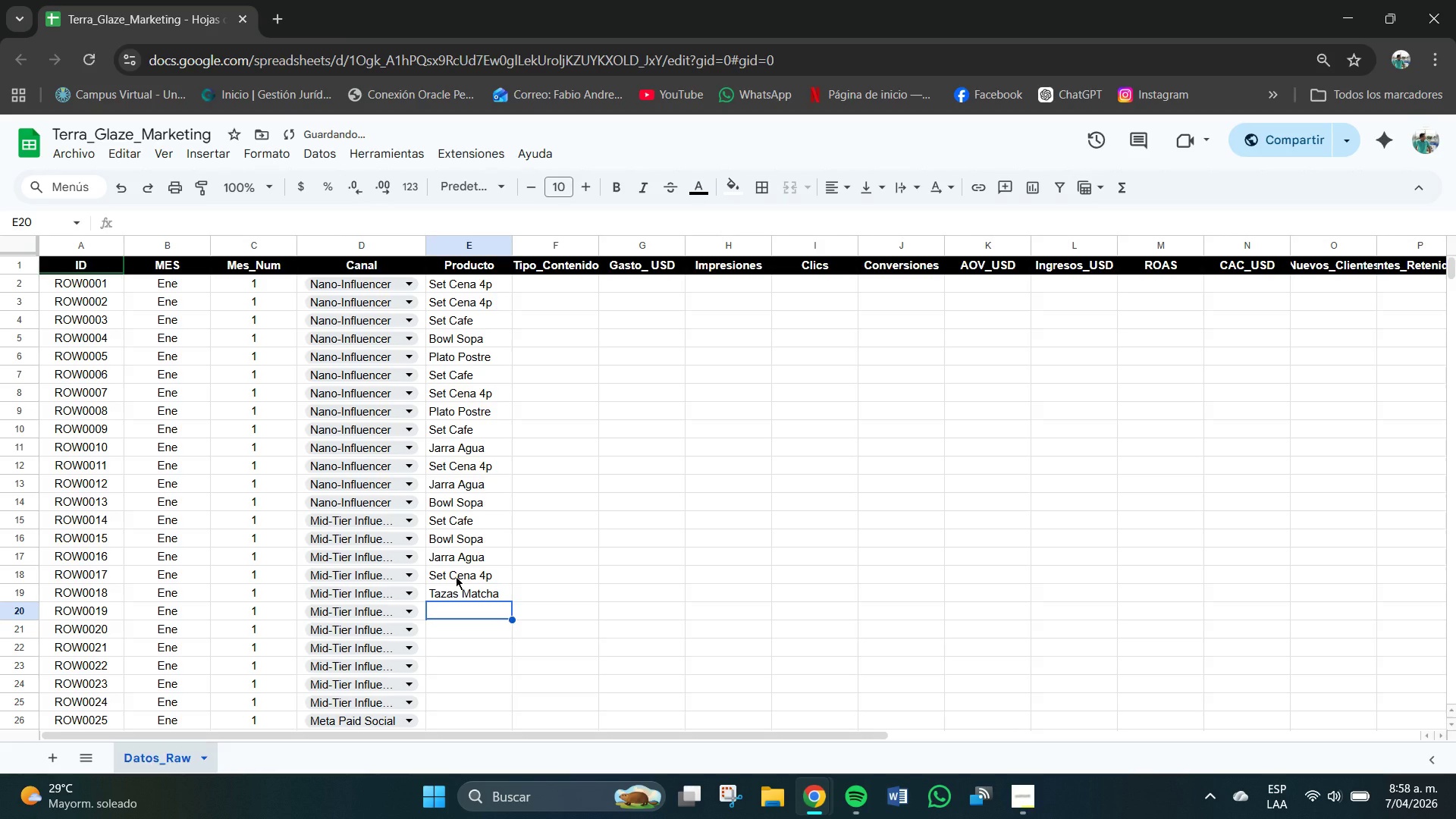 
type(Plato )
 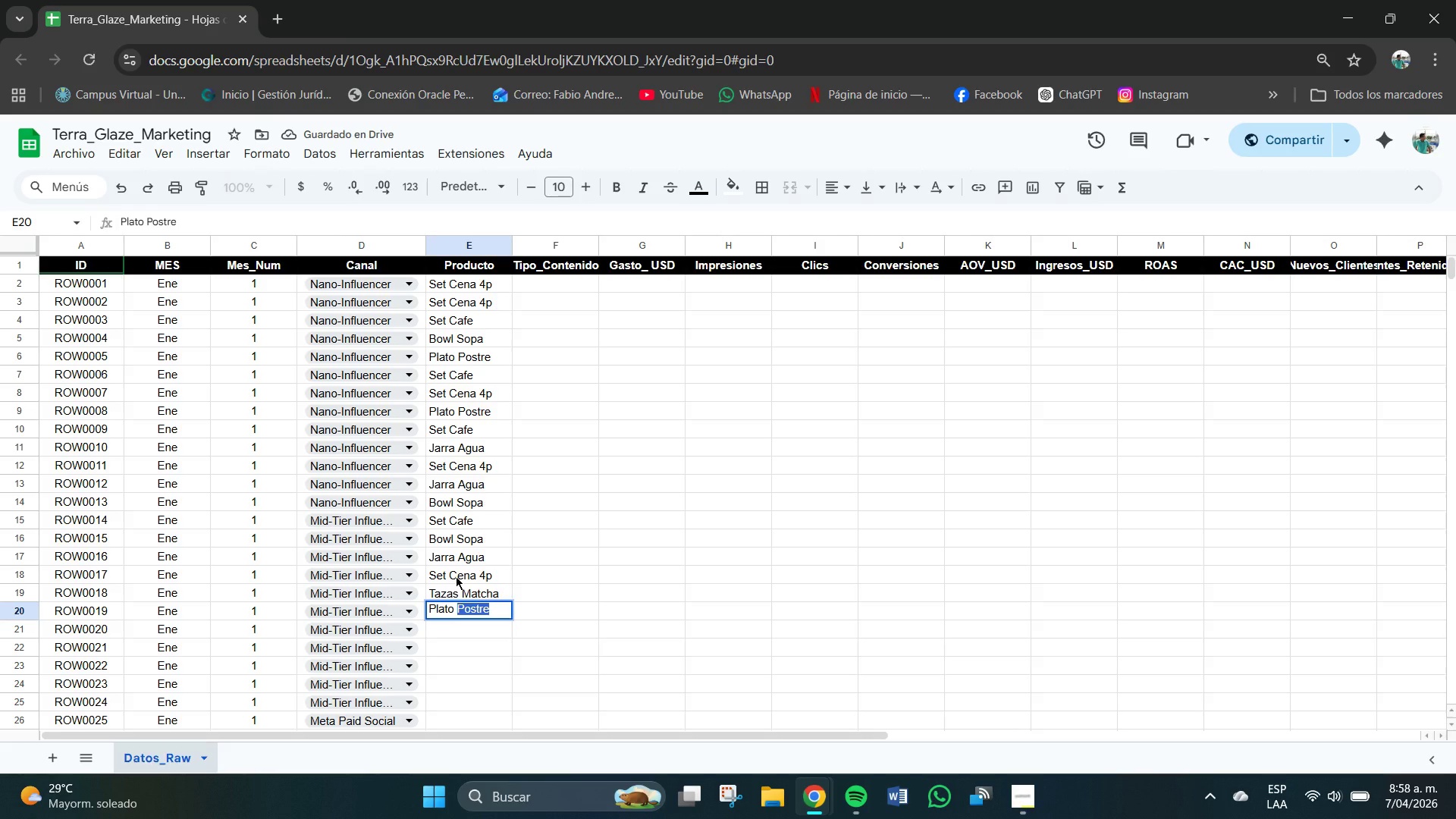 
key(Enter)
 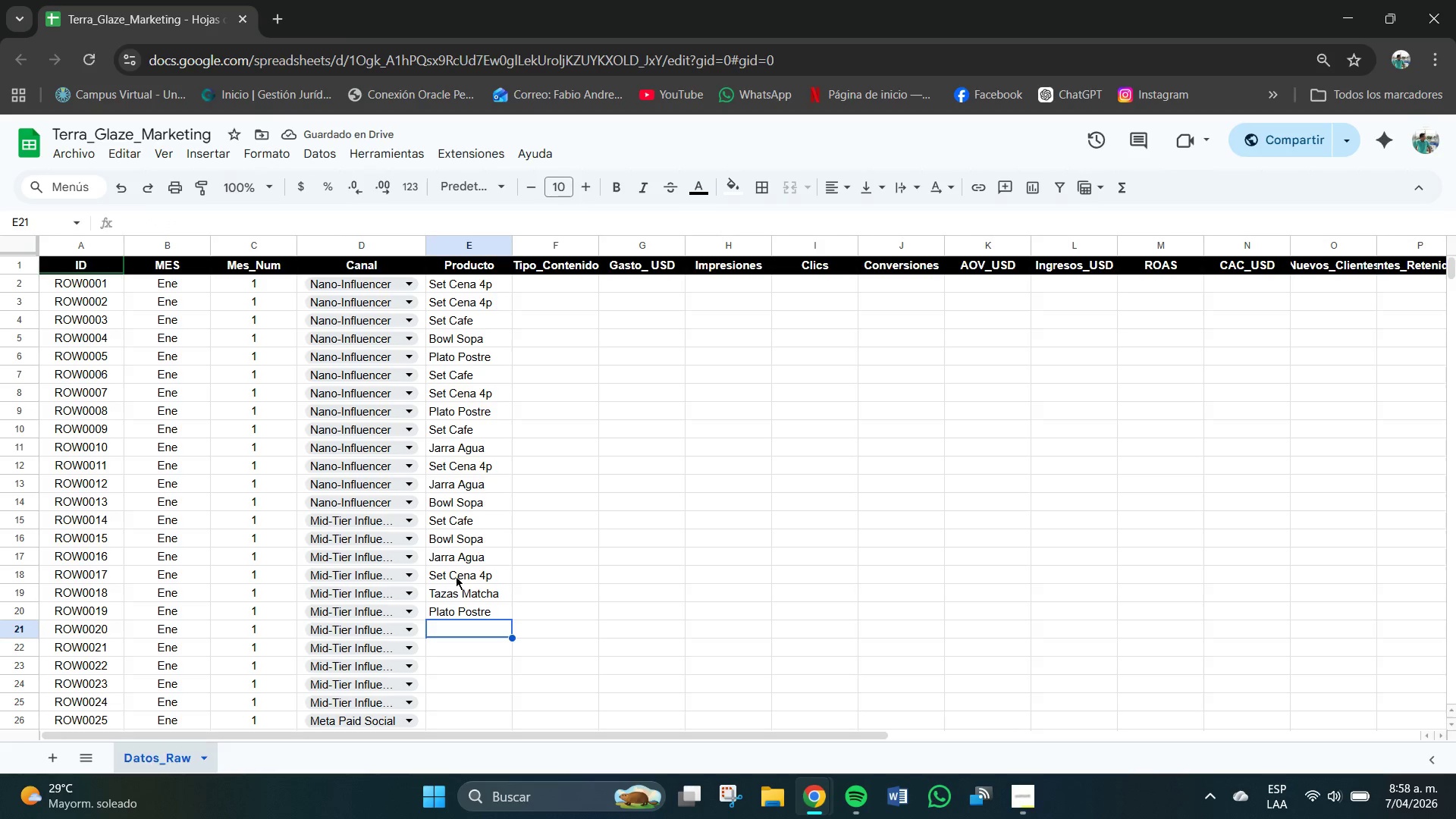 
type(Taz)
 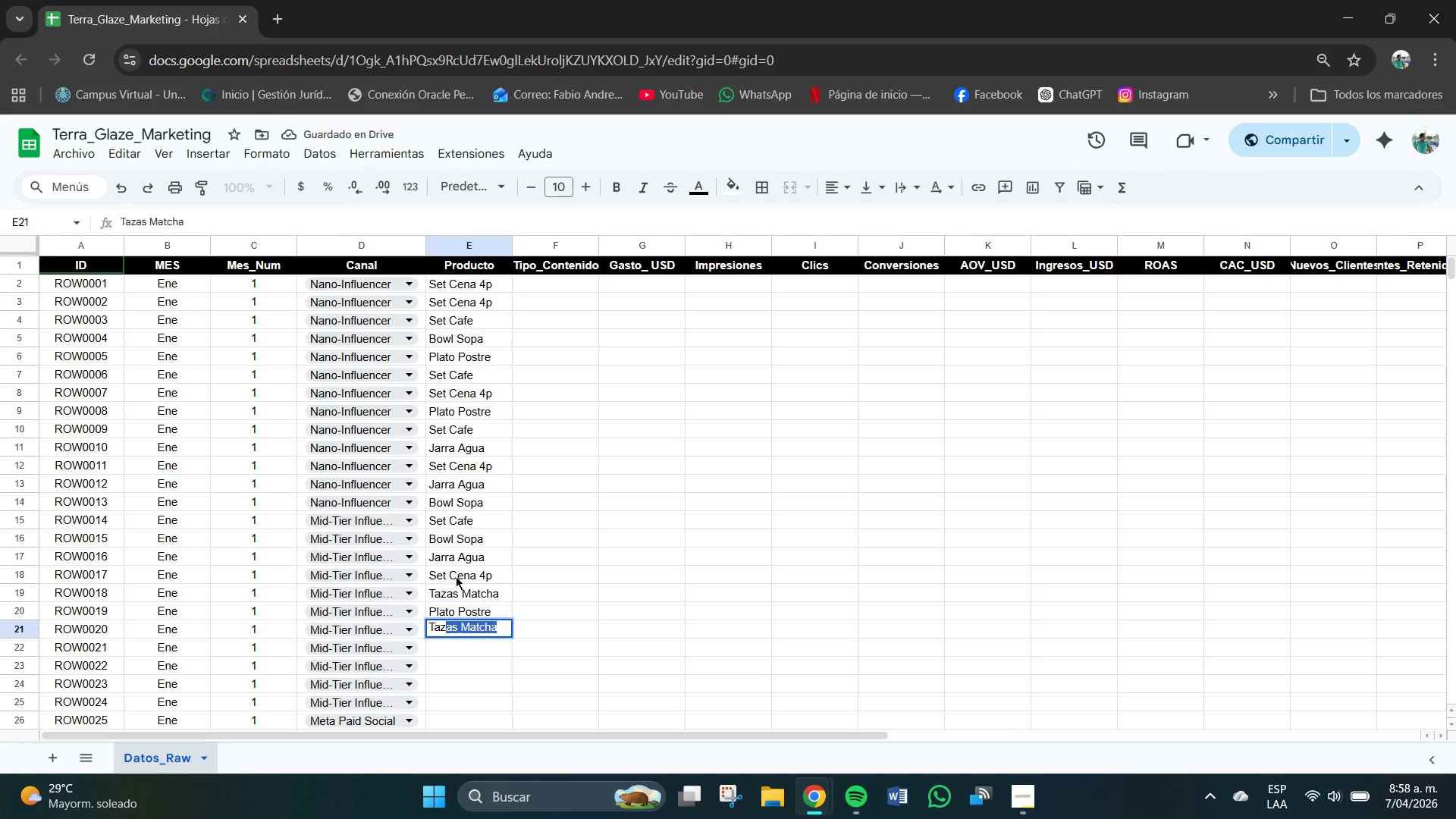 
key(Enter)
 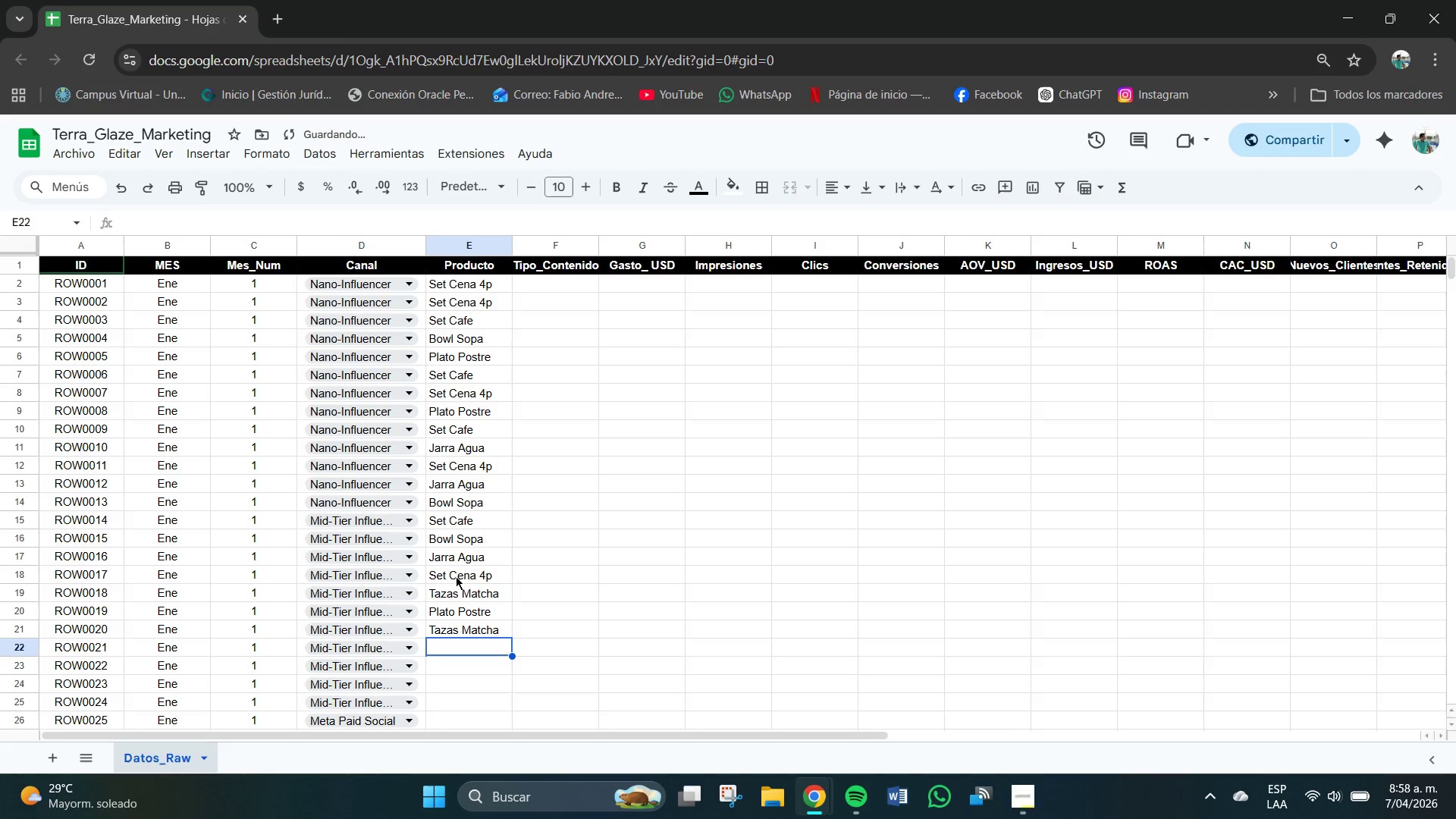 
type(Ser)
key(Backspace)
type(t Cfae)
key(Backspace)
key(Backspace)
key(Backspace)
type(afe)
 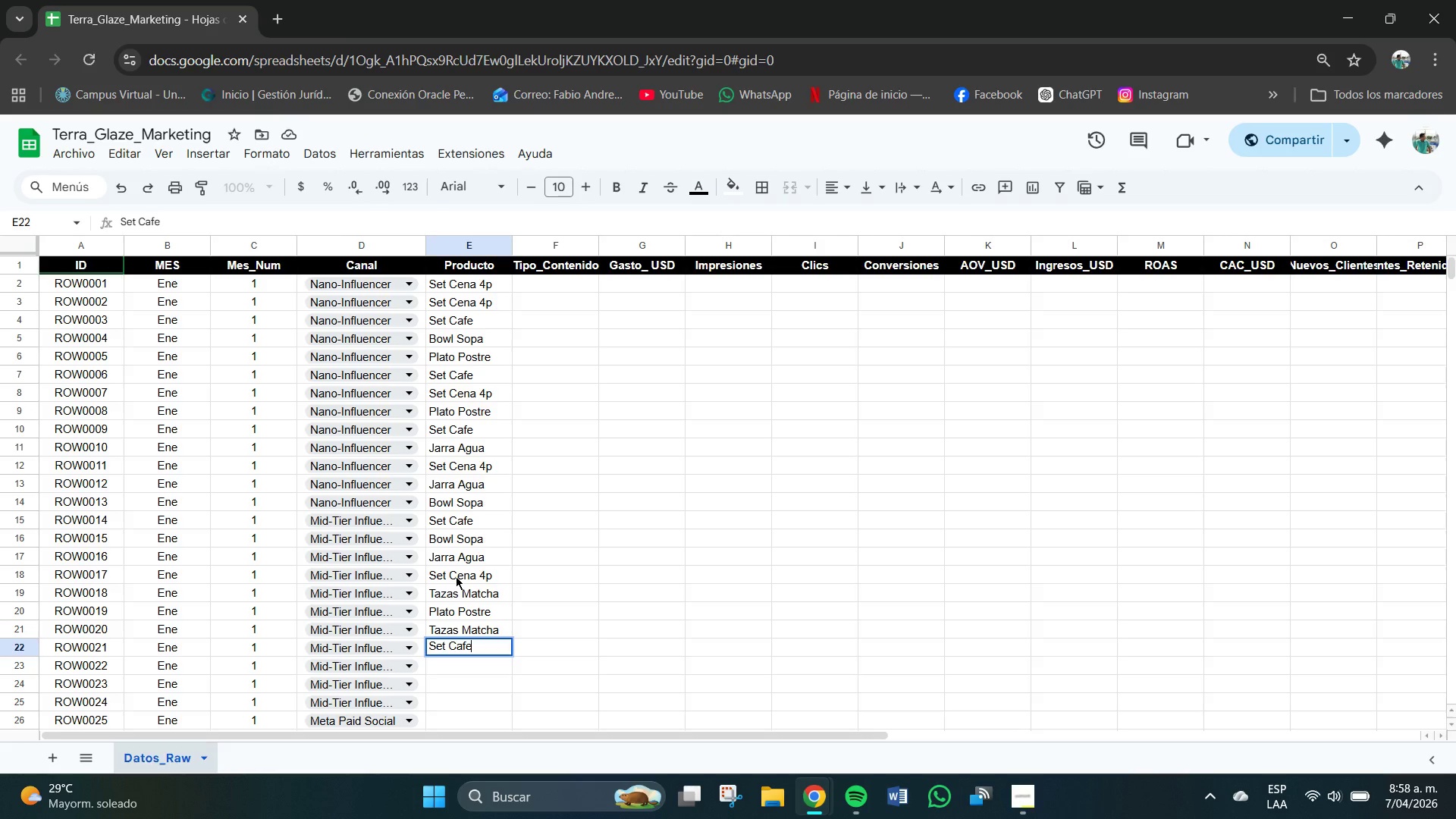 
key(Enter)
 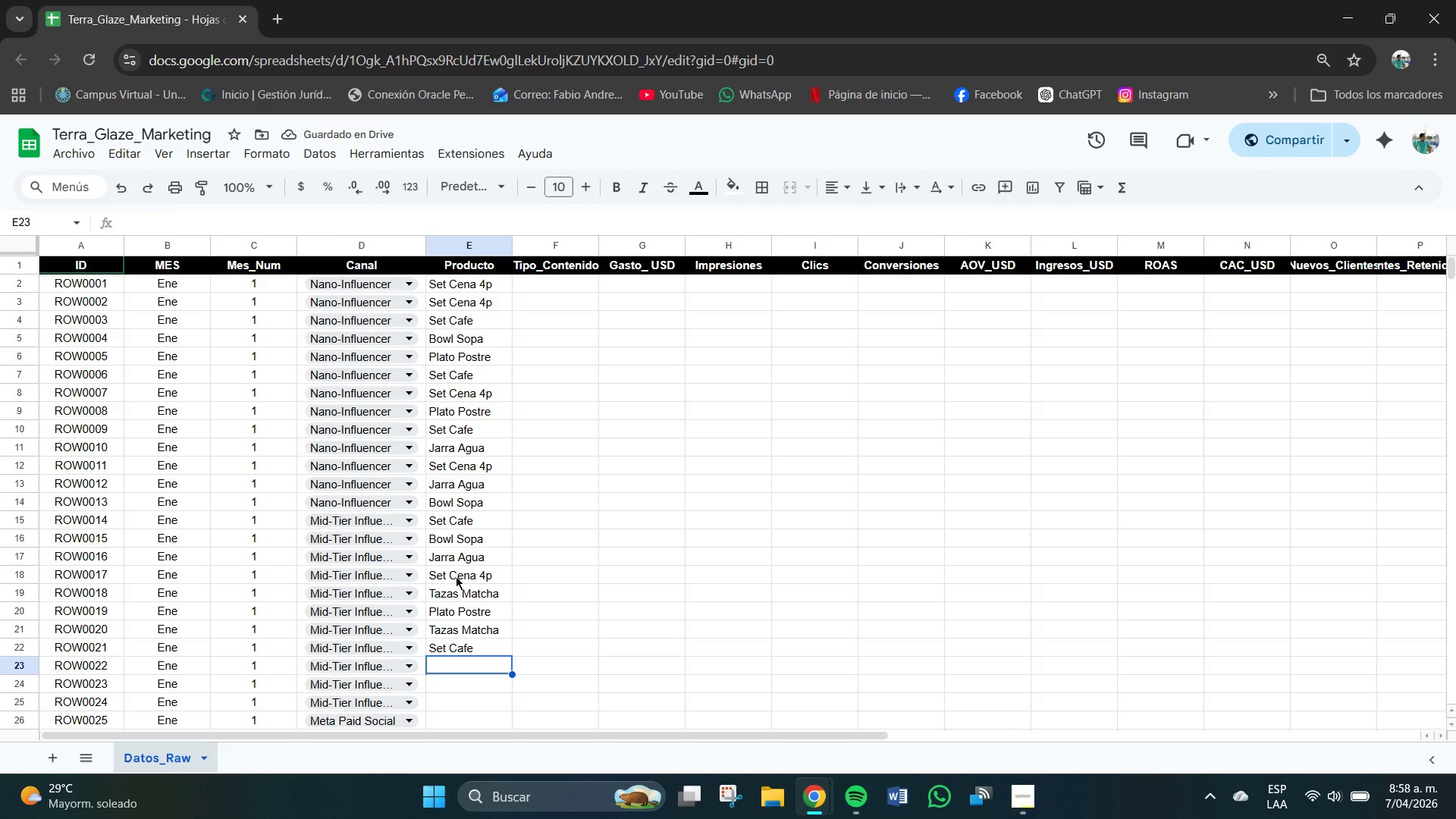 
wait(9.62)
 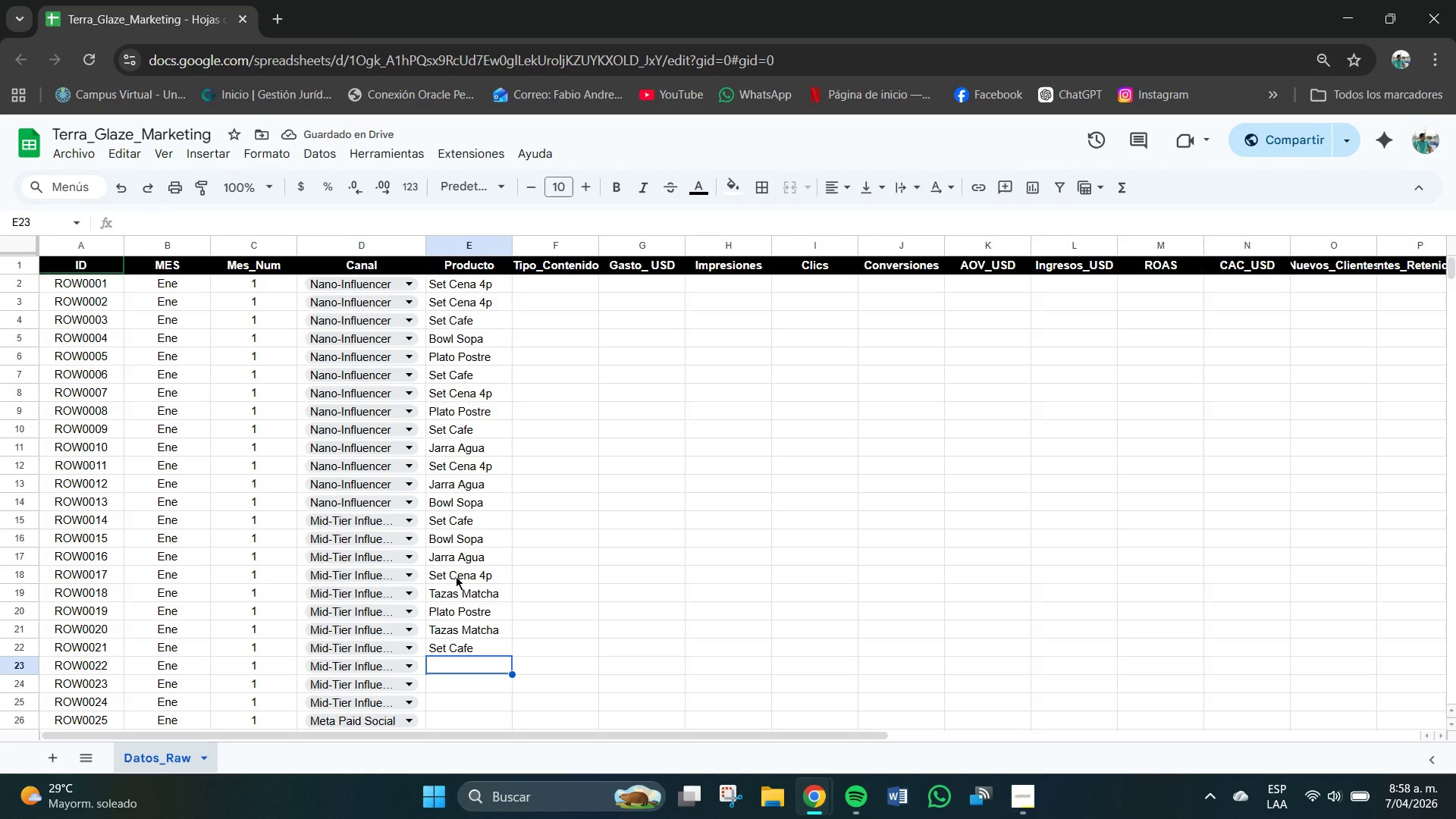 
type(Tazas)
 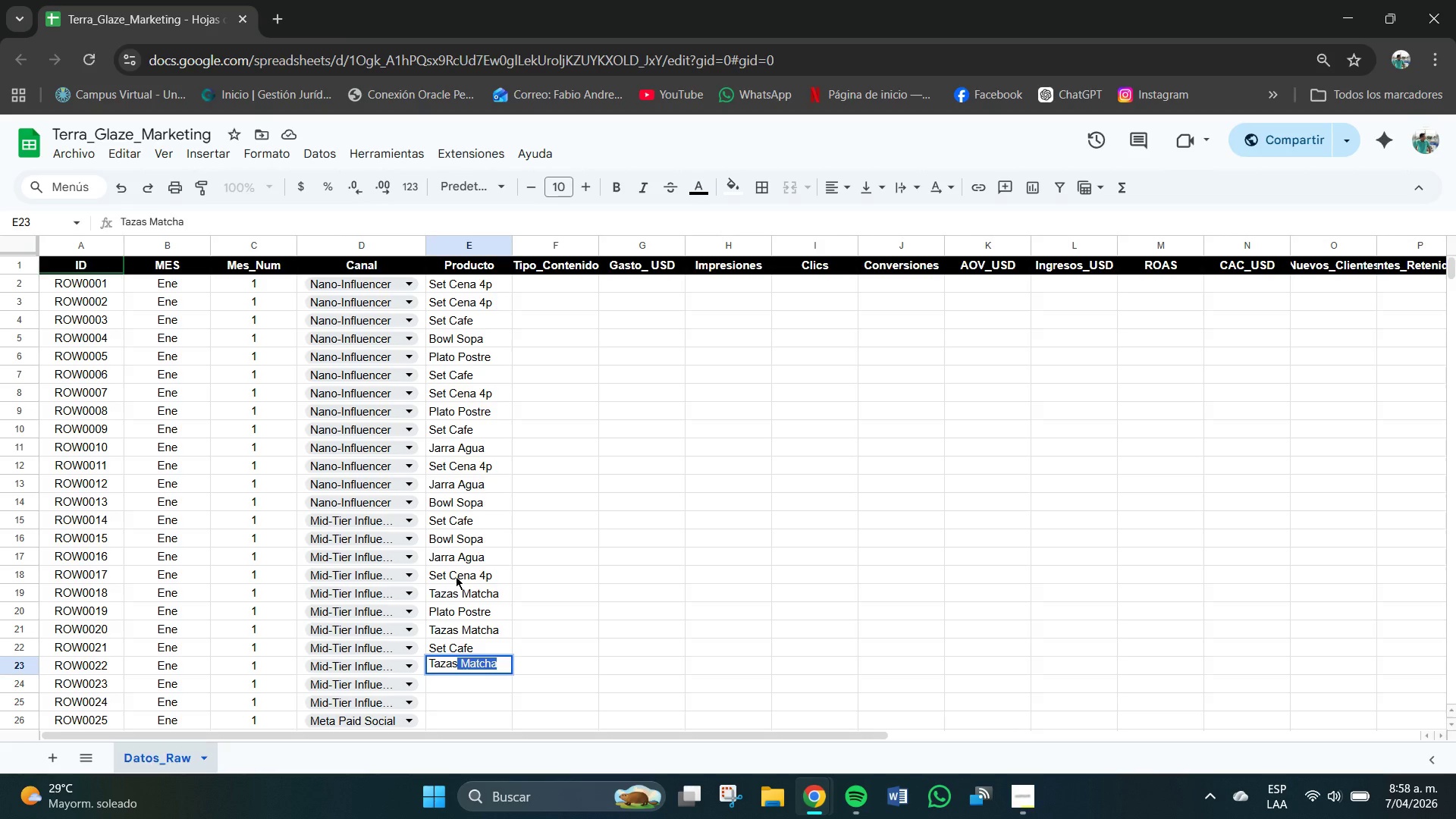 
key(Enter)
 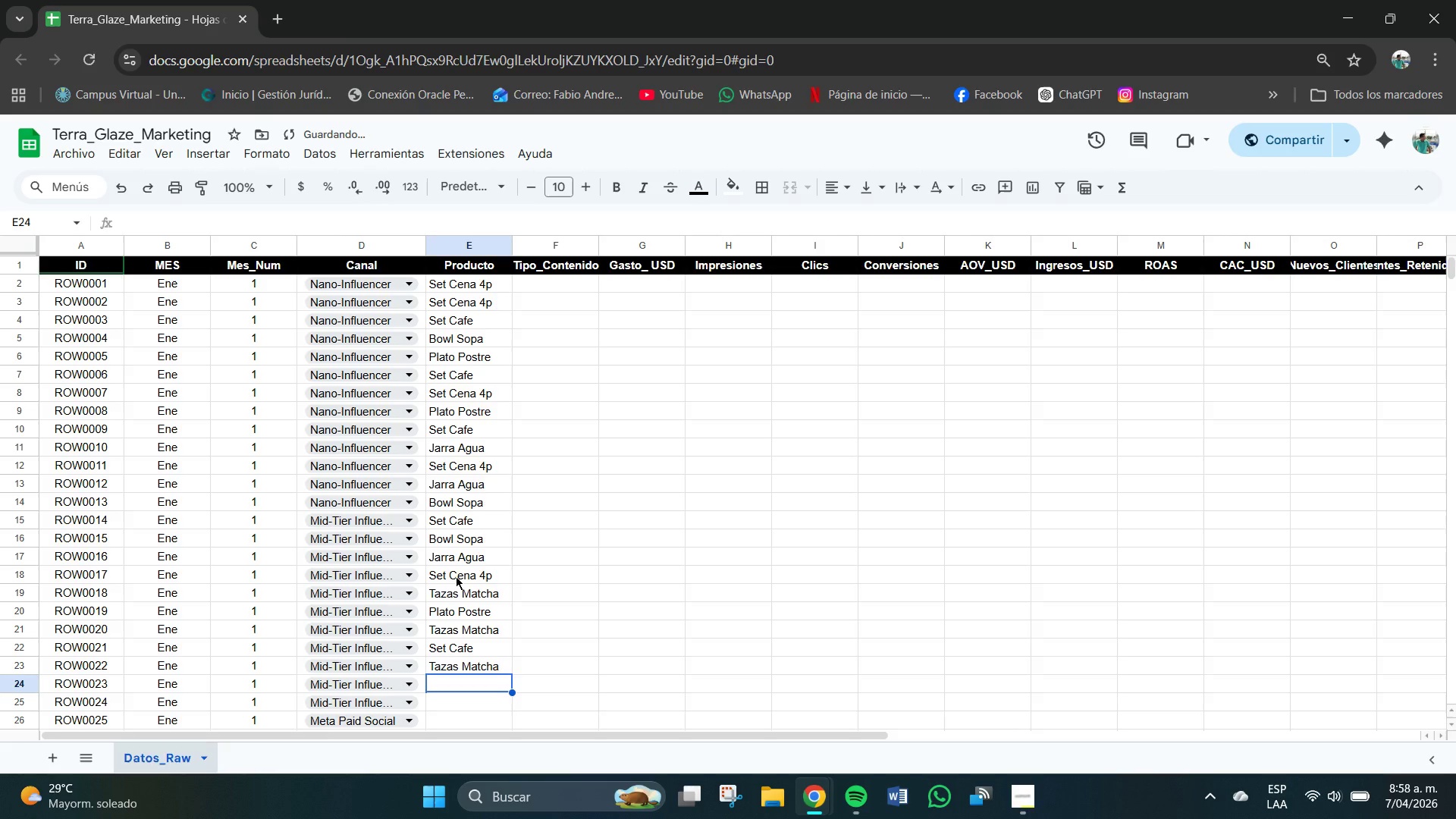 
type(Jarra ag]])
key(Backspace)
key(Backspace)
key(Backspace)
key(Backspace)
type(Agua)
 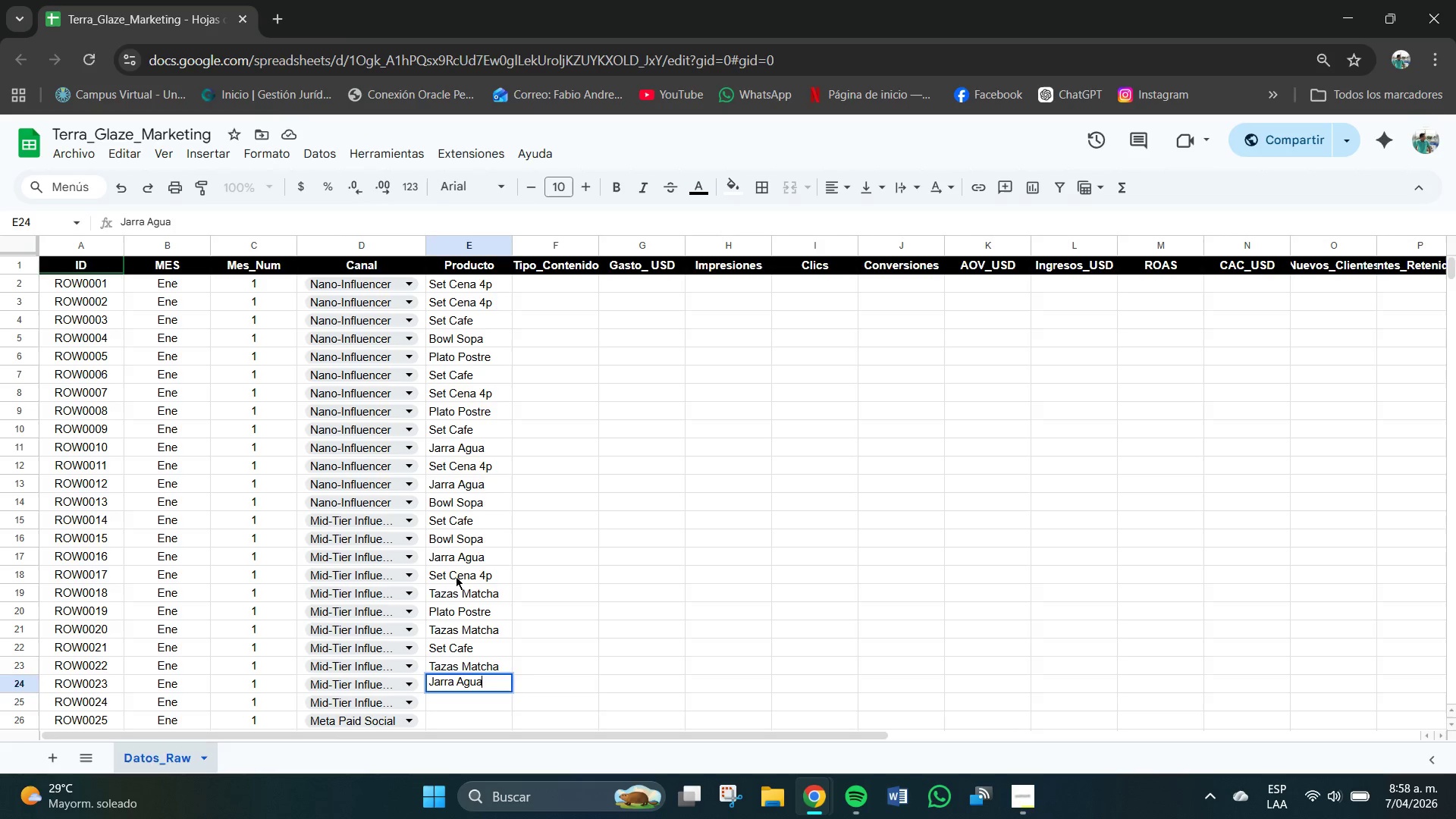 
key(Enter)
 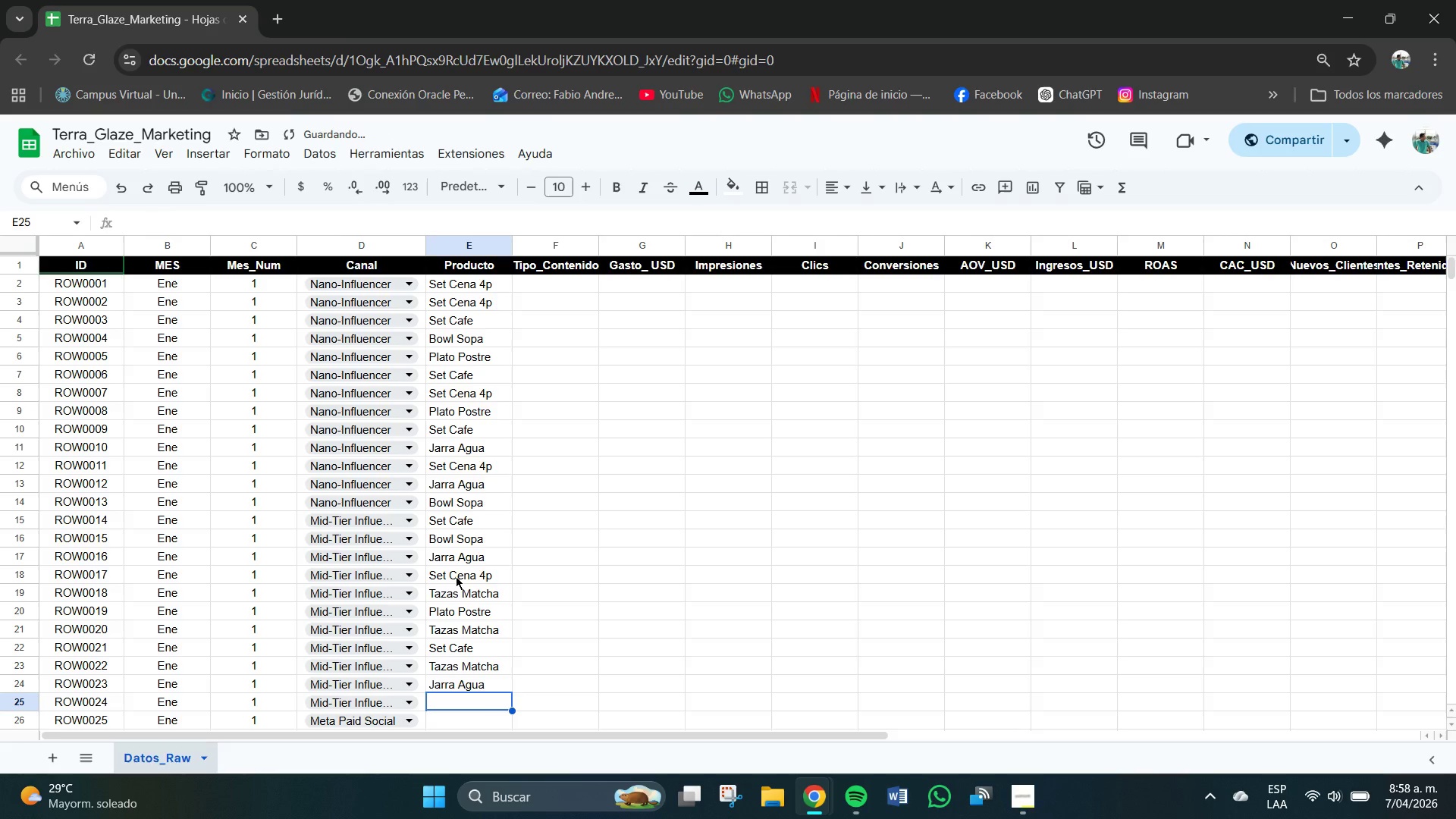 
type(Ser)
key(Backspace)
type(t ce)
key(Backspace)
key(Backspace)
key(Backspace)
type(Ce)
 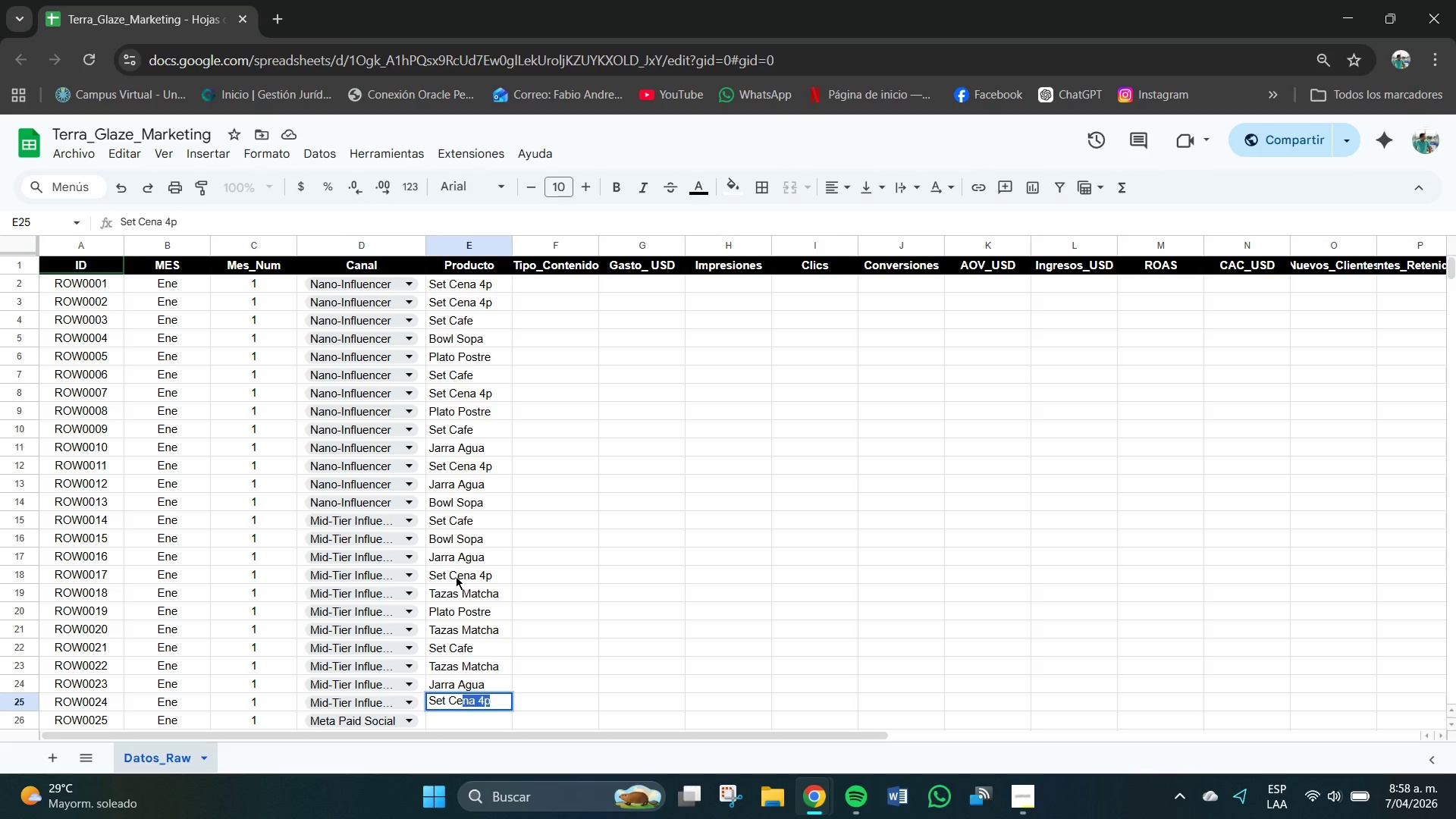 
key(Enter)
 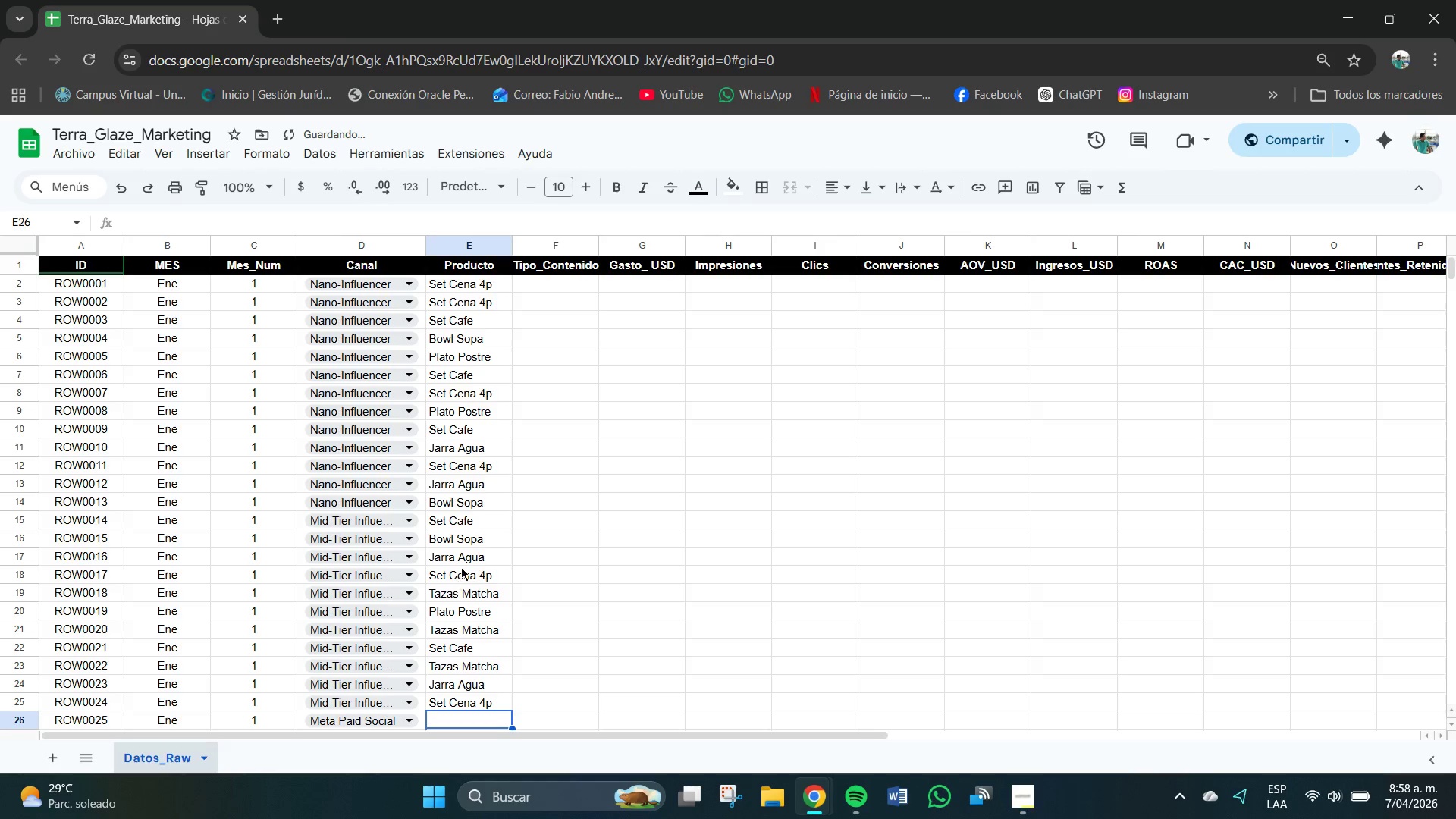 
scroll: coordinate [548, 534], scroll_direction: down, amount: 4.0
 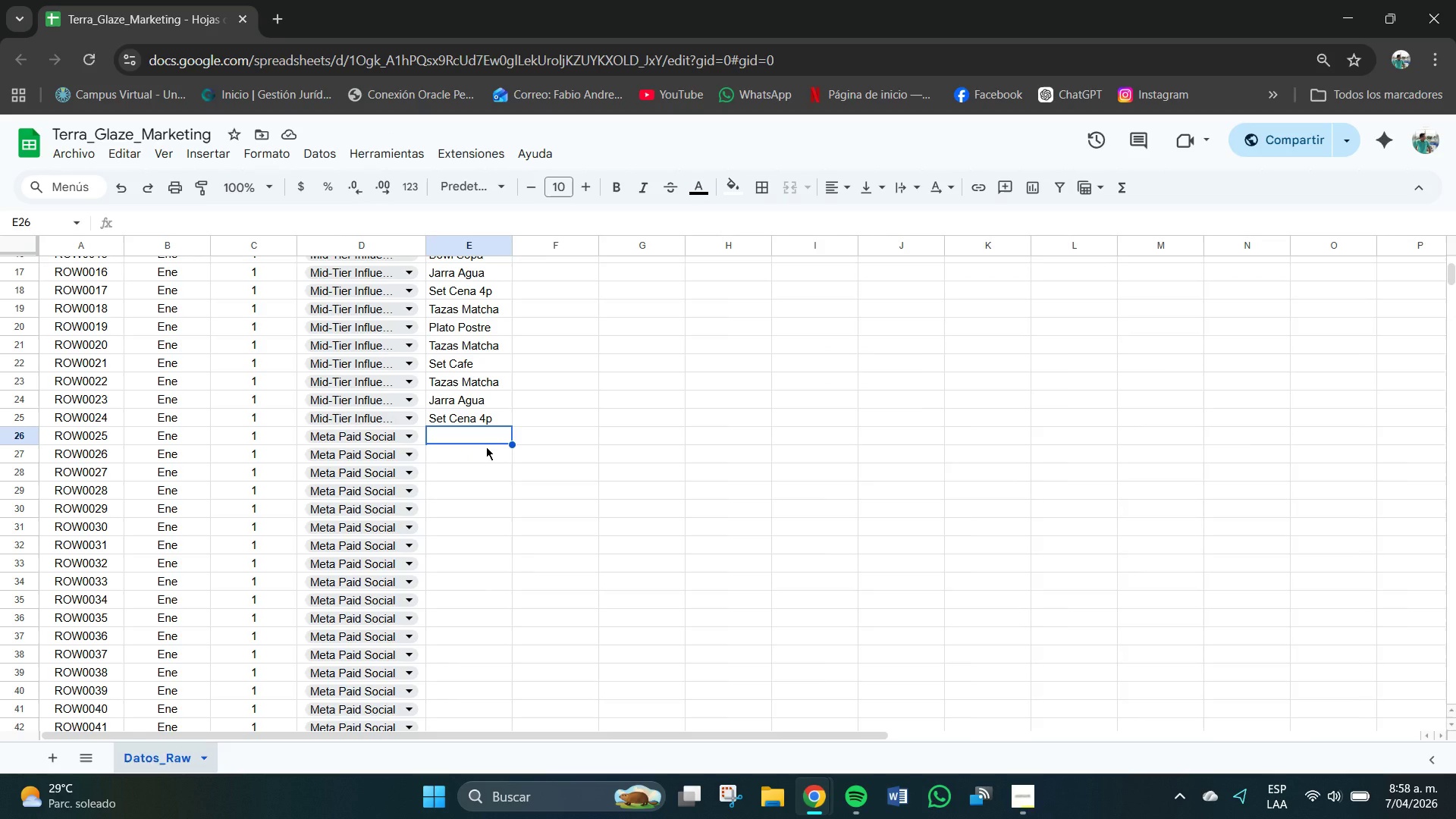 
key(CapsLock)
 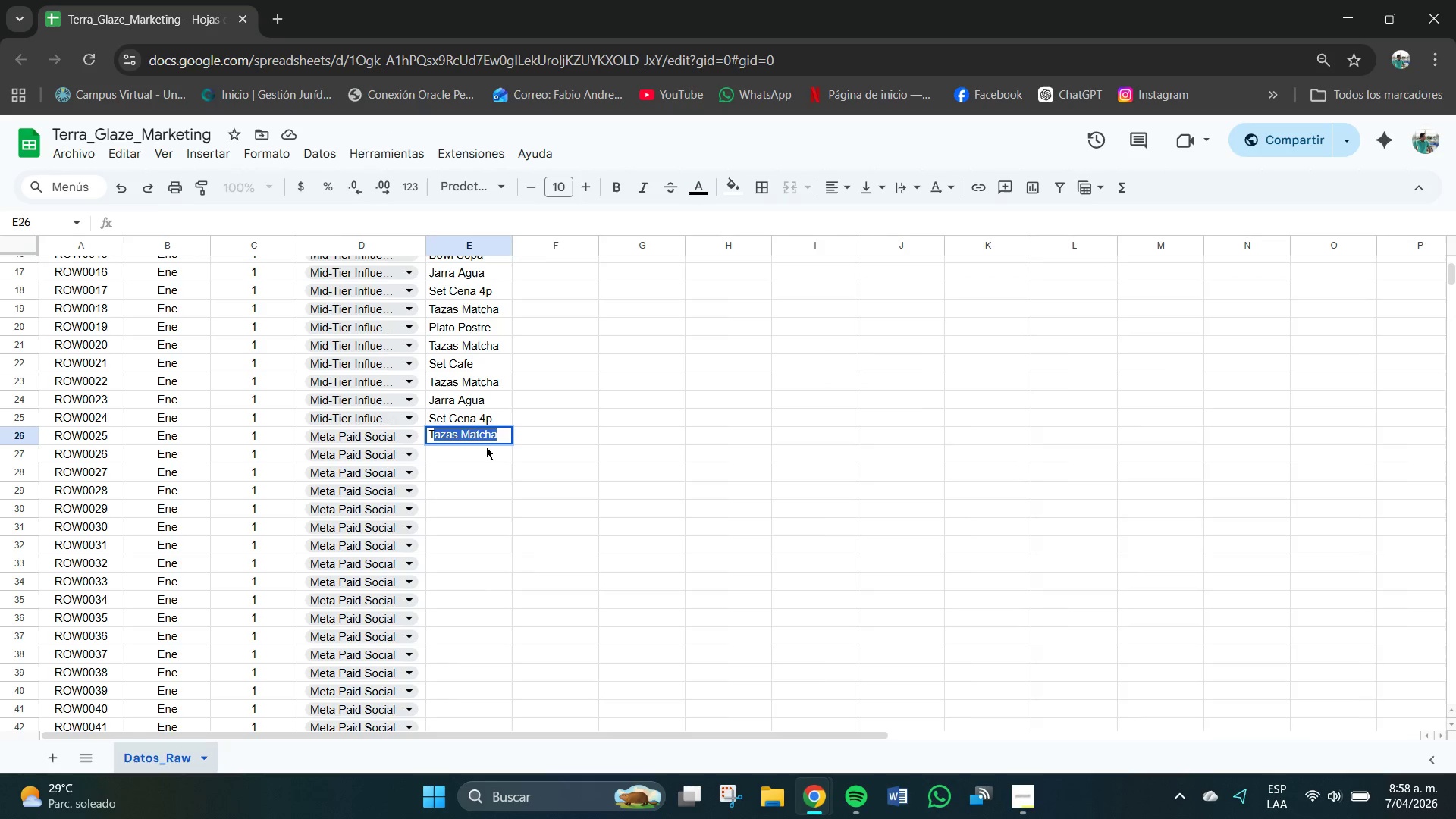 
key(T)
 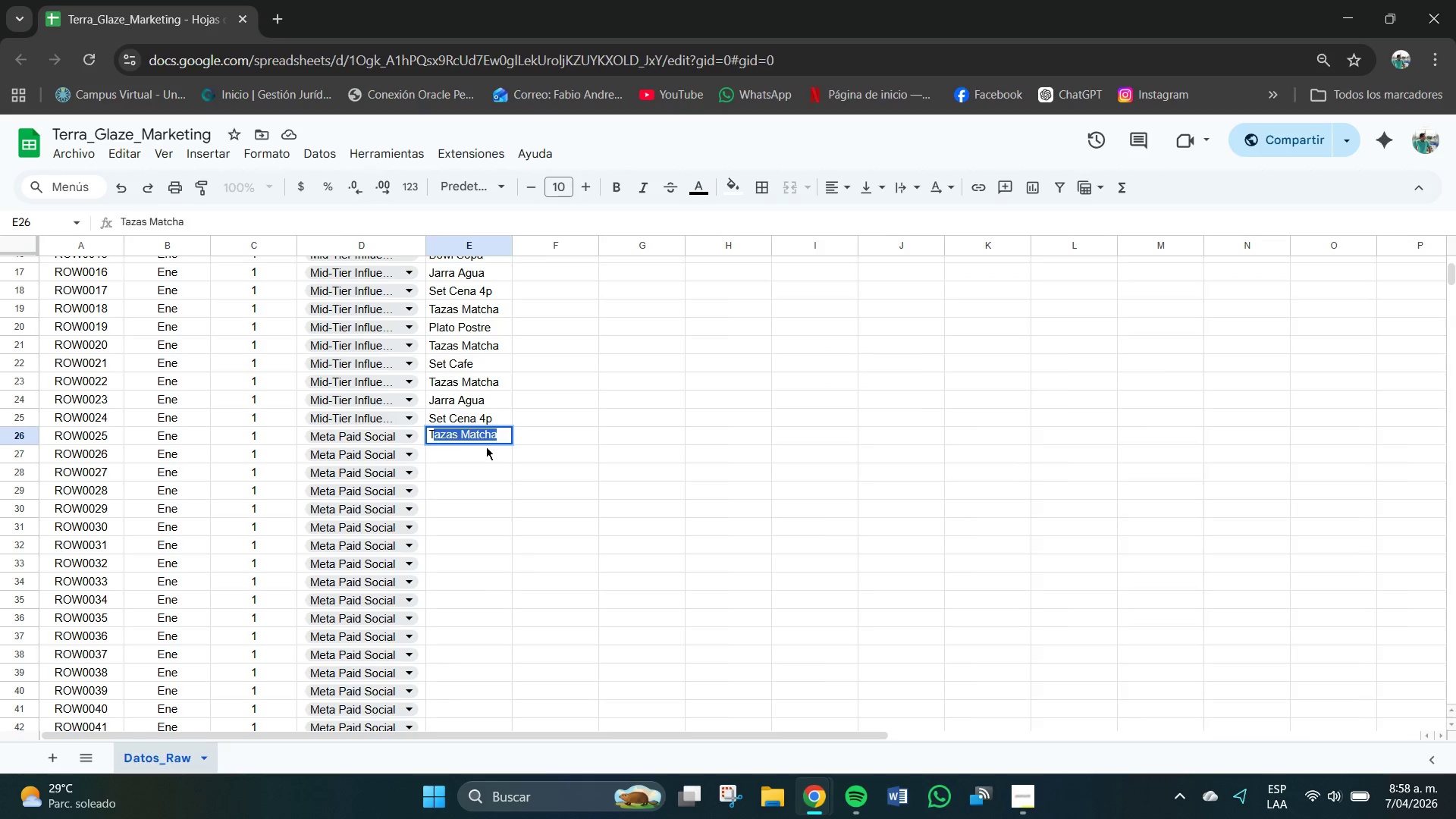 
key(CapsLock)
 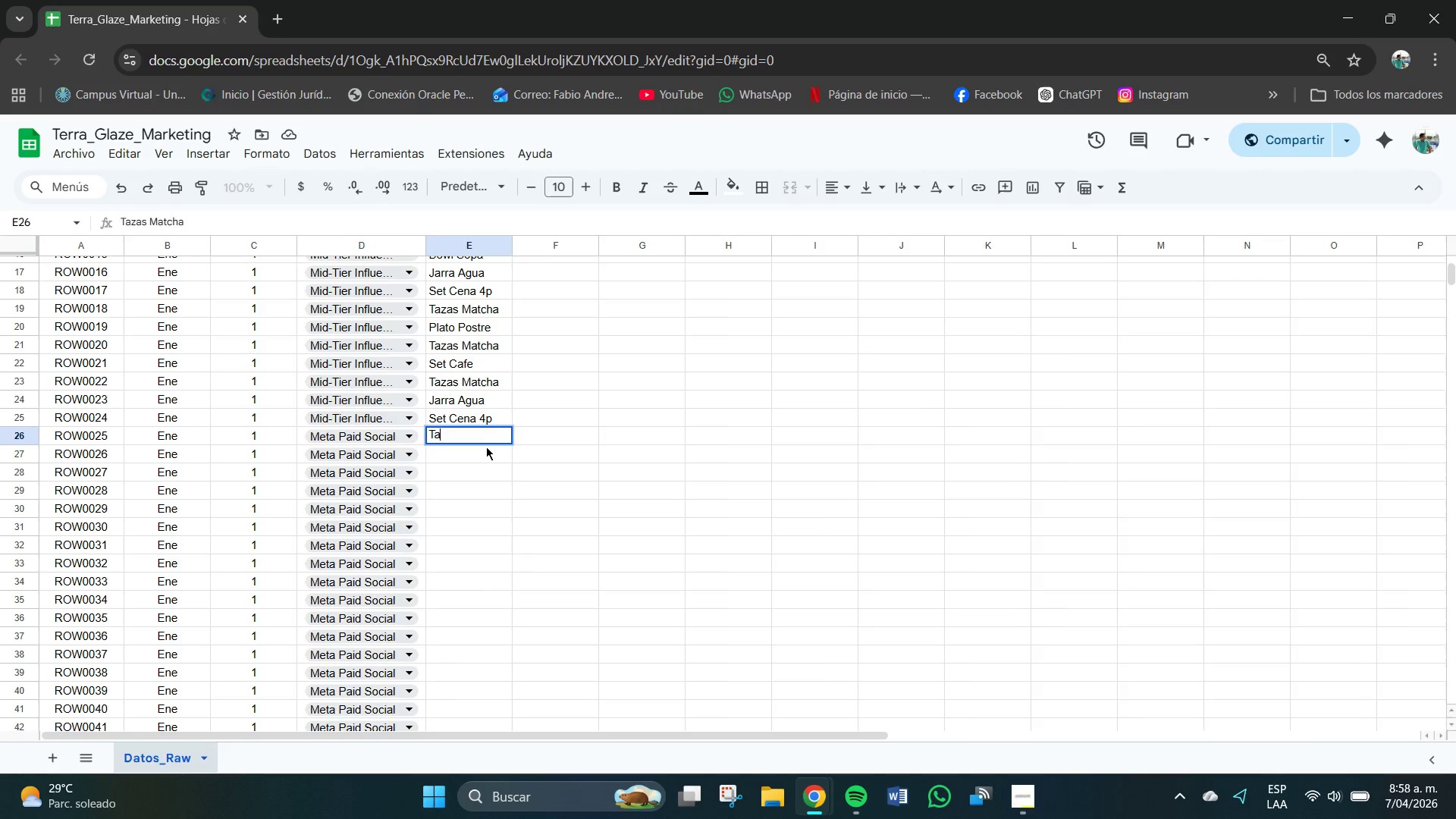 
key(A)
 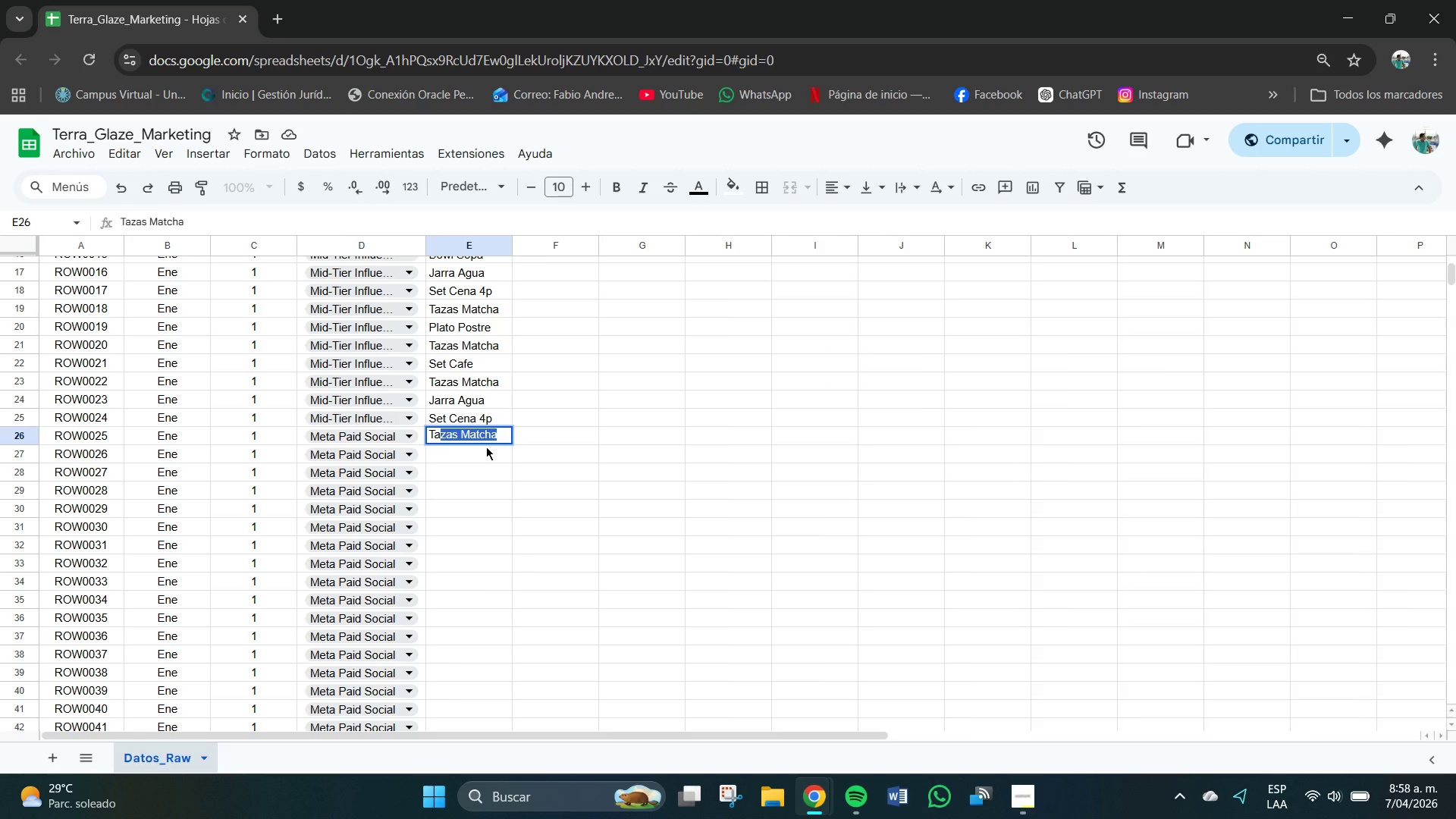 
key(Enter)
 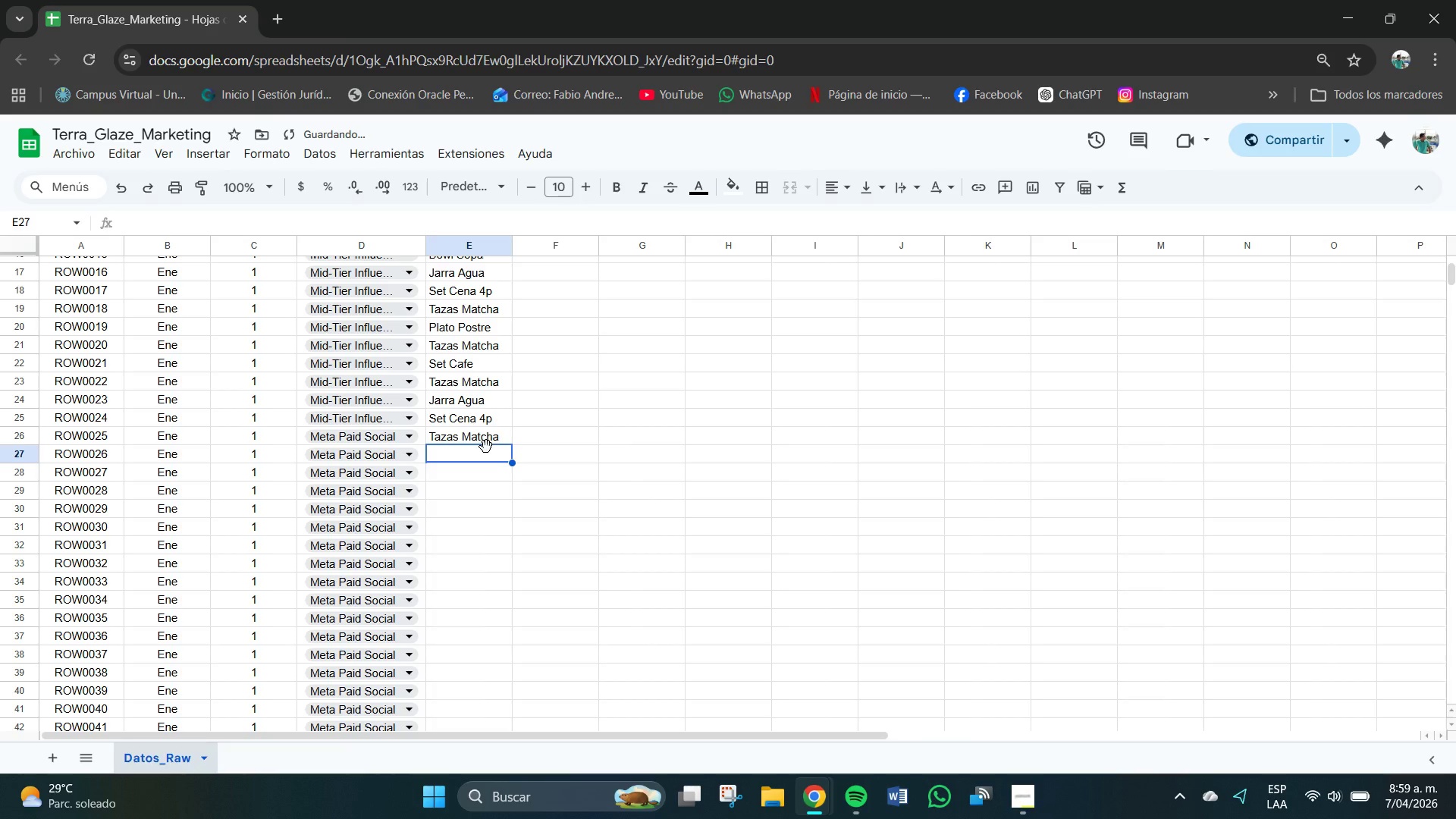 
type(Bowl)
 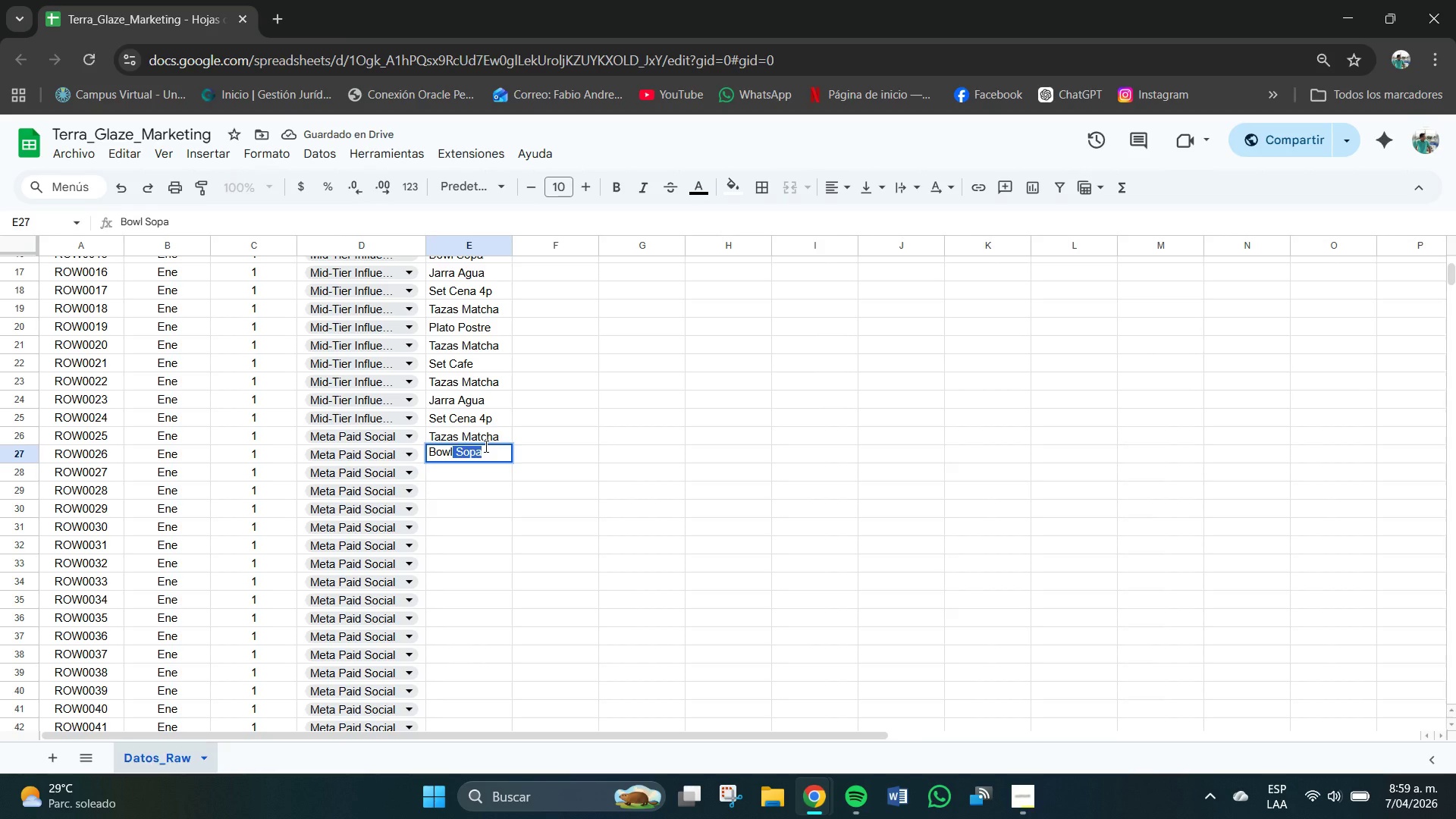 
key(Enter)
 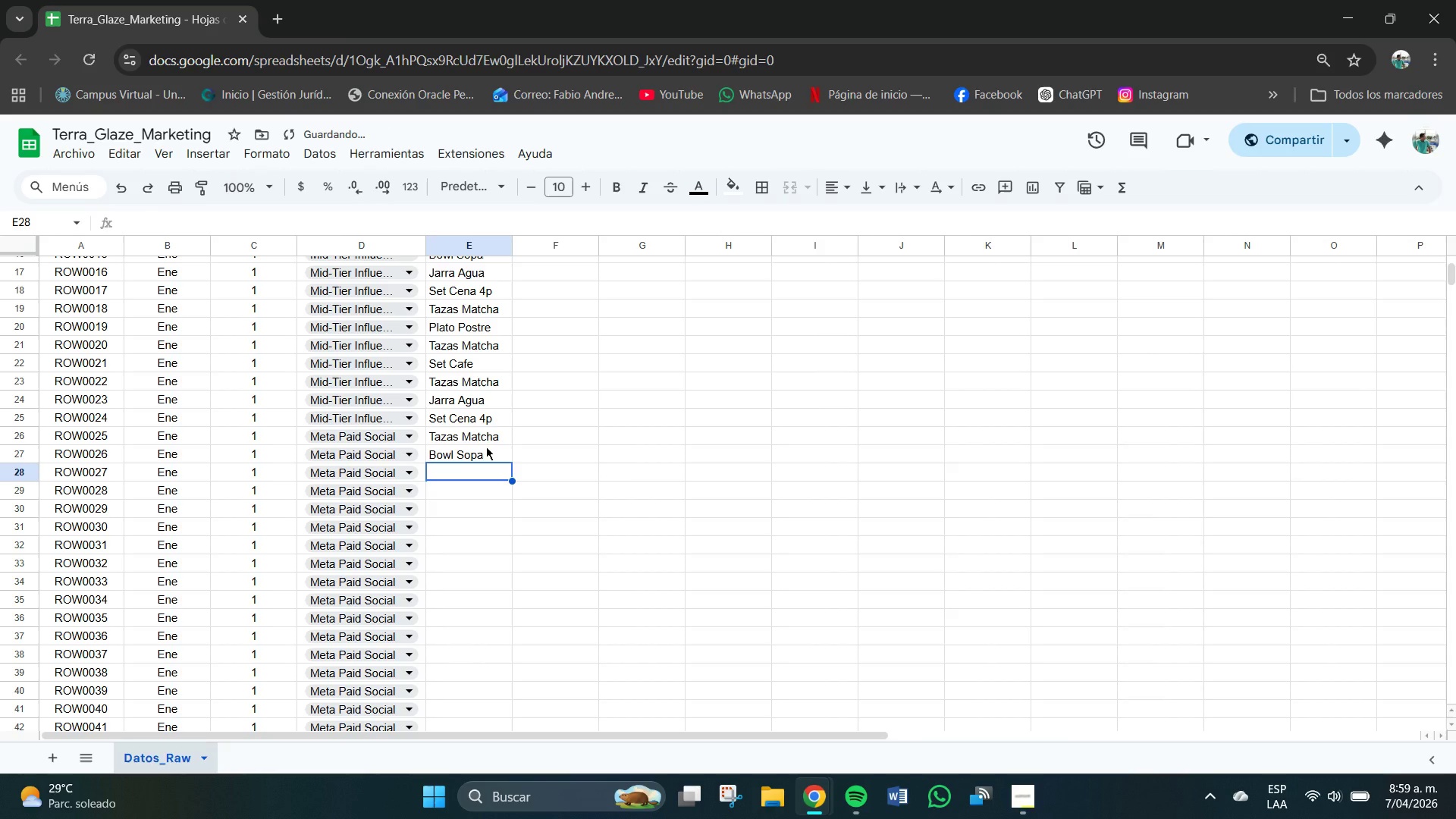 
type(Set Cafe)
 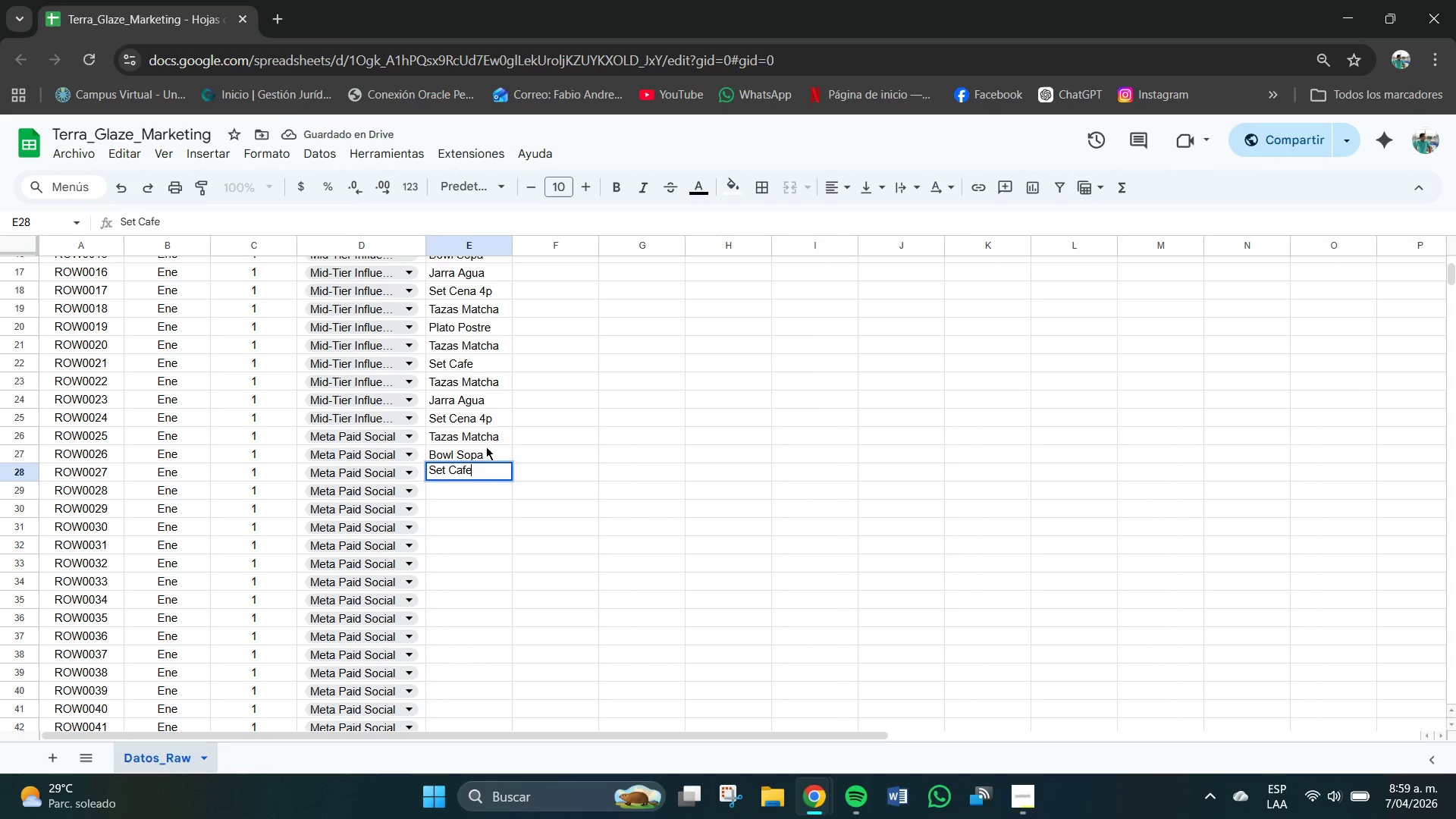 
key(Enter)
 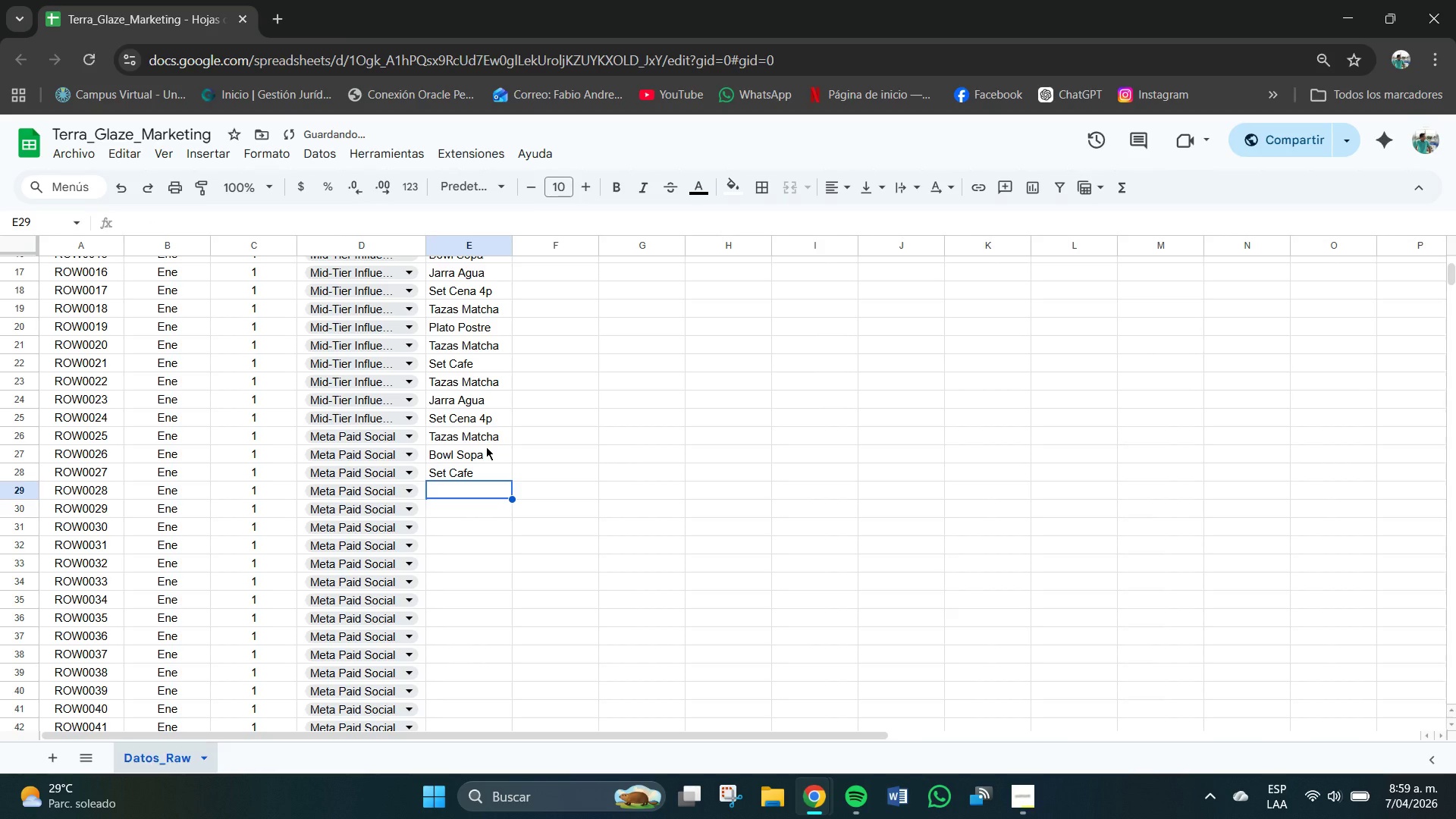 
type(Set Cafe)
 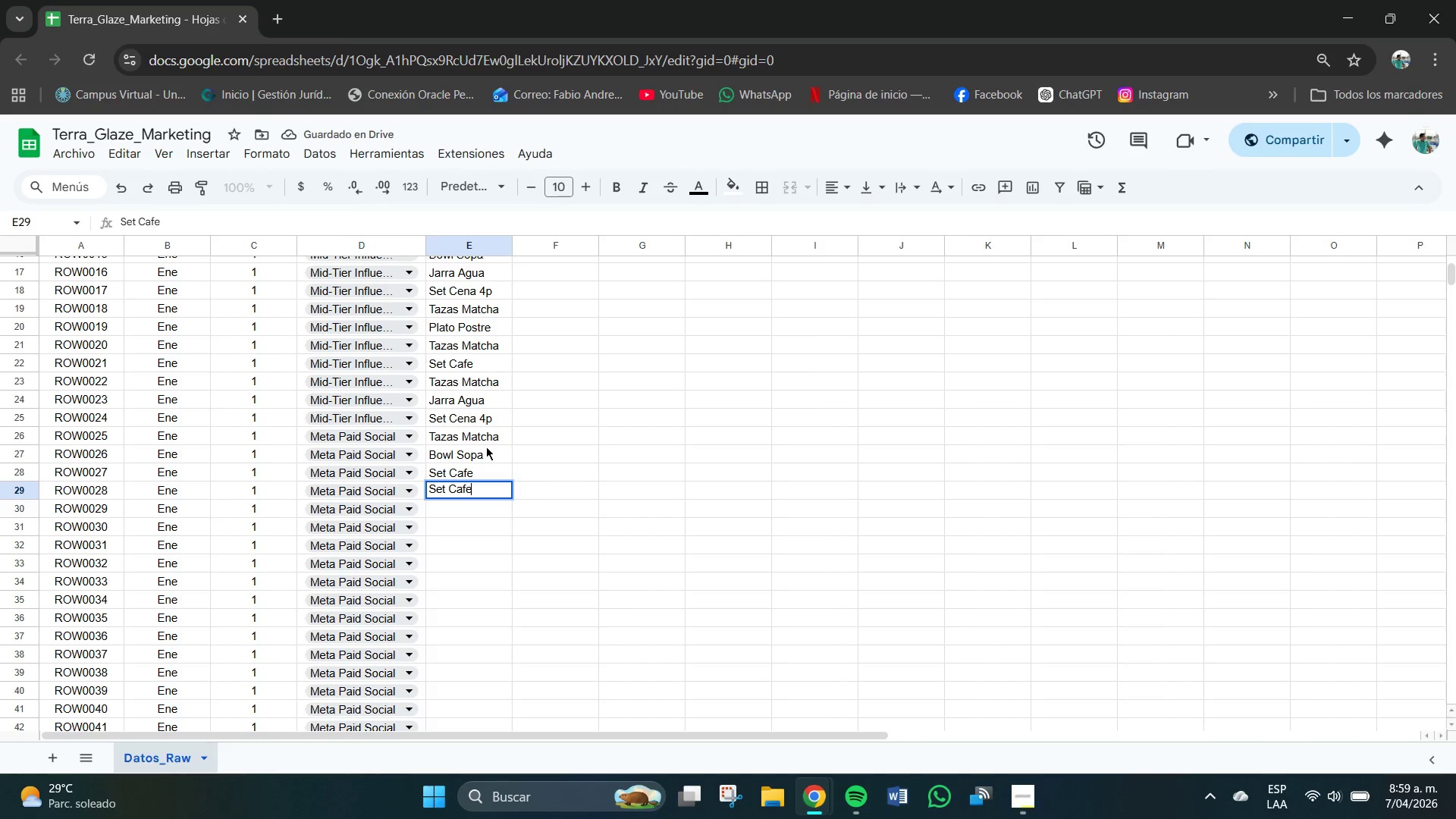 
key(Enter)
 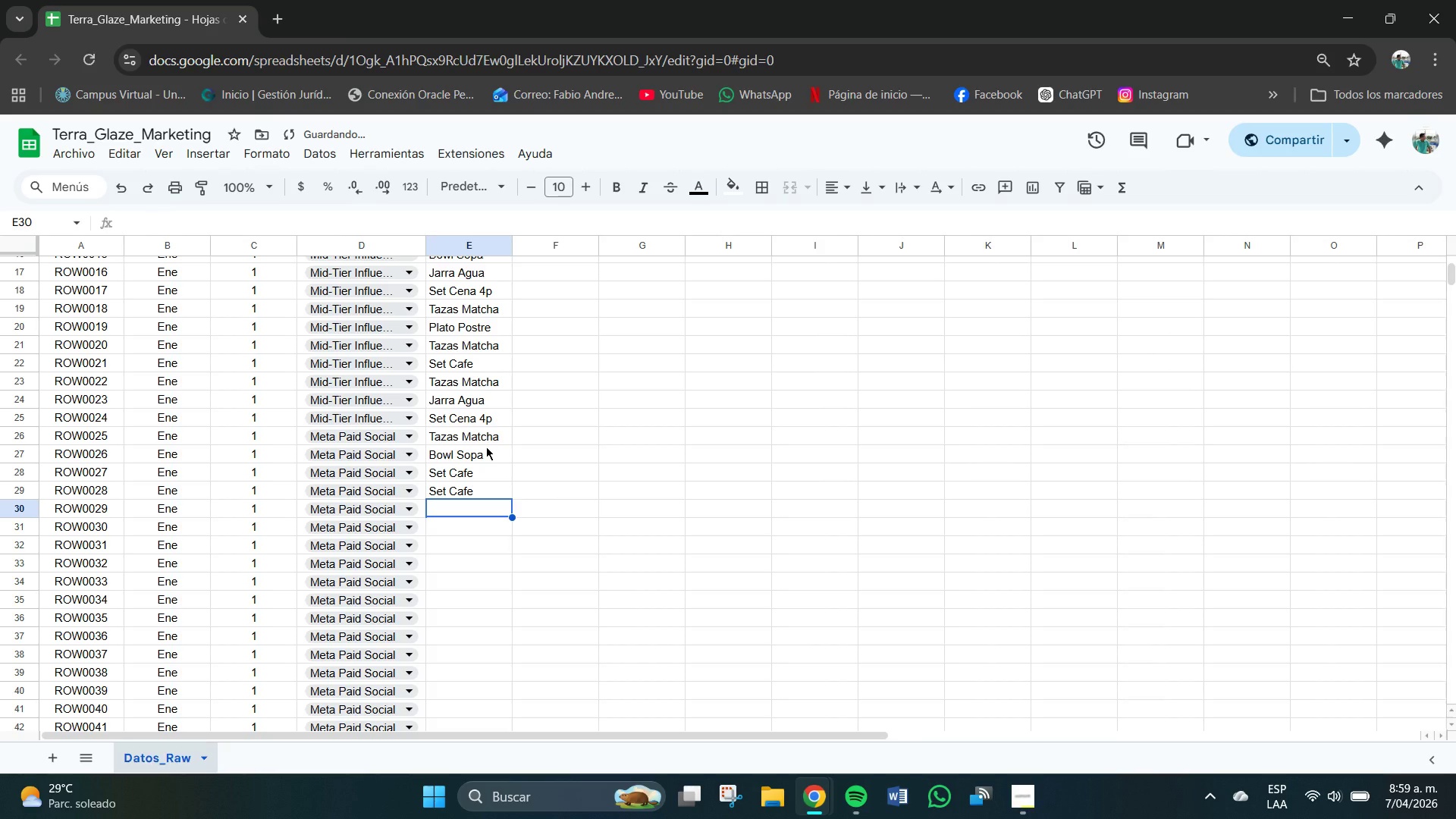 
type(Taz)
 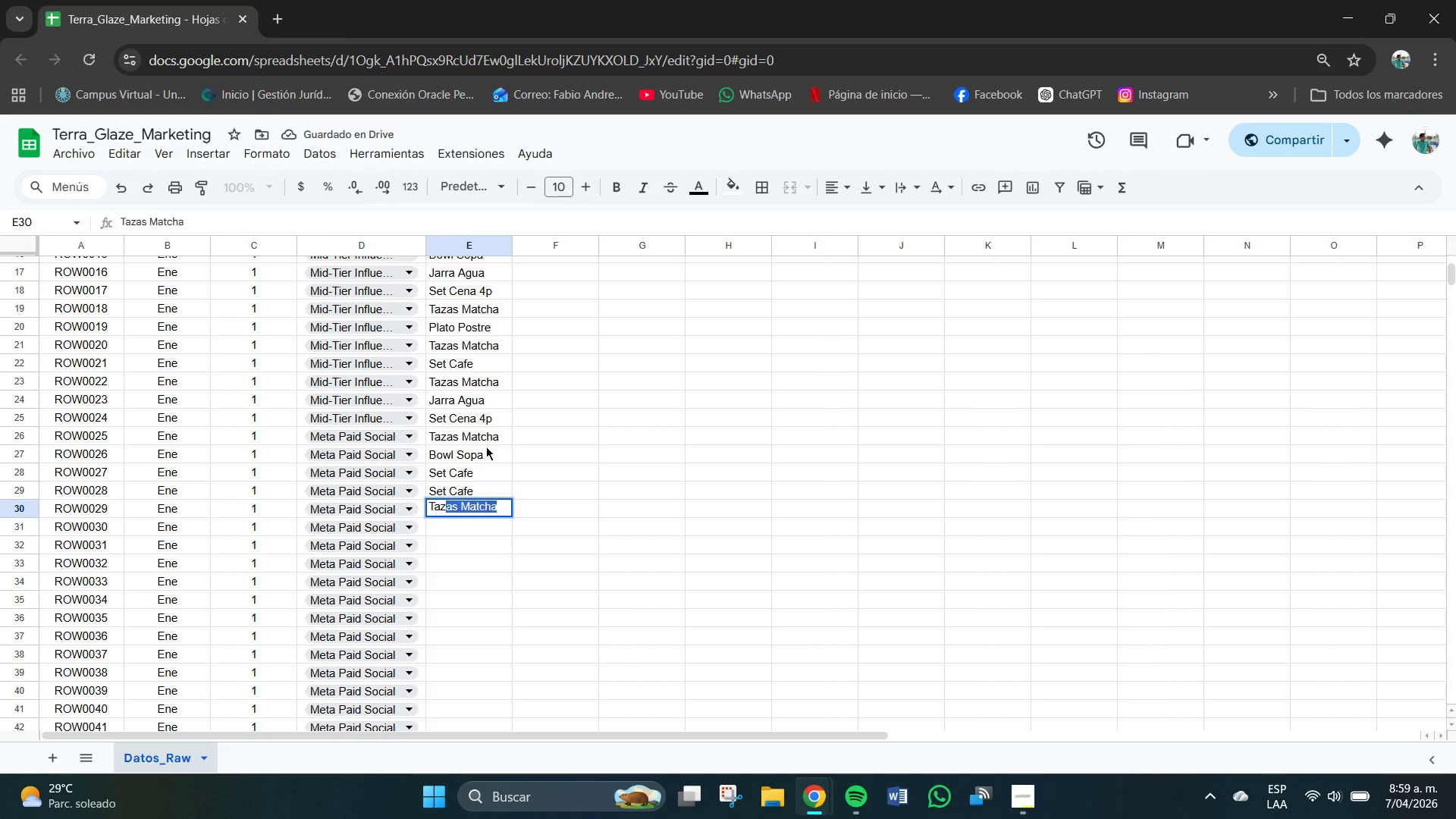 
key(Enter)
 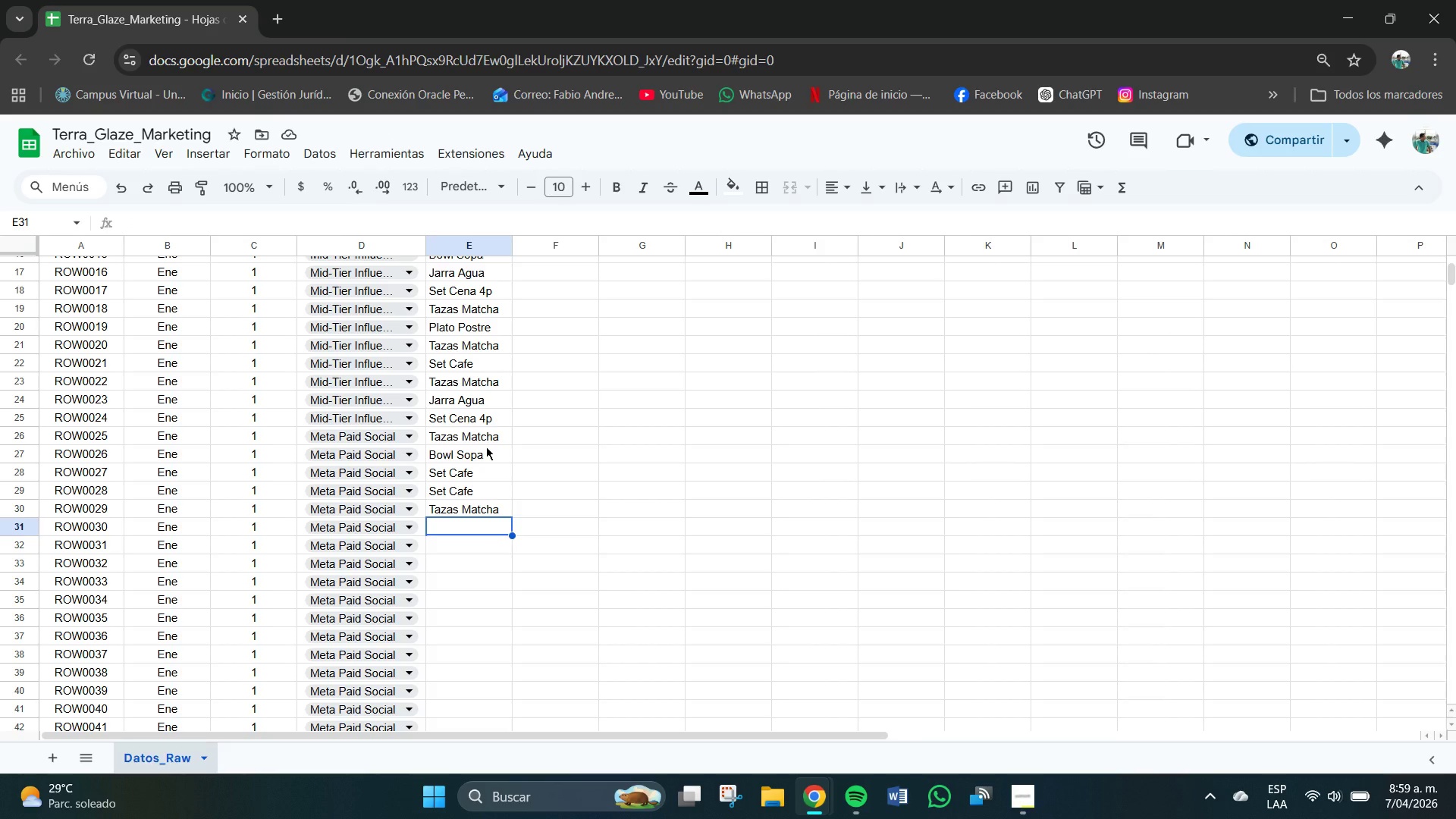 
wait(7.66)
 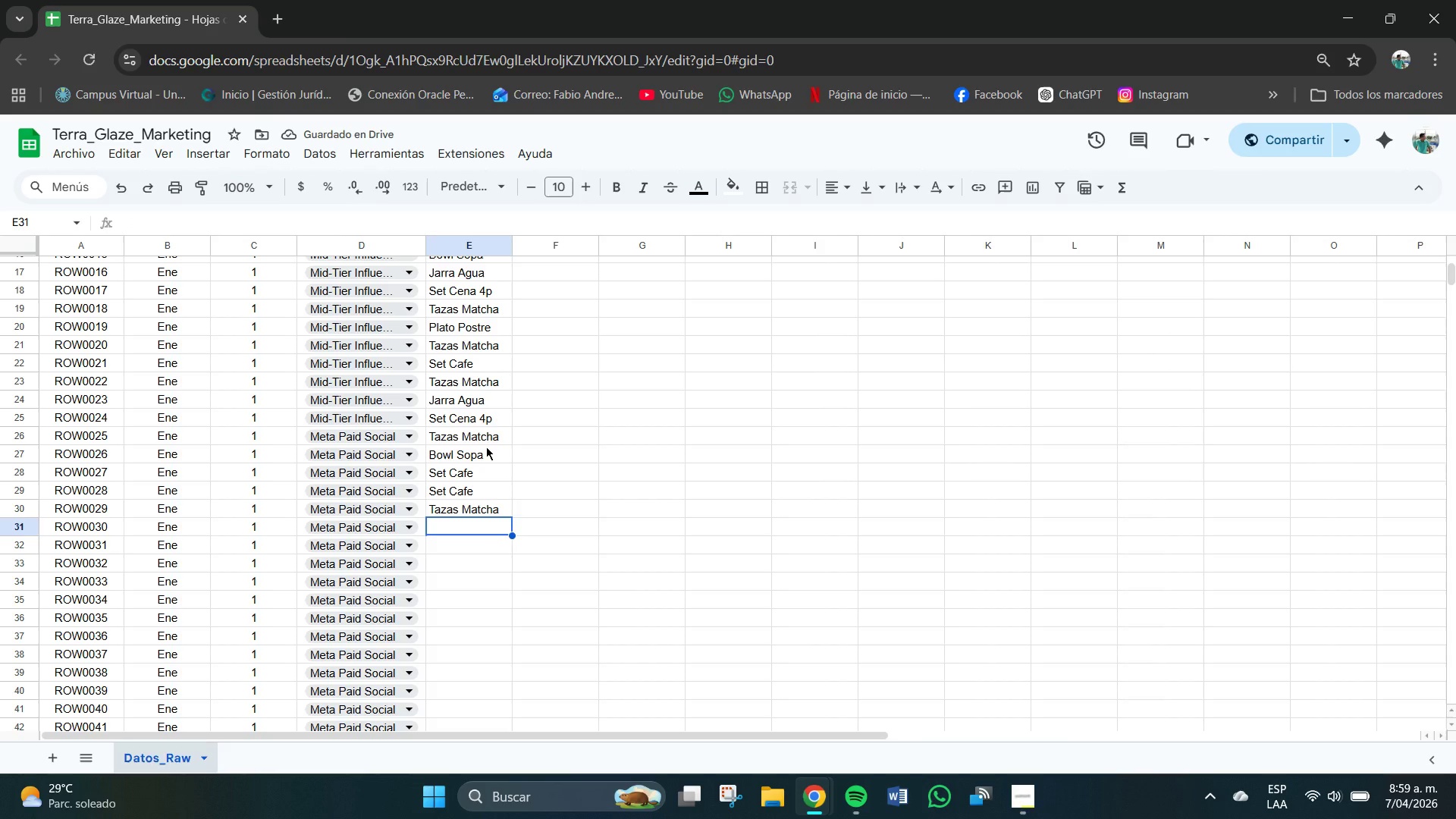 
key(B)
 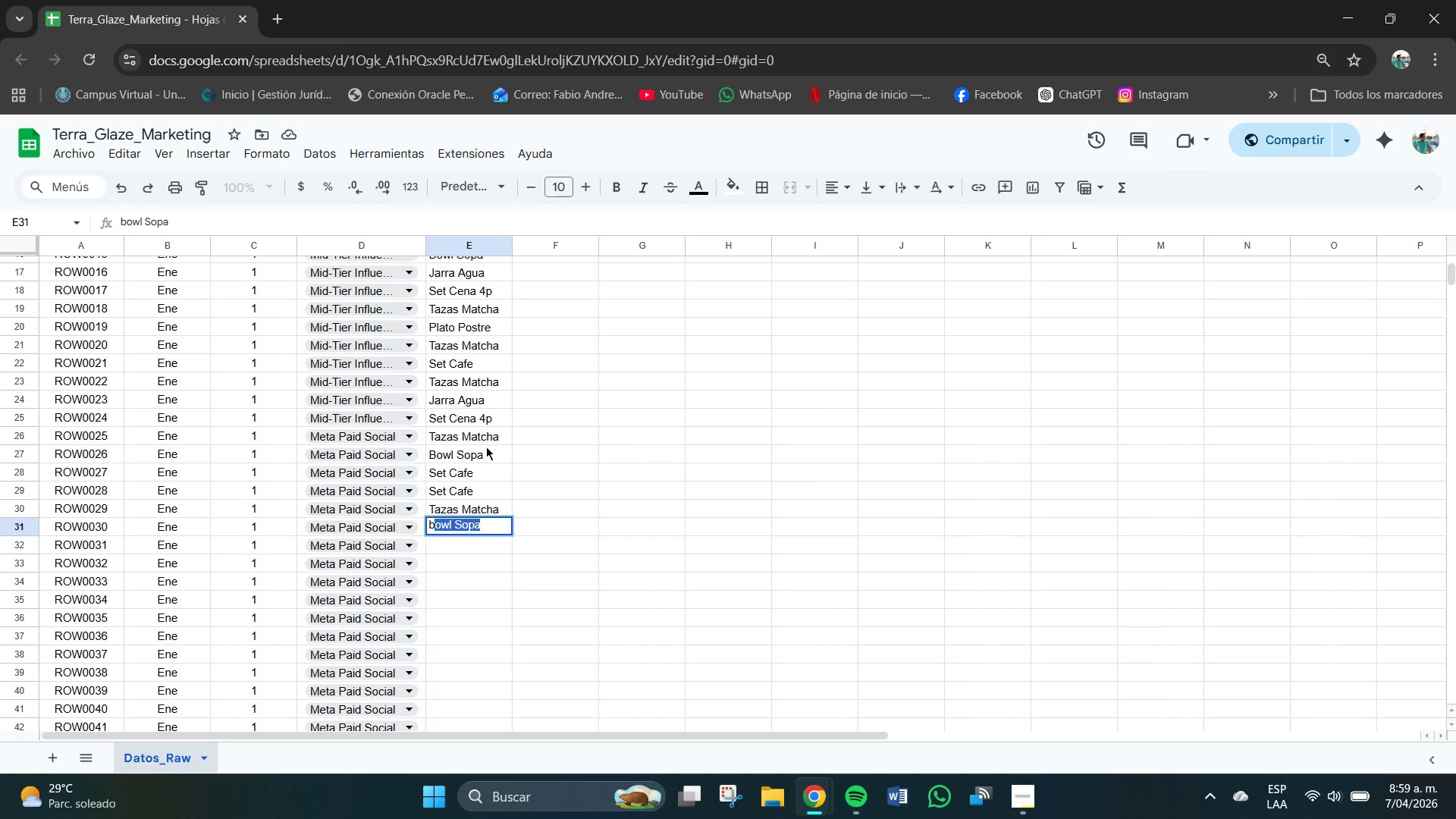 
key(Enter)
 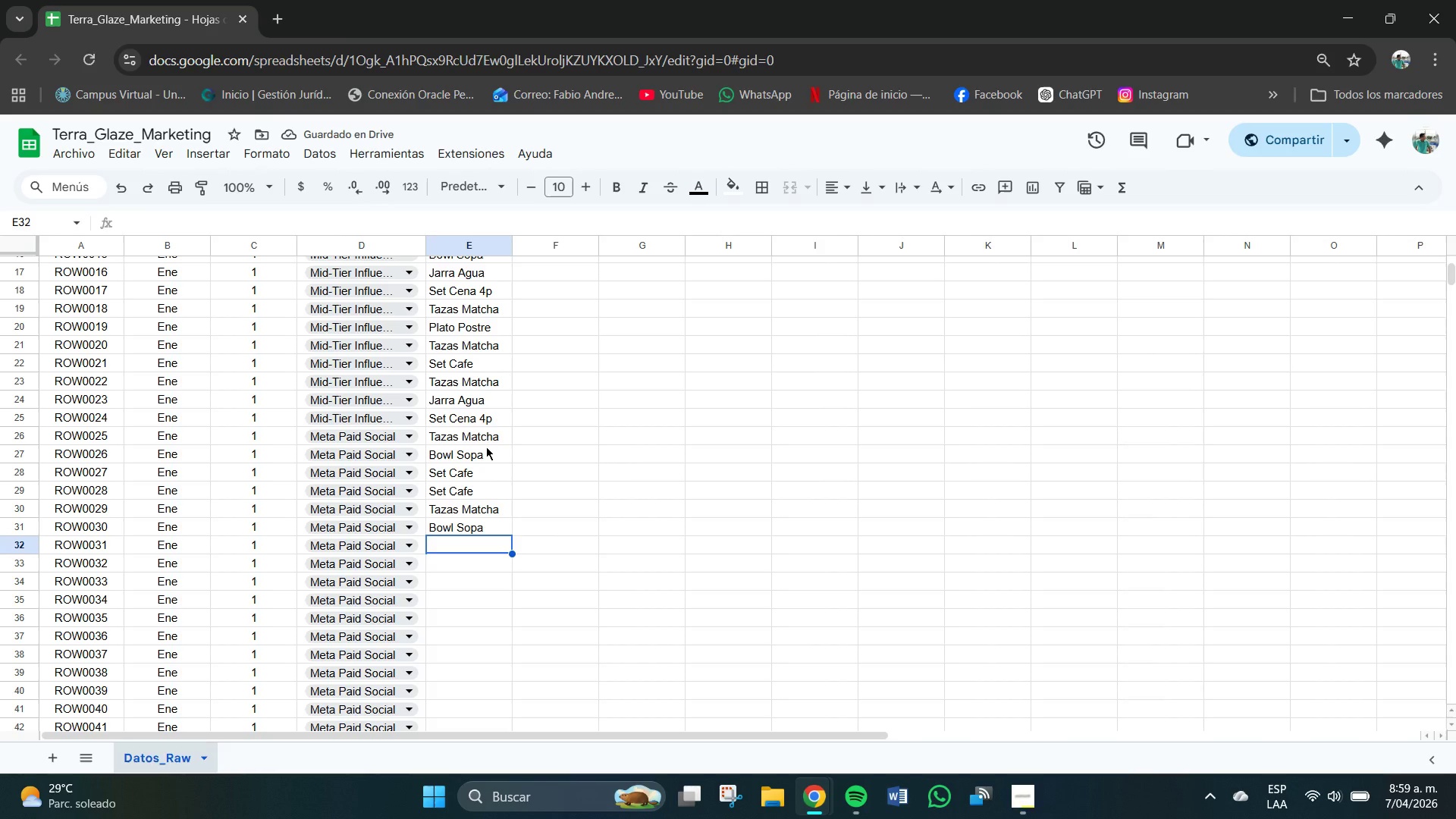 
type(Jarra Agua)
 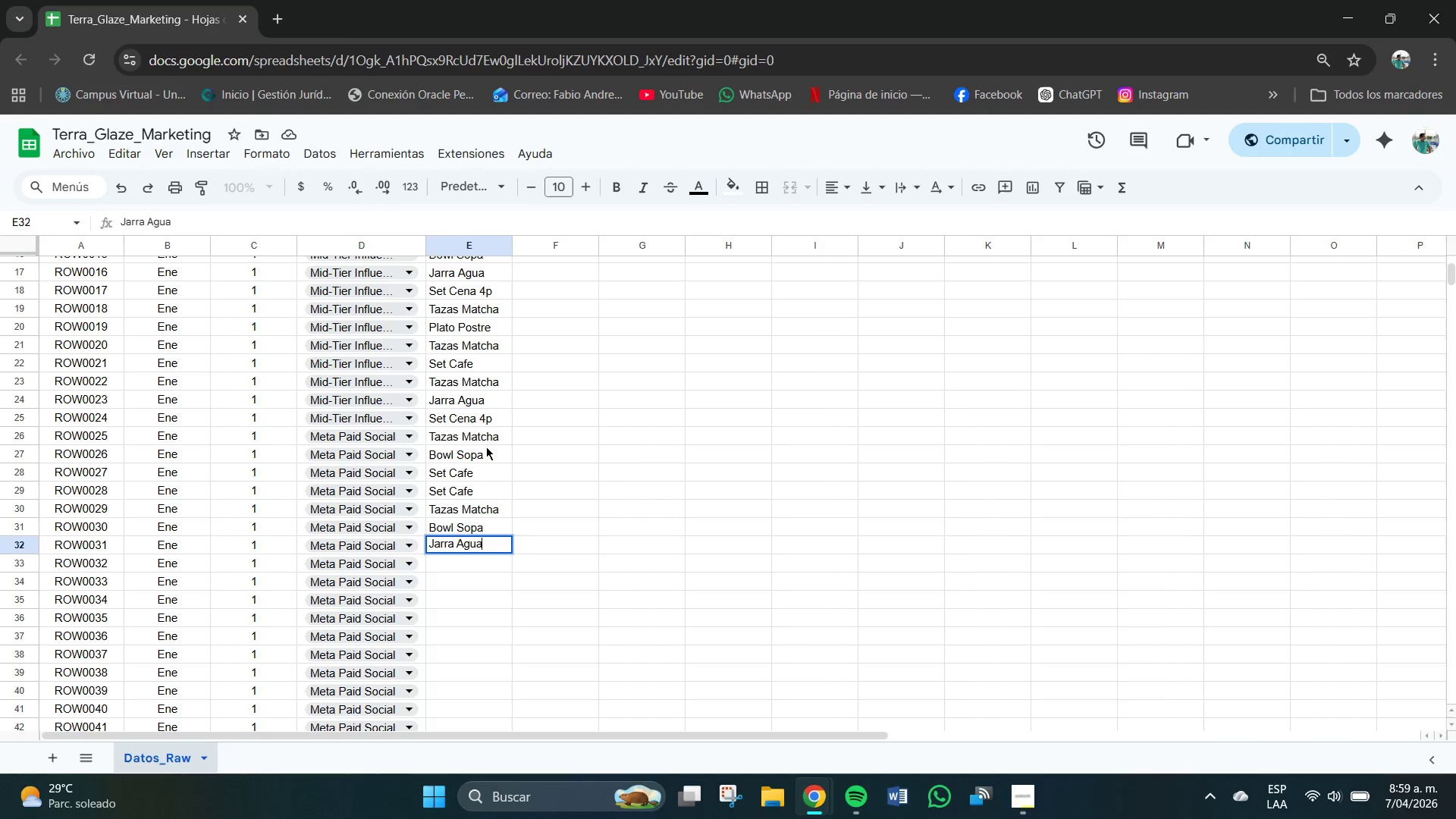 
key(Enter)
 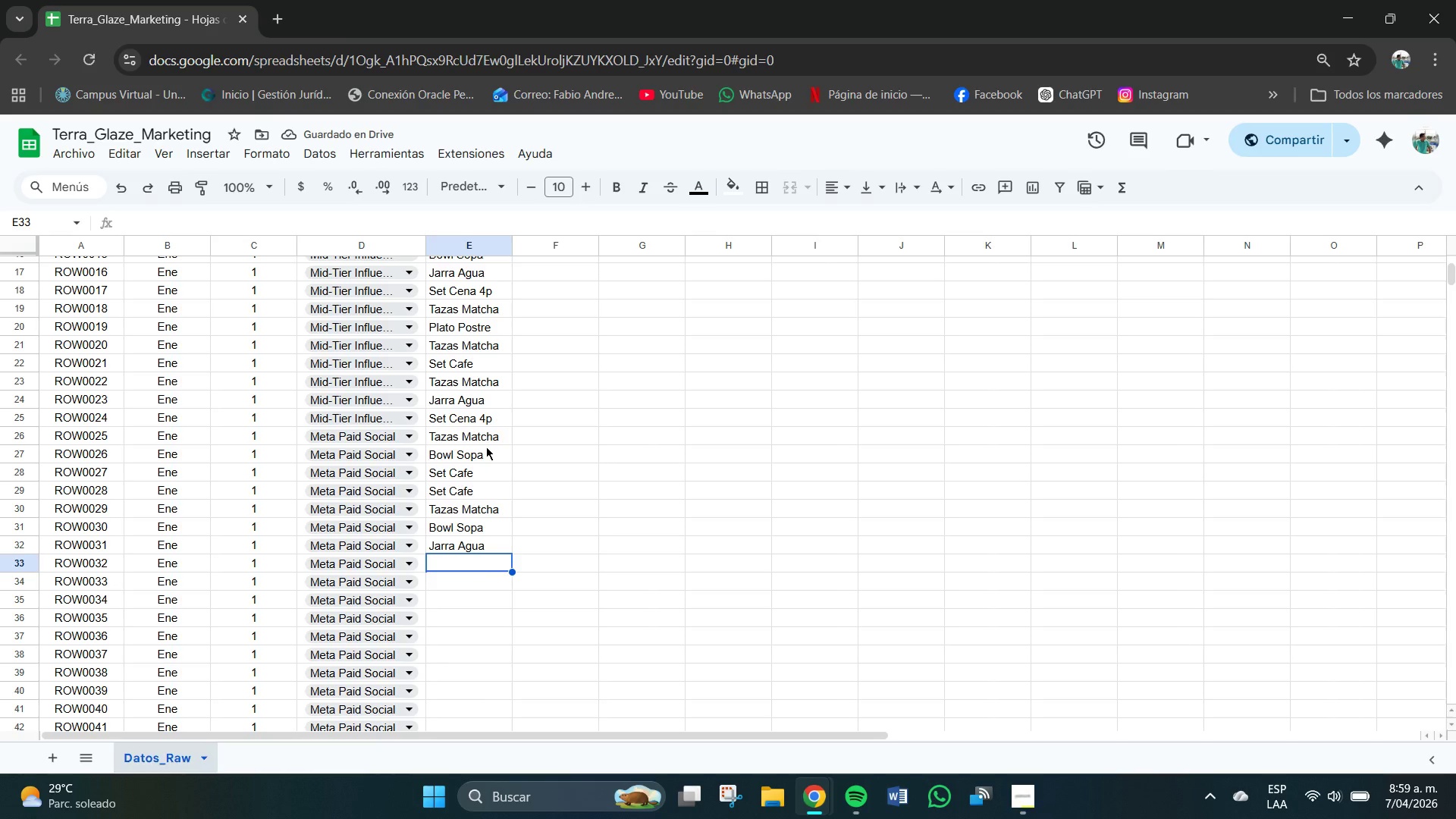 
type(ew)
key(Backspace)
key(Backspace)
type(Set Ce)
 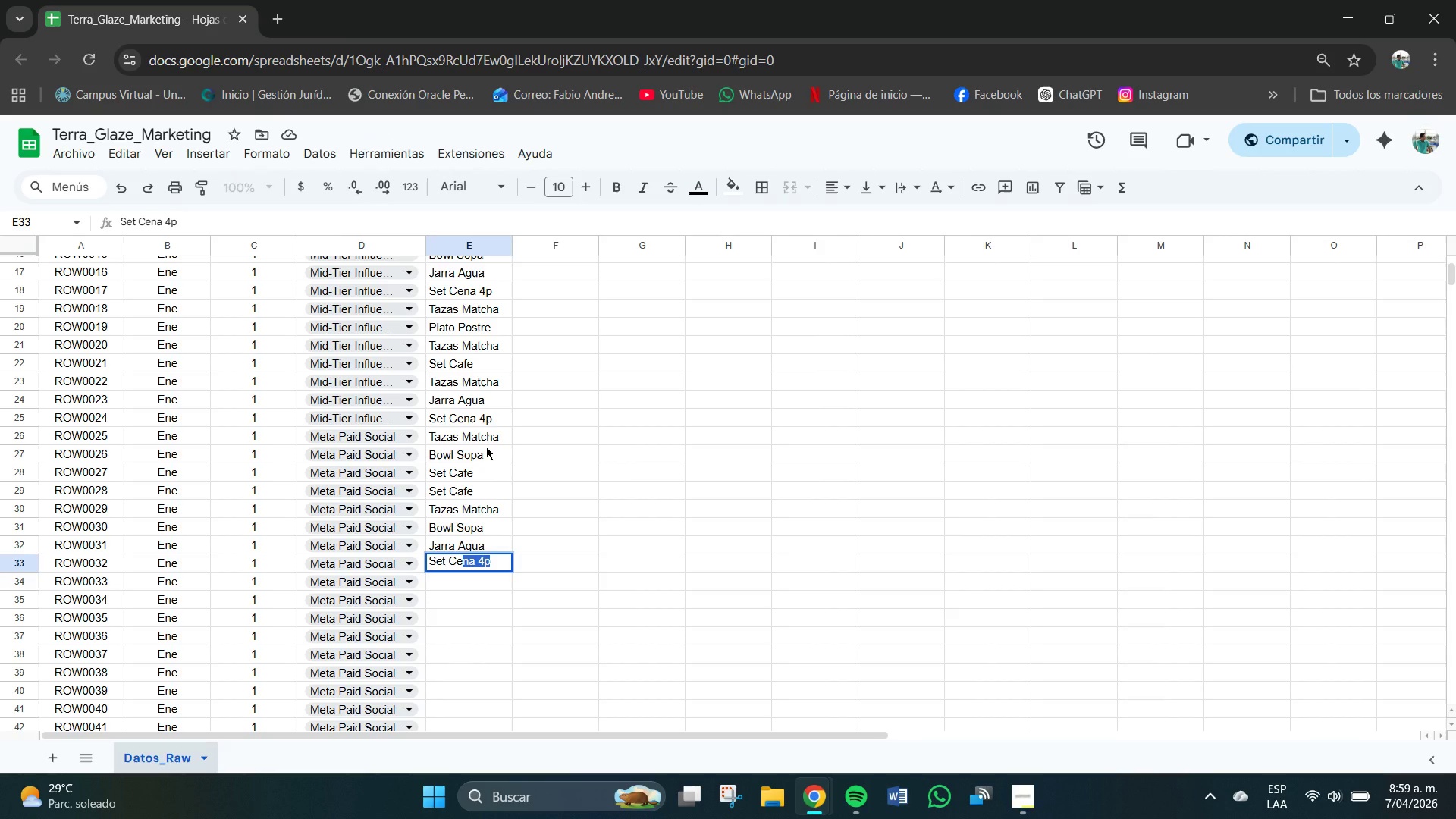 
key(Enter)
 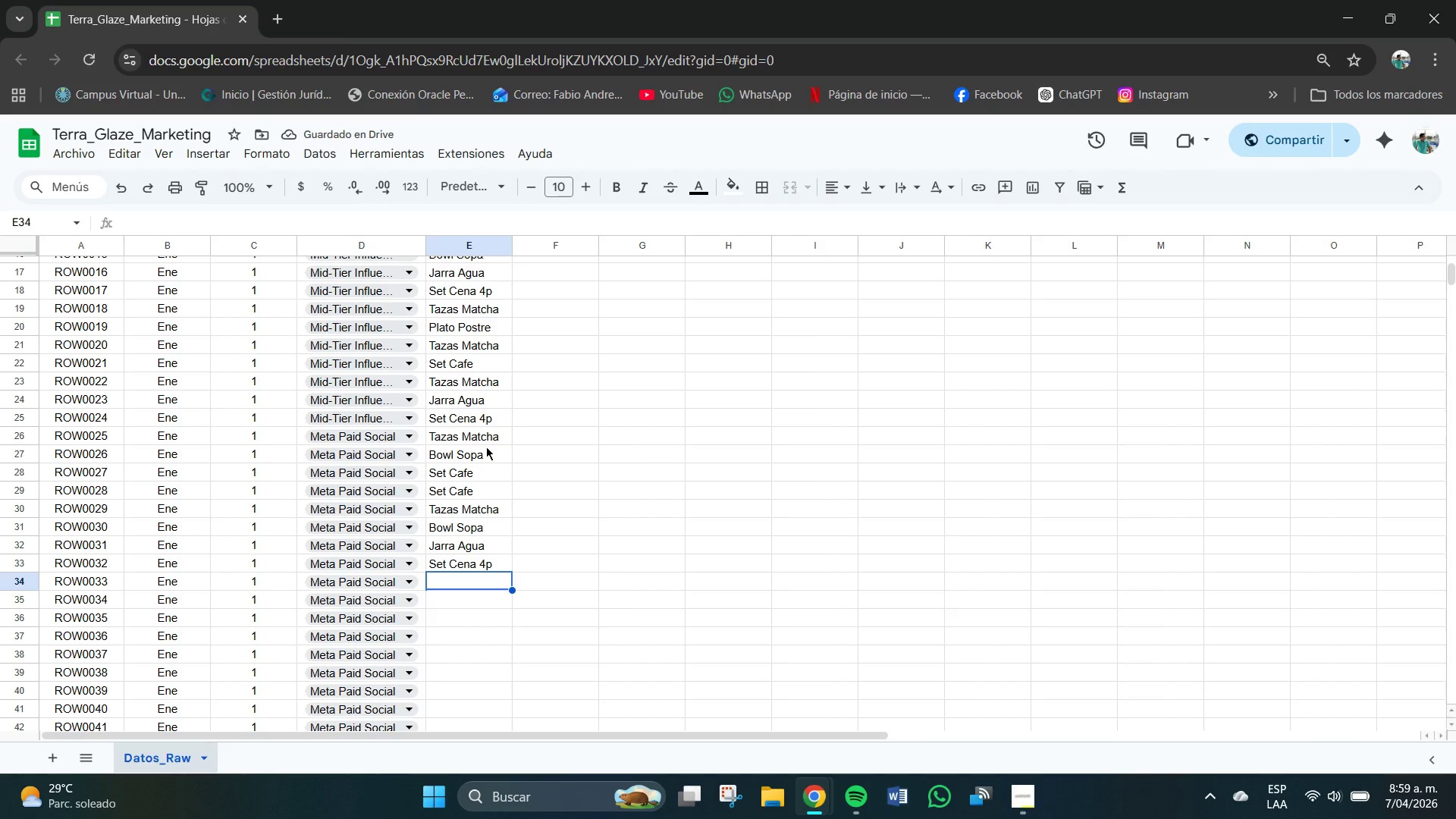 
key(CapsLock)
 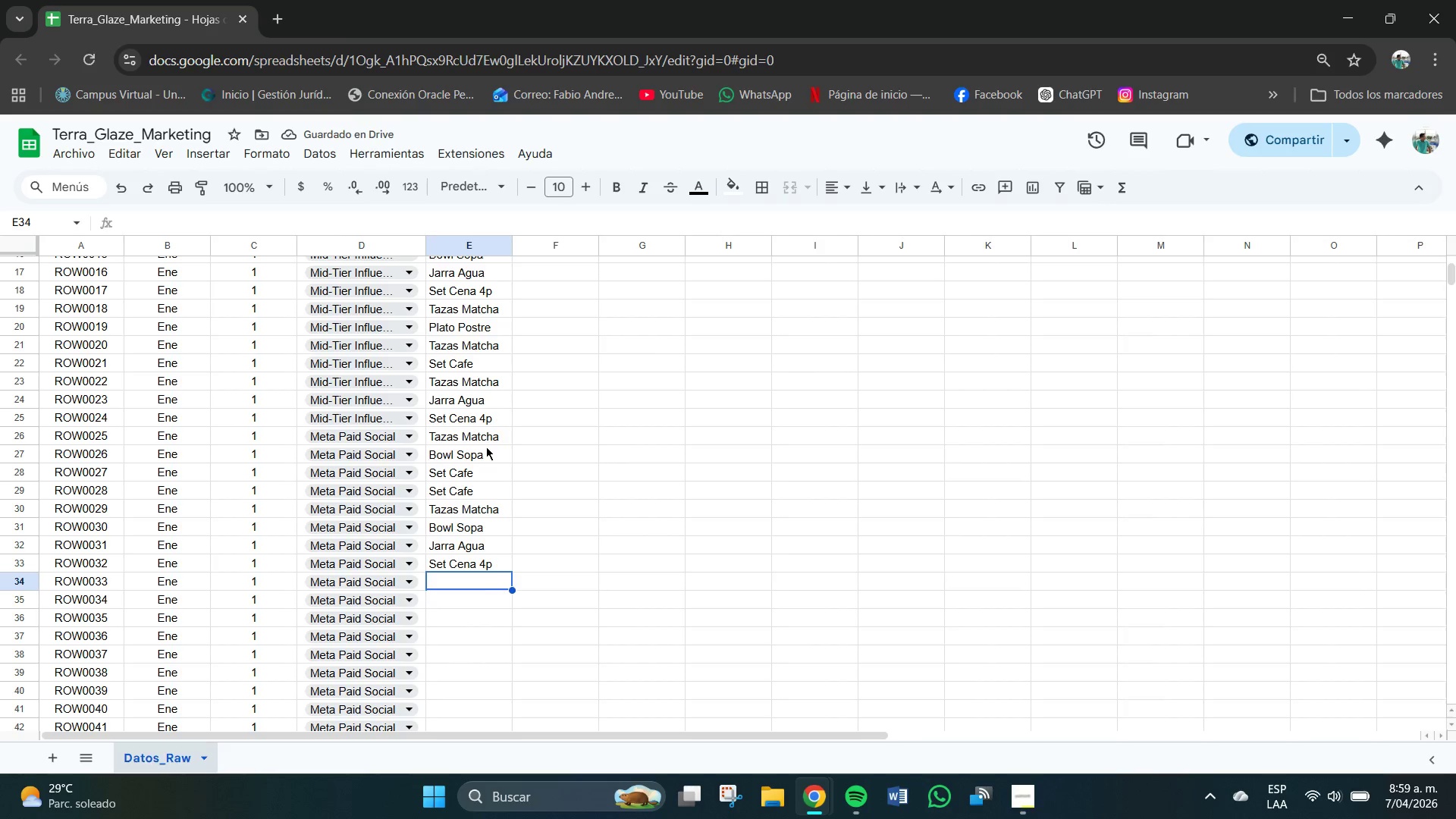 
key(T)
 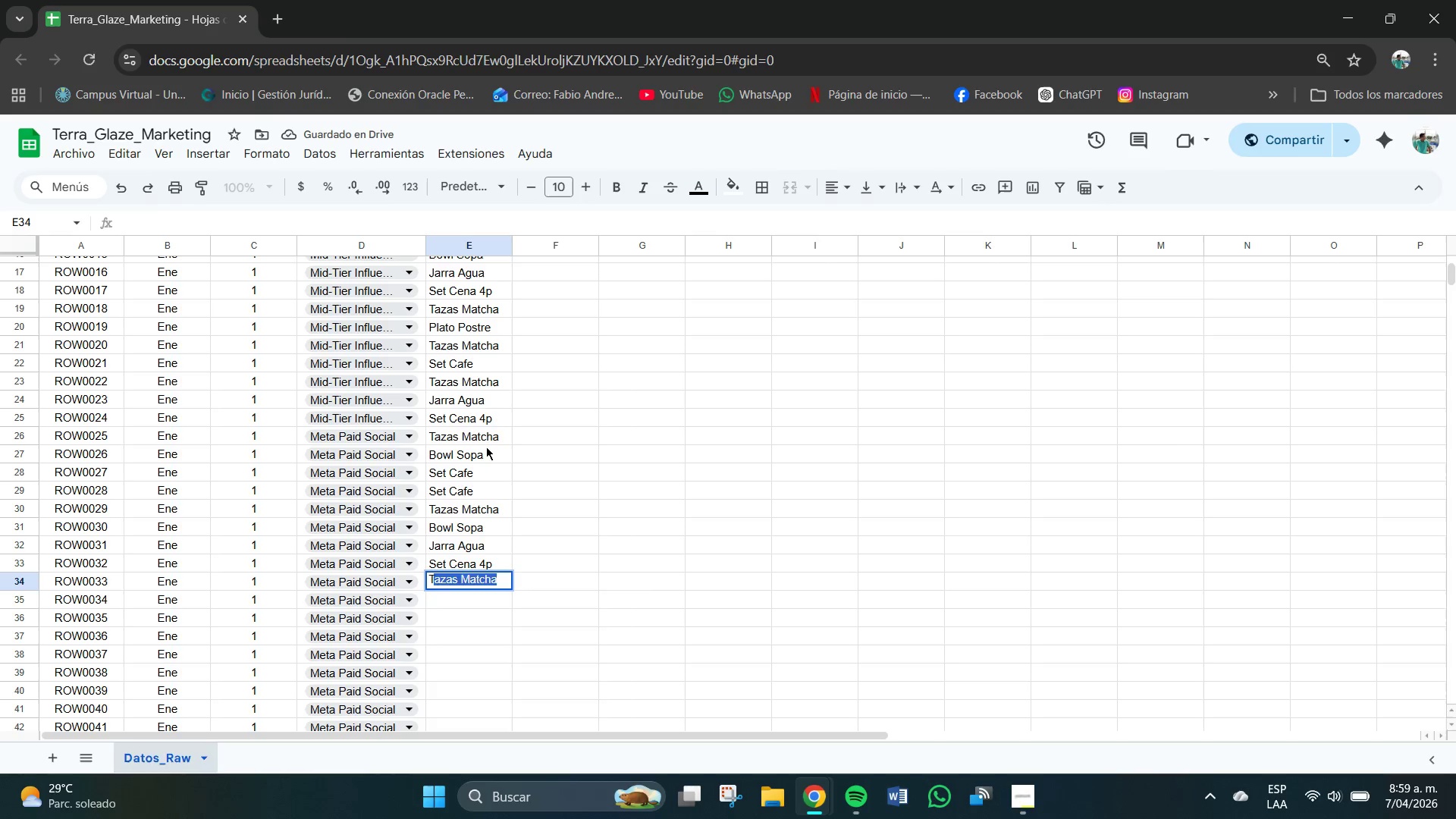 
key(CapsLock)
 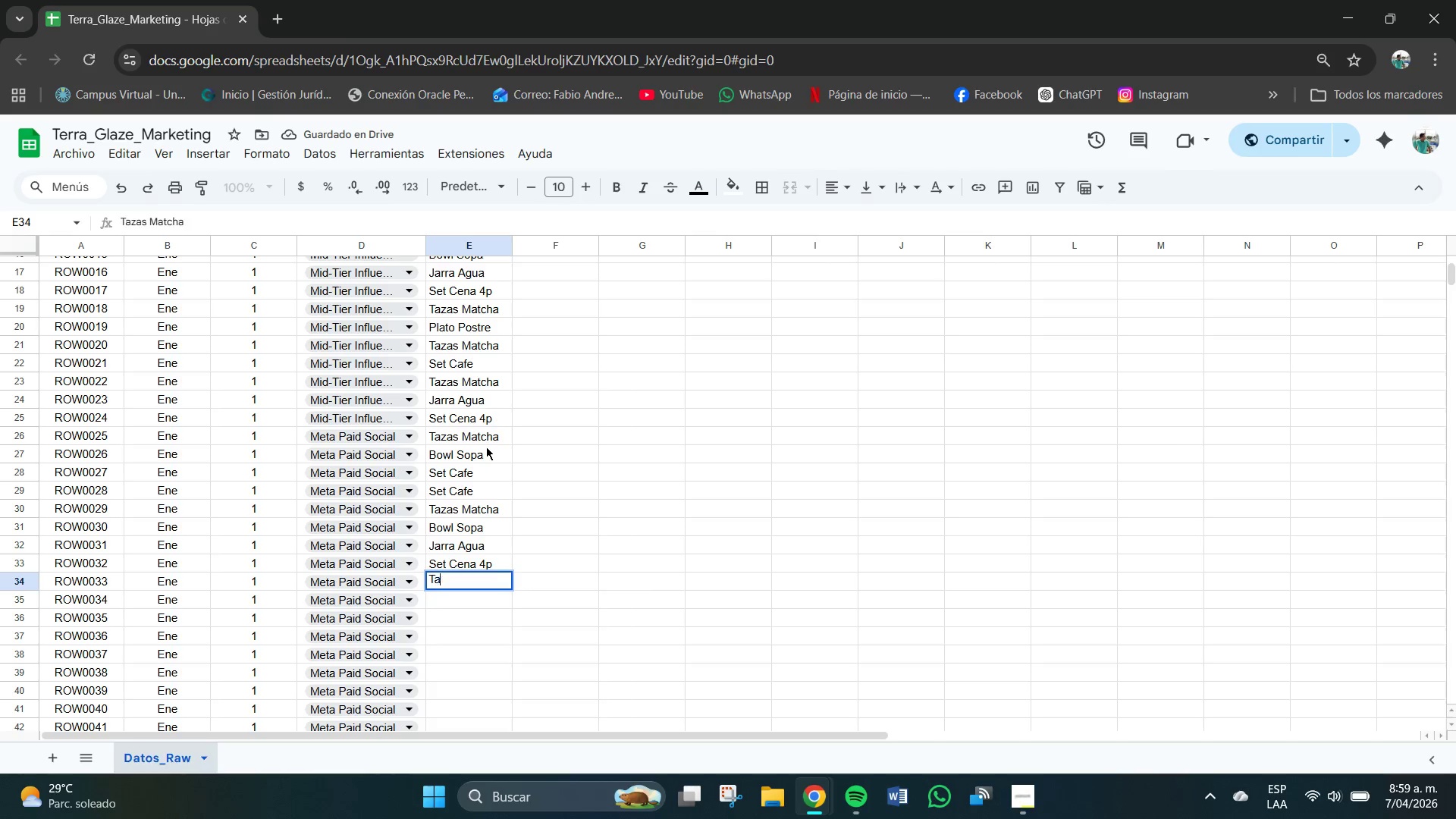 
key(A)
 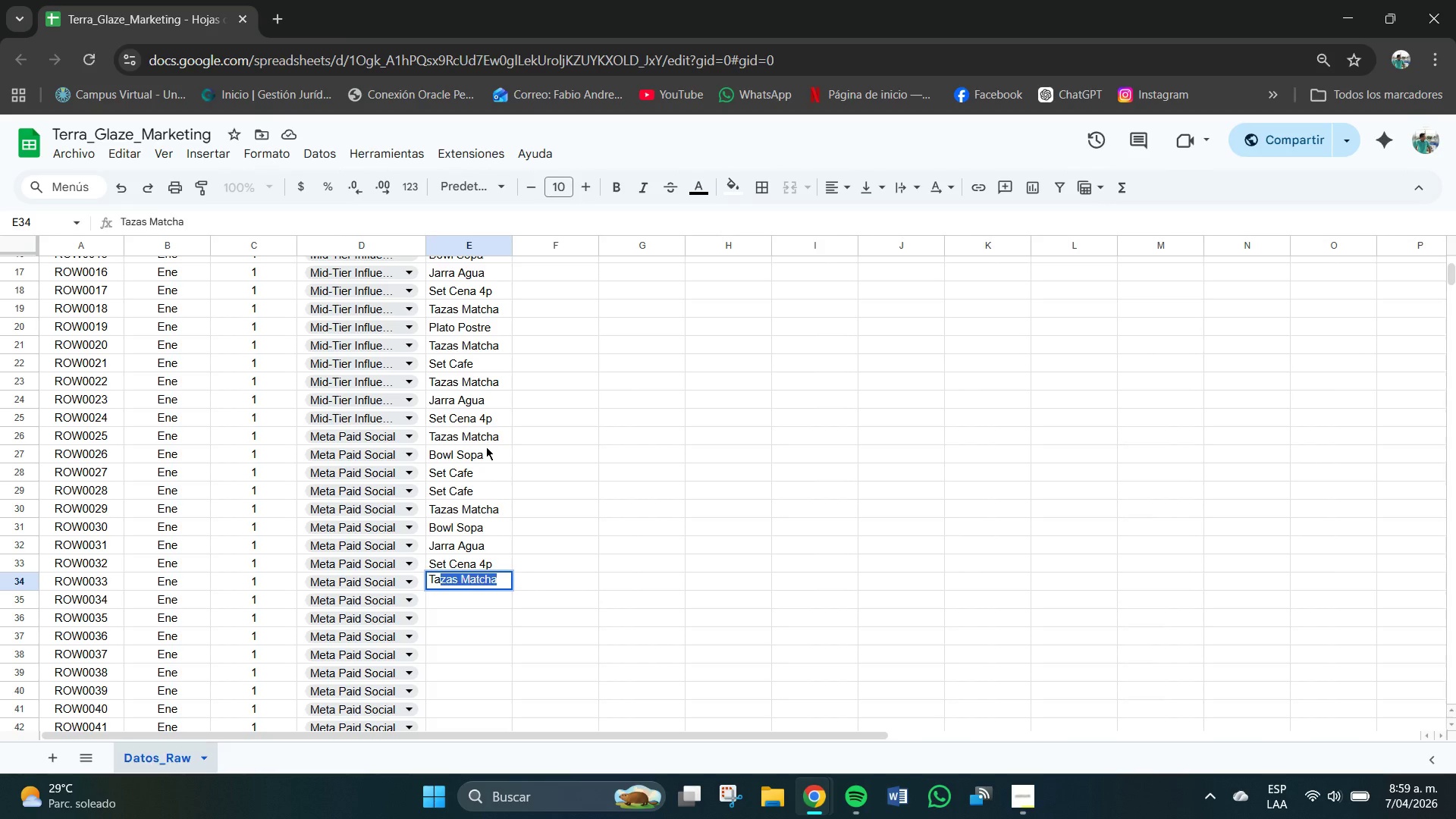 
key(Enter)
 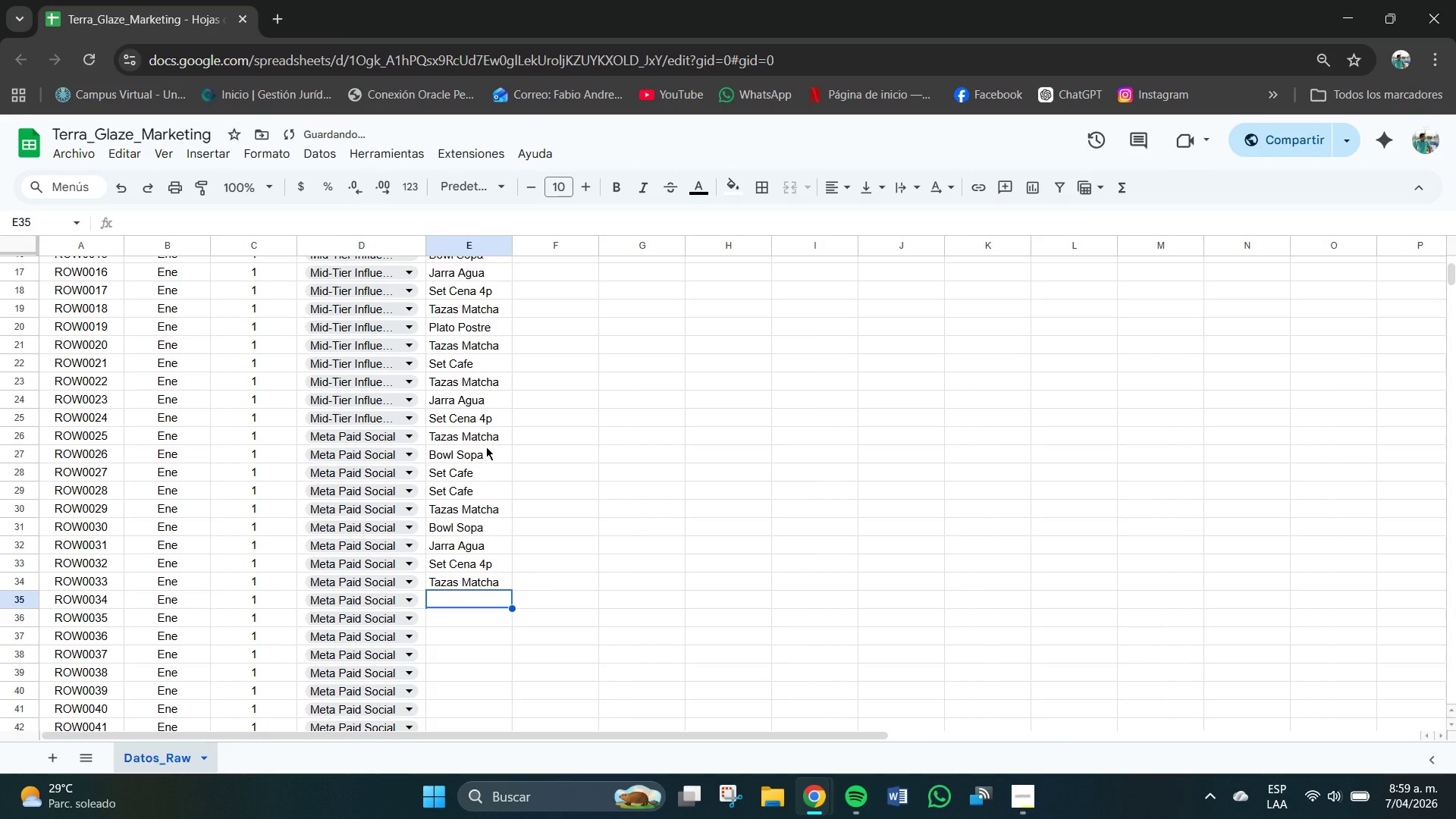 
key(CapsLock)
 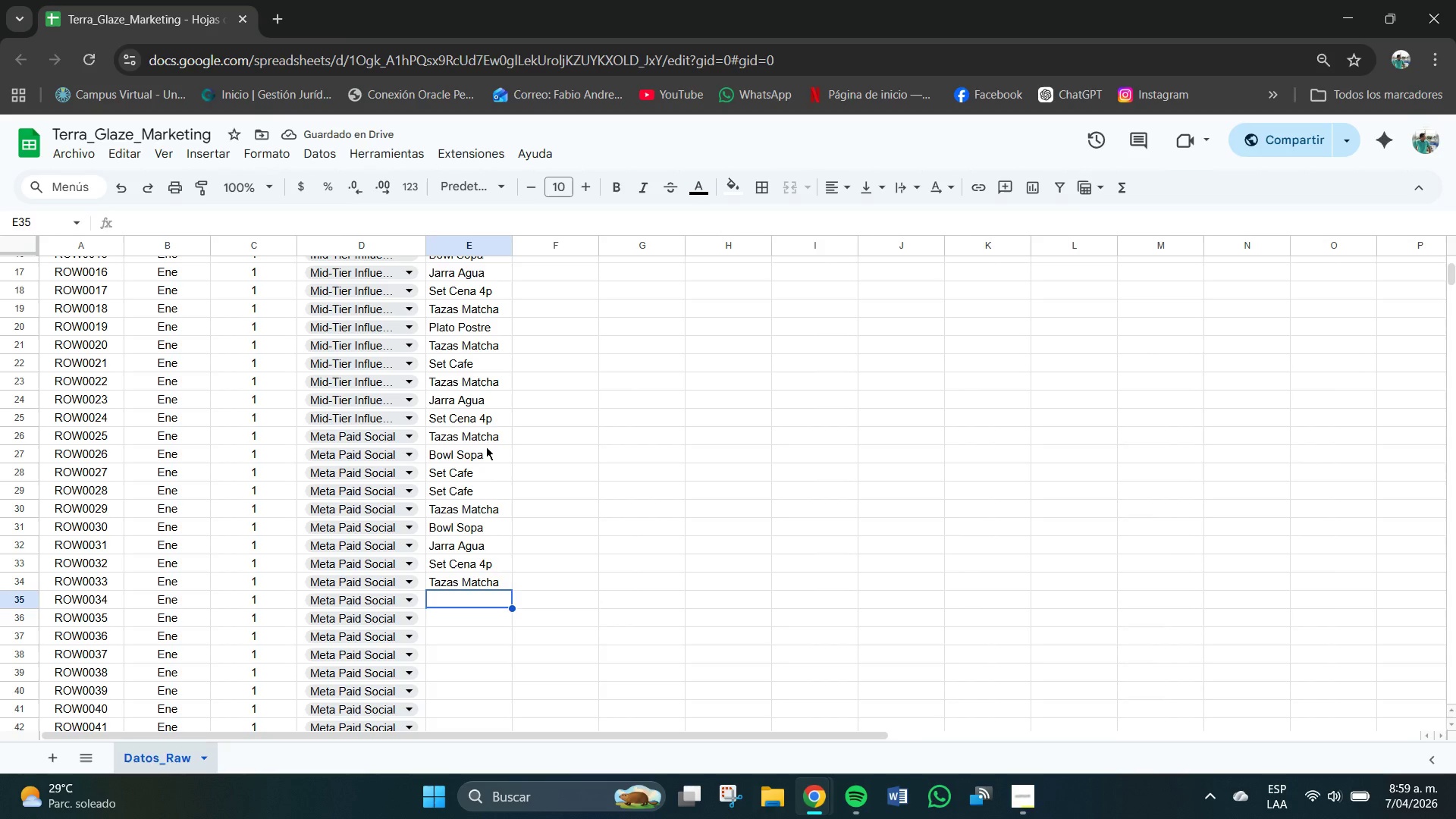 
key(T)
 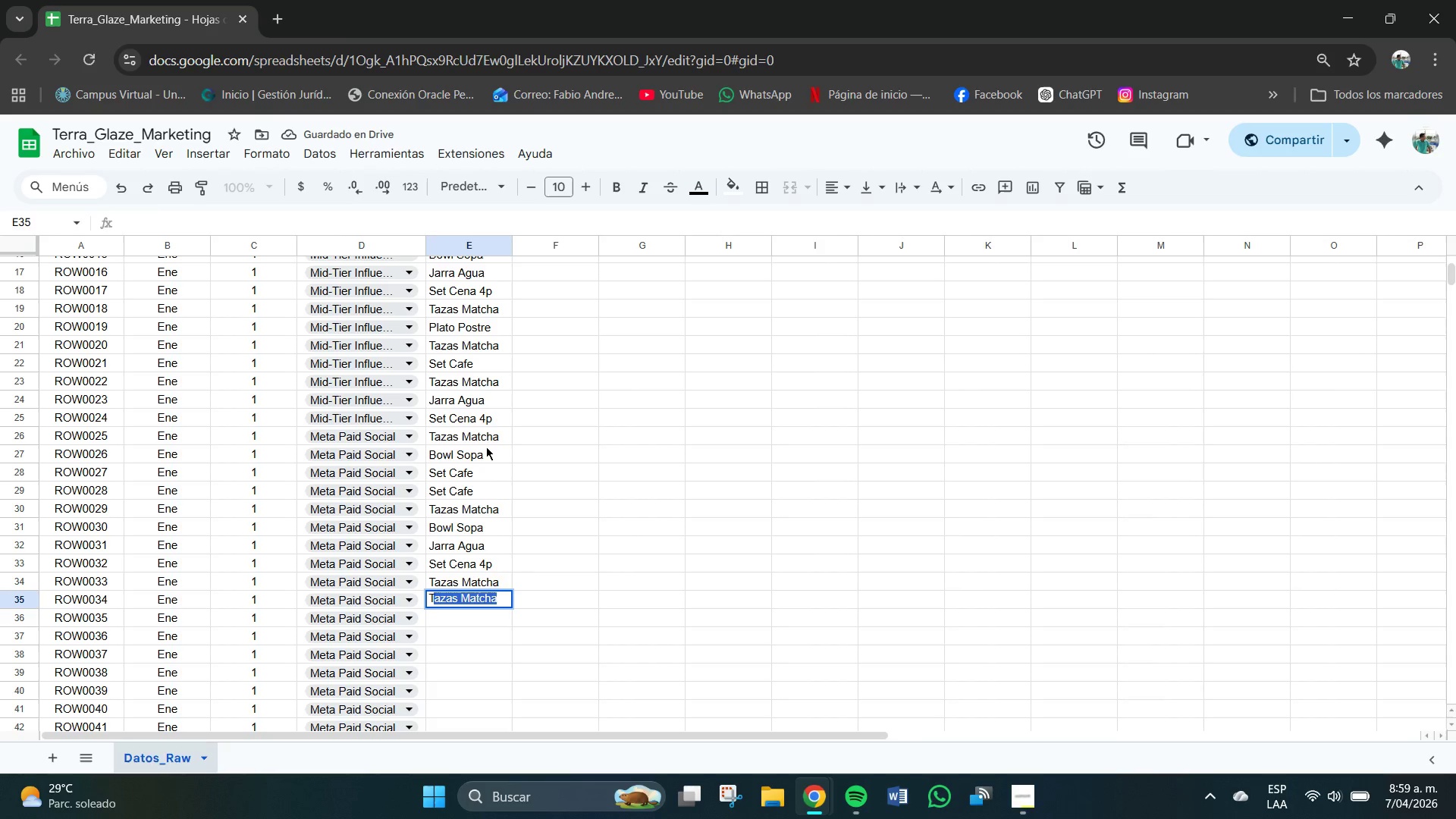 
key(CapsLock)
 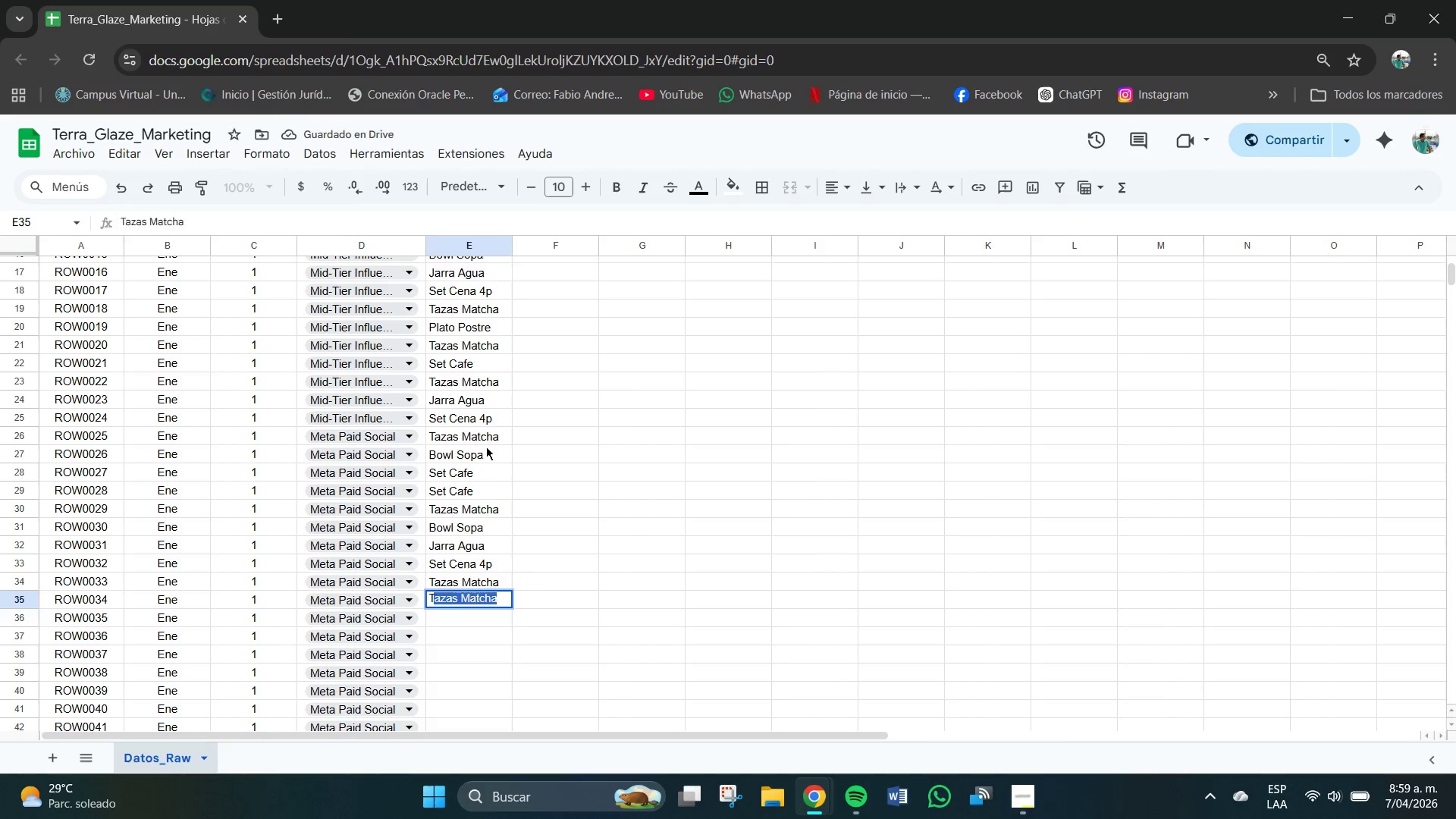 
key(Enter)
 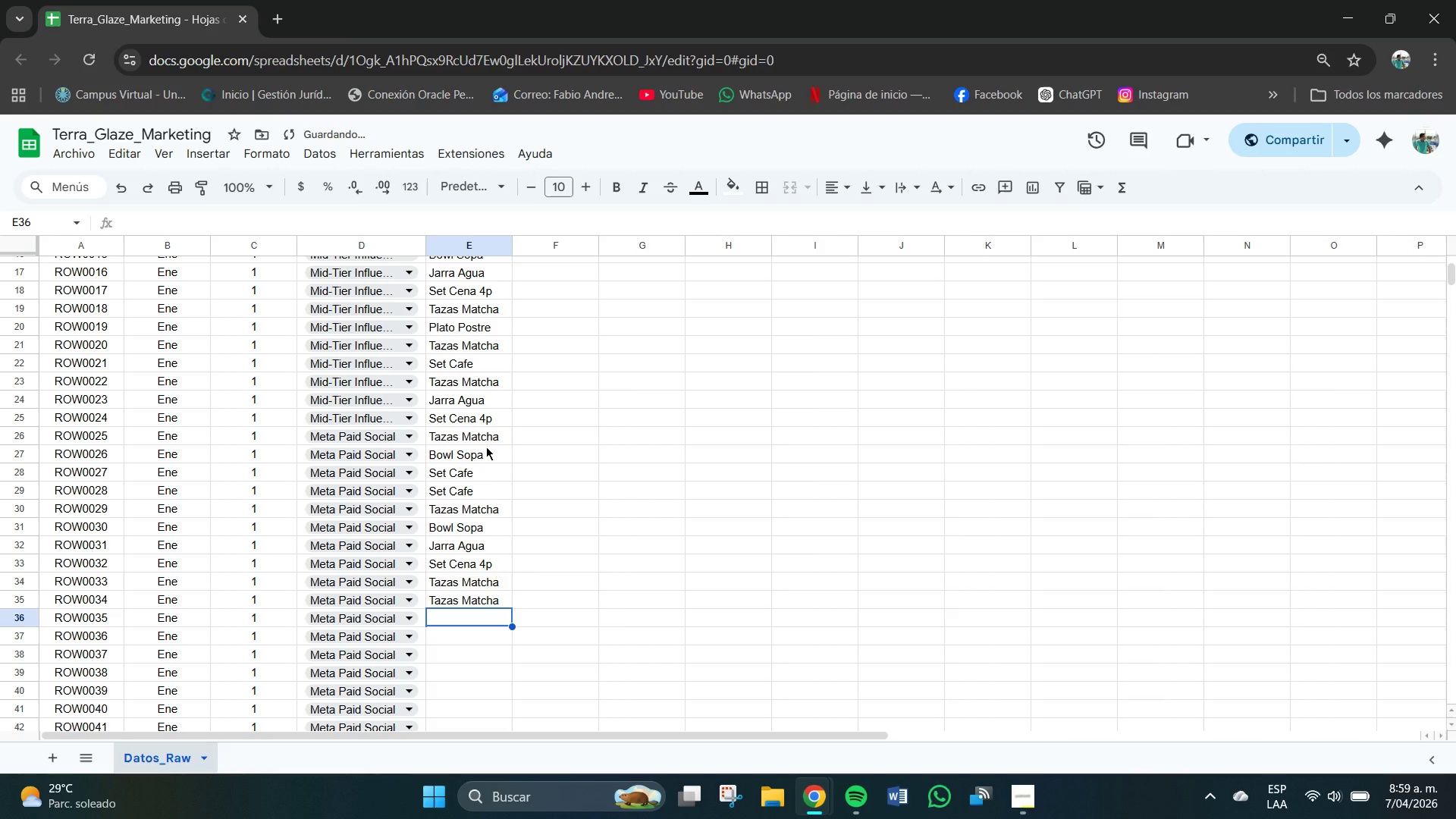 
key(CapsLock)
 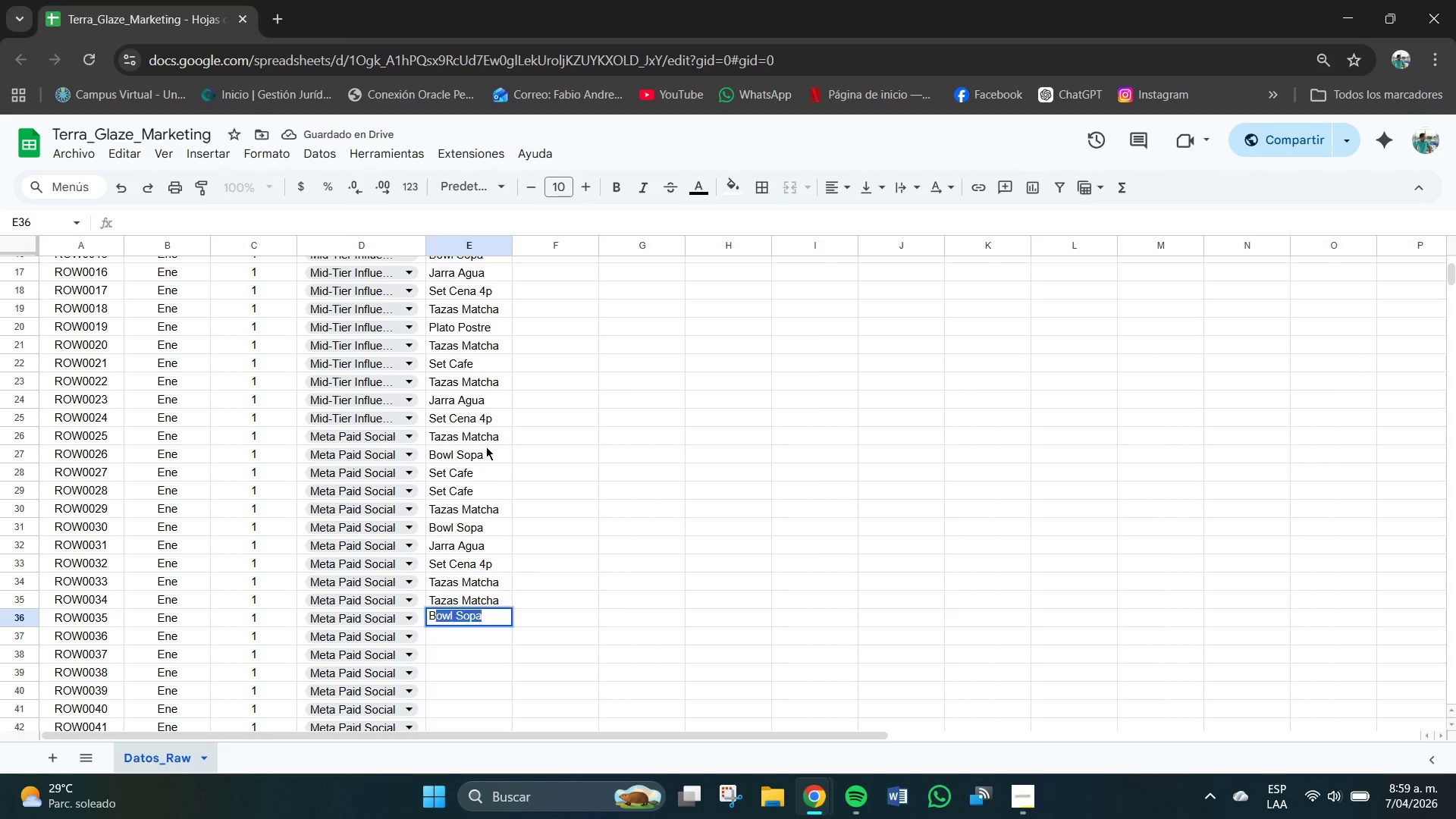 
key(B)
 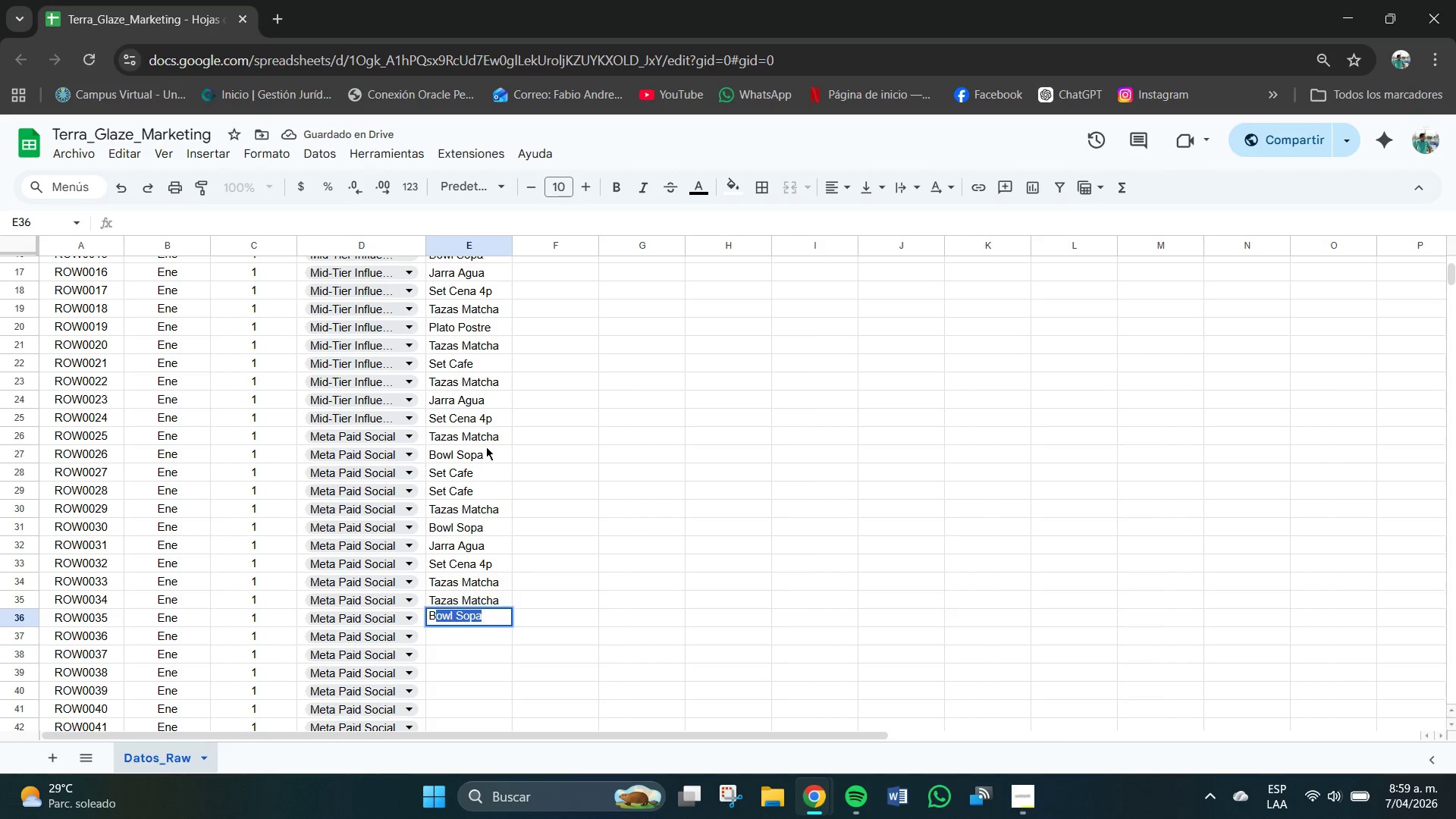 
key(CapsLock)
 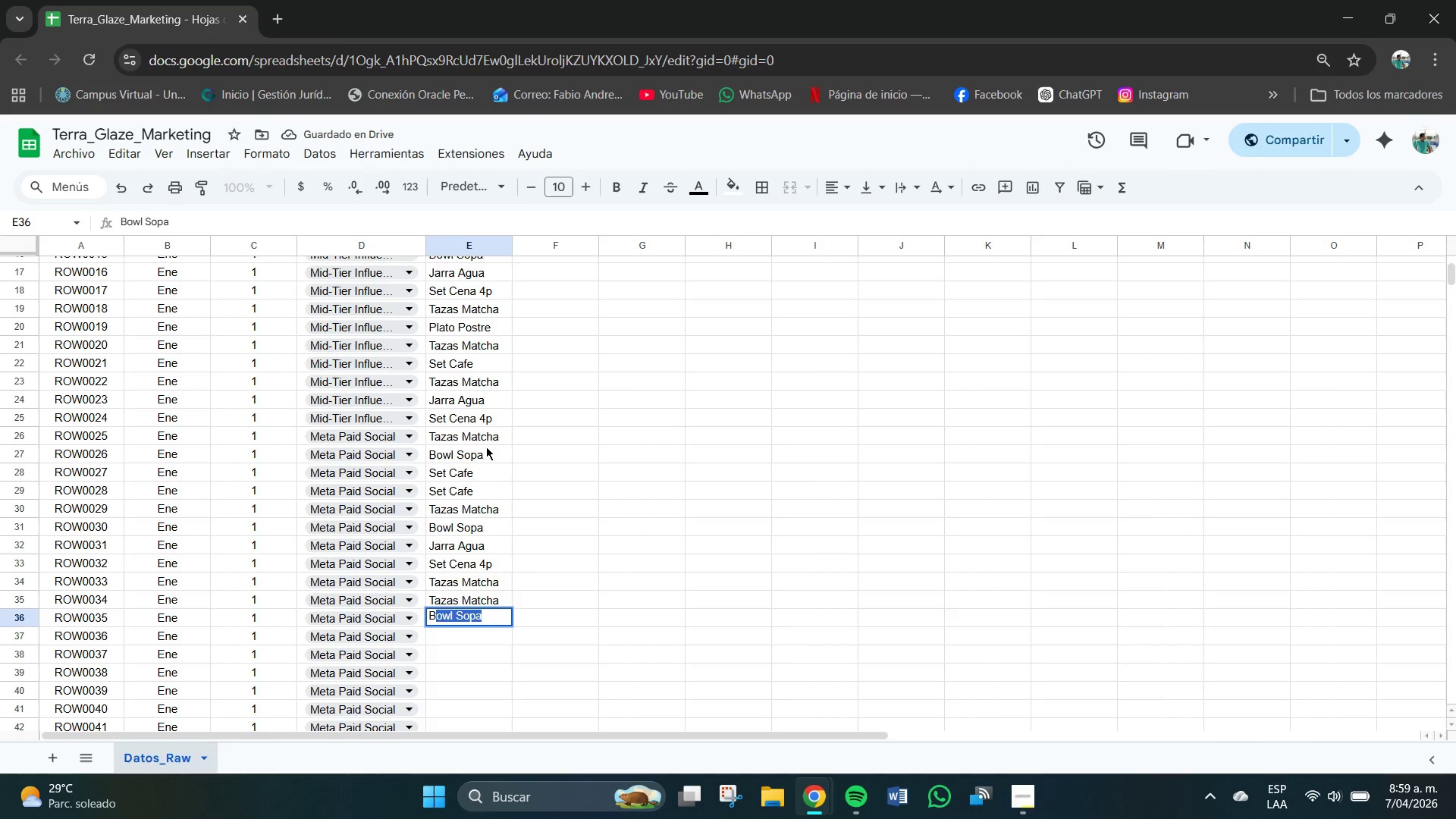 
key(O)
 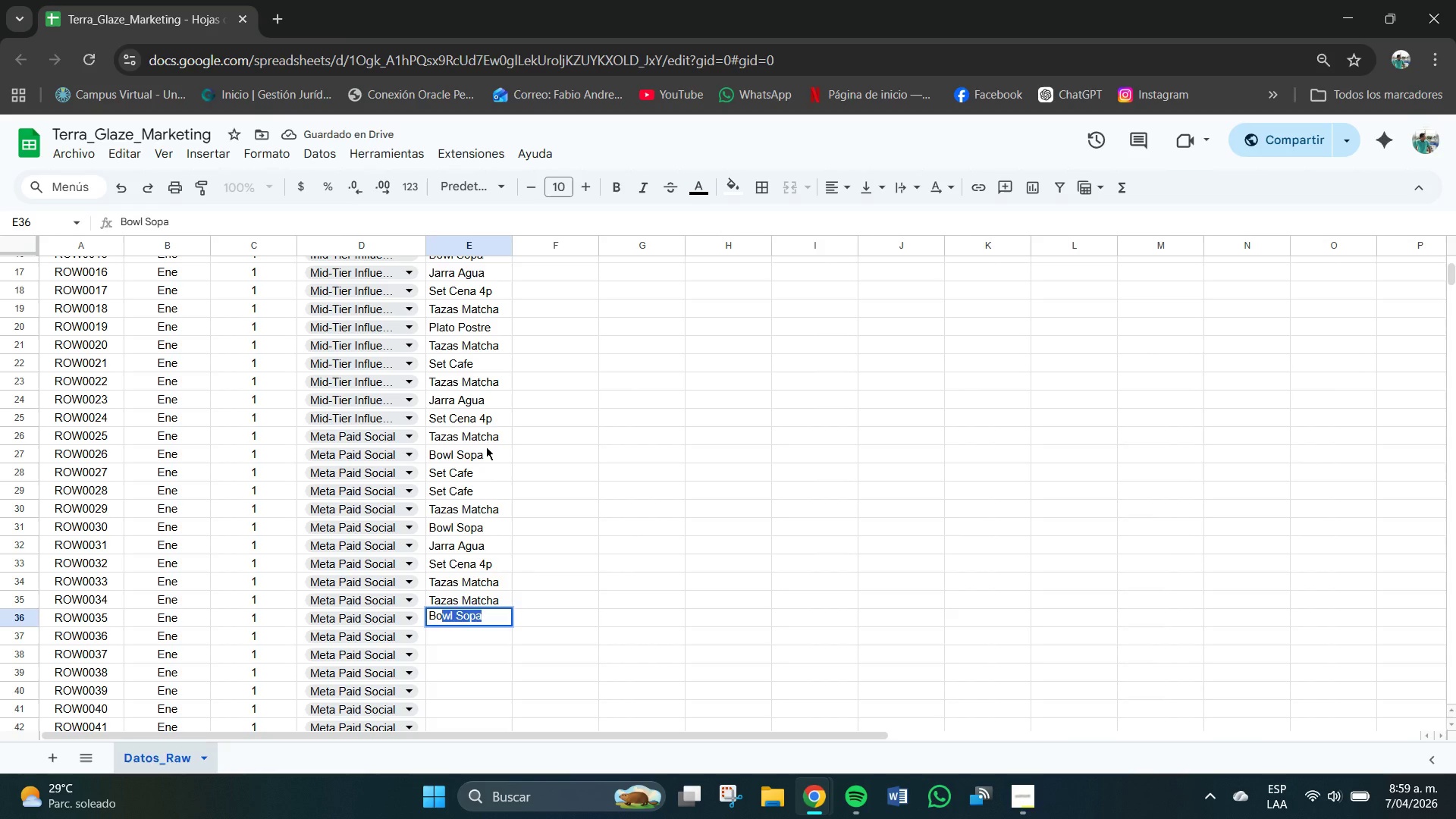 
key(Enter)
 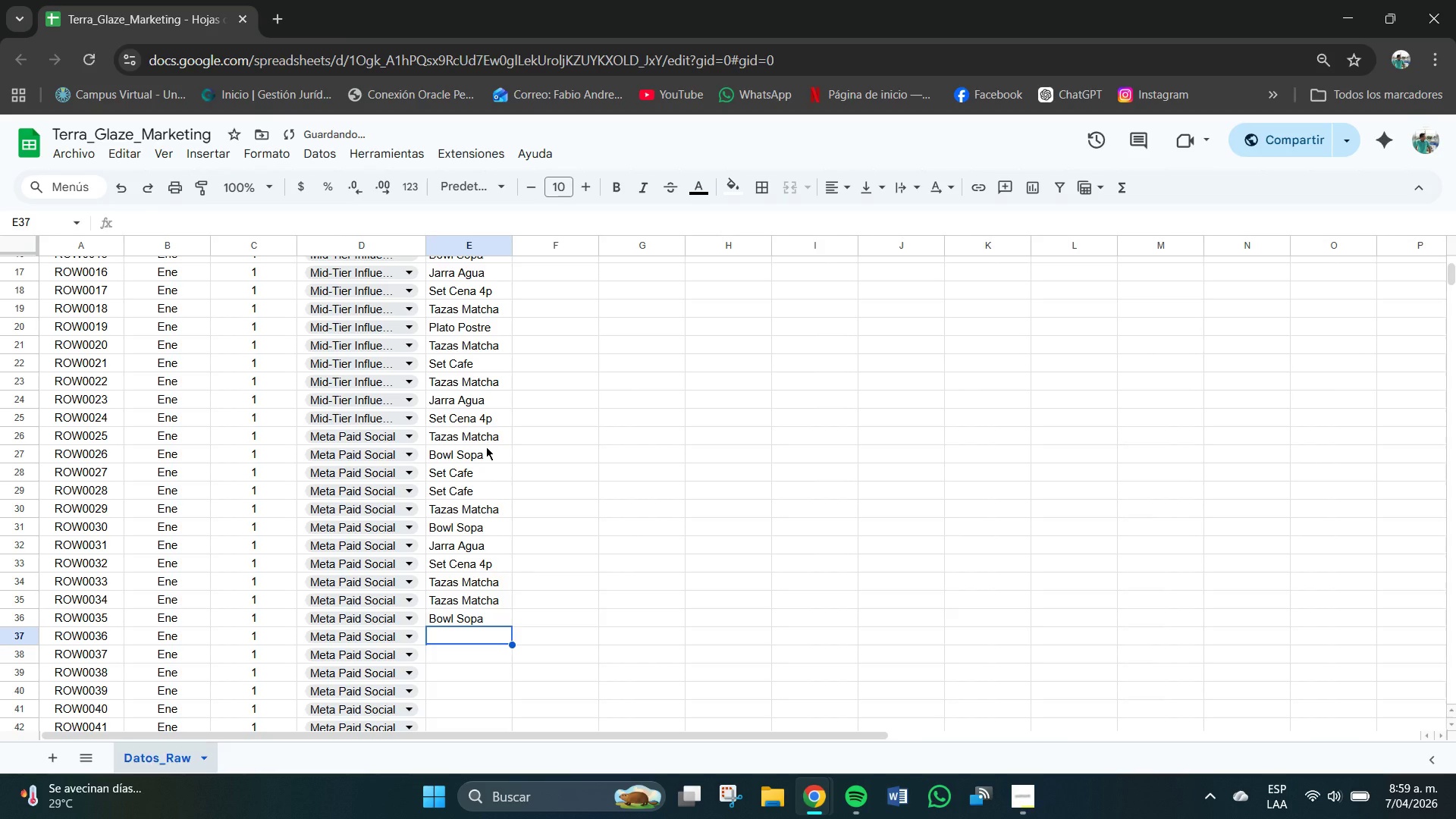 
key(CapsLock)
 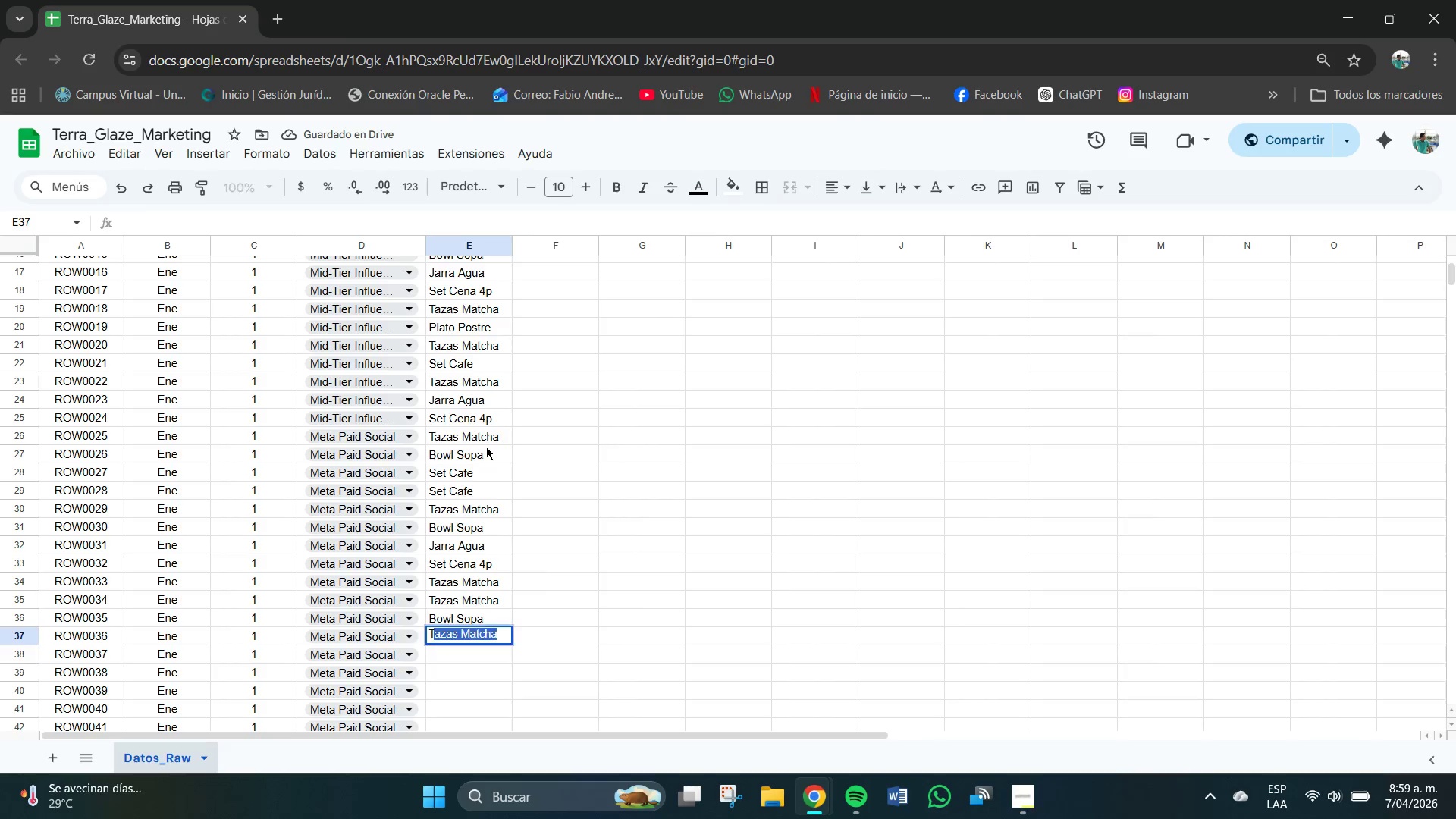 
key(T)
 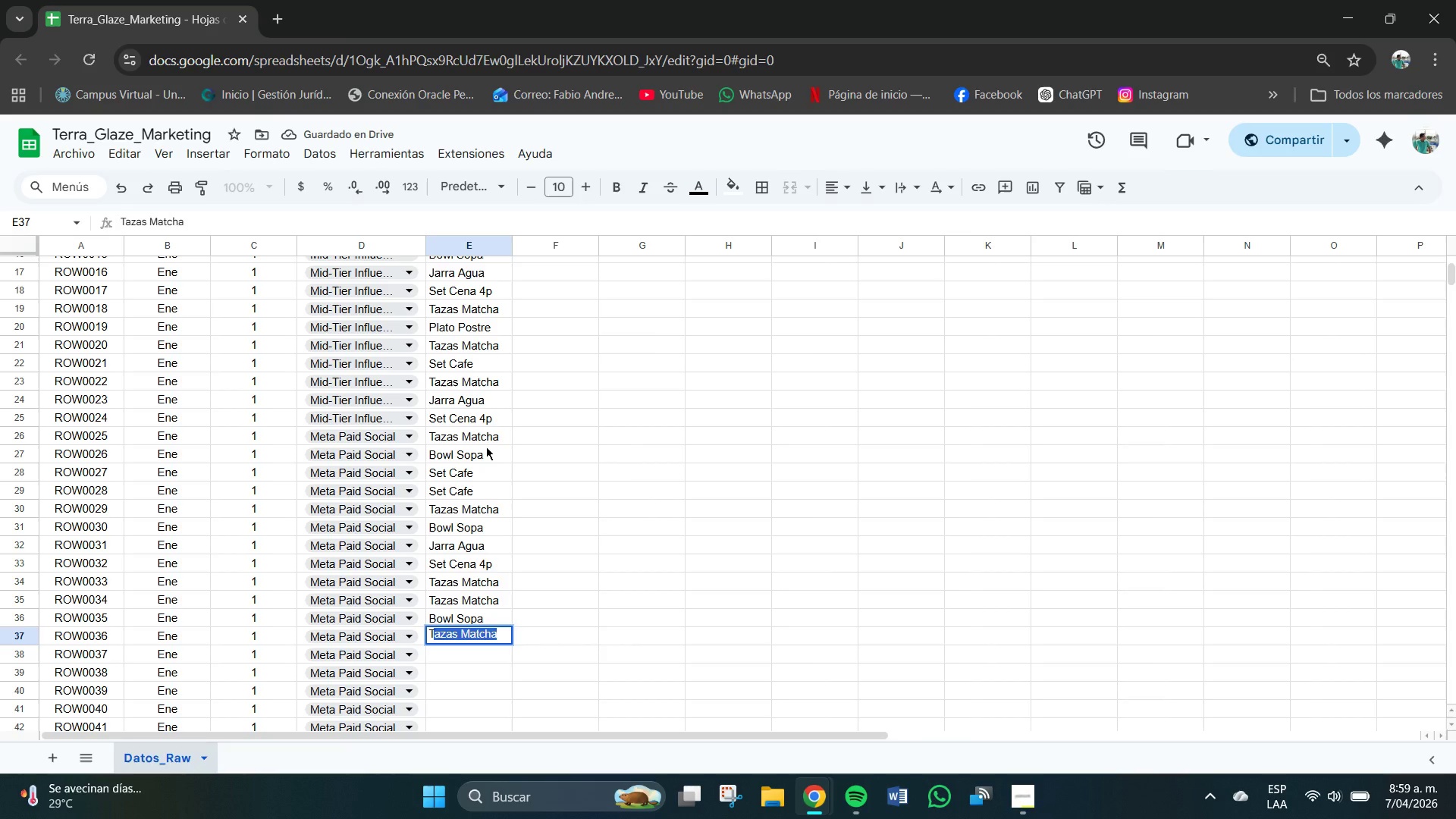 
key(CapsLock)
 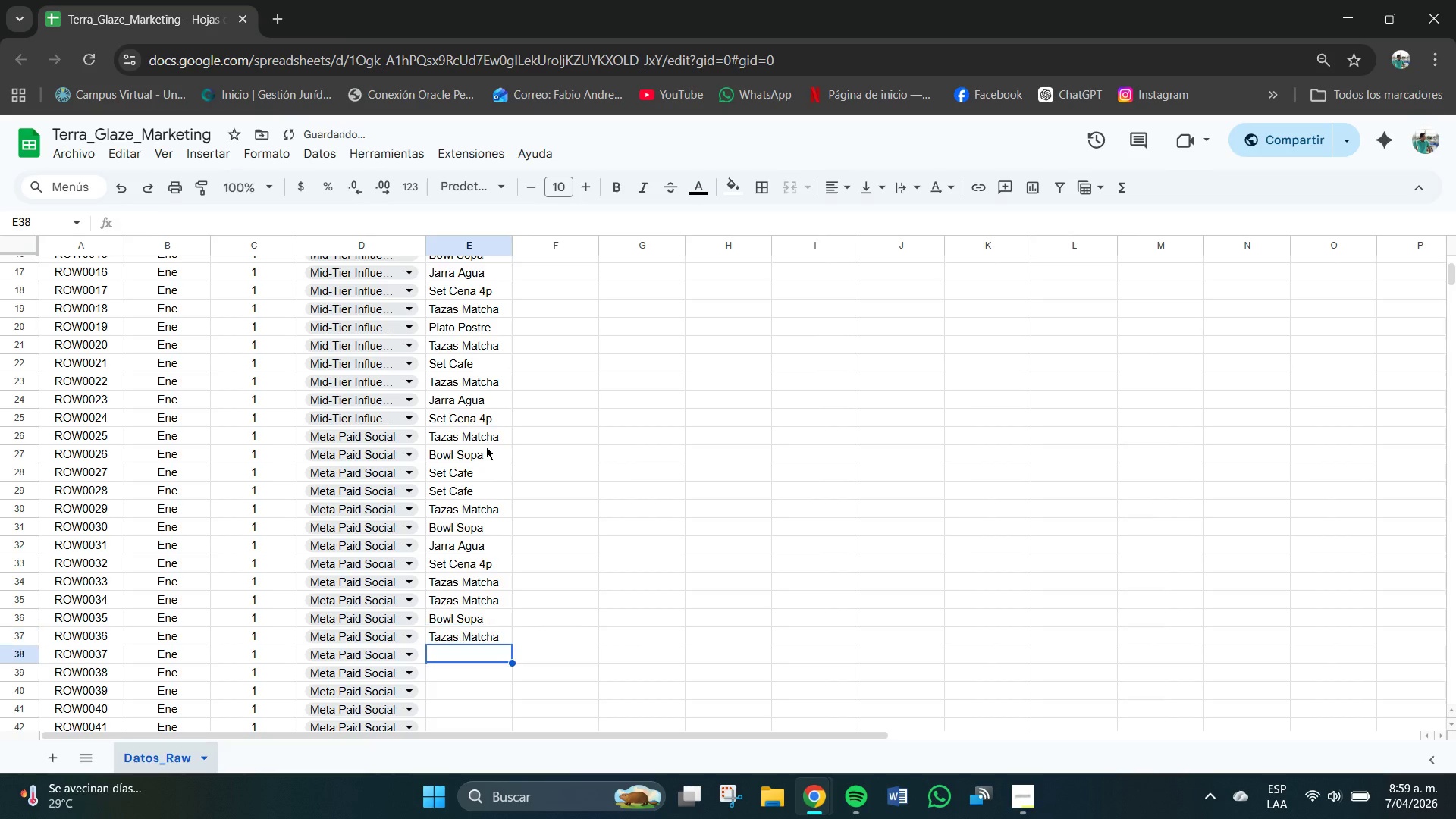 
key(Enter)
 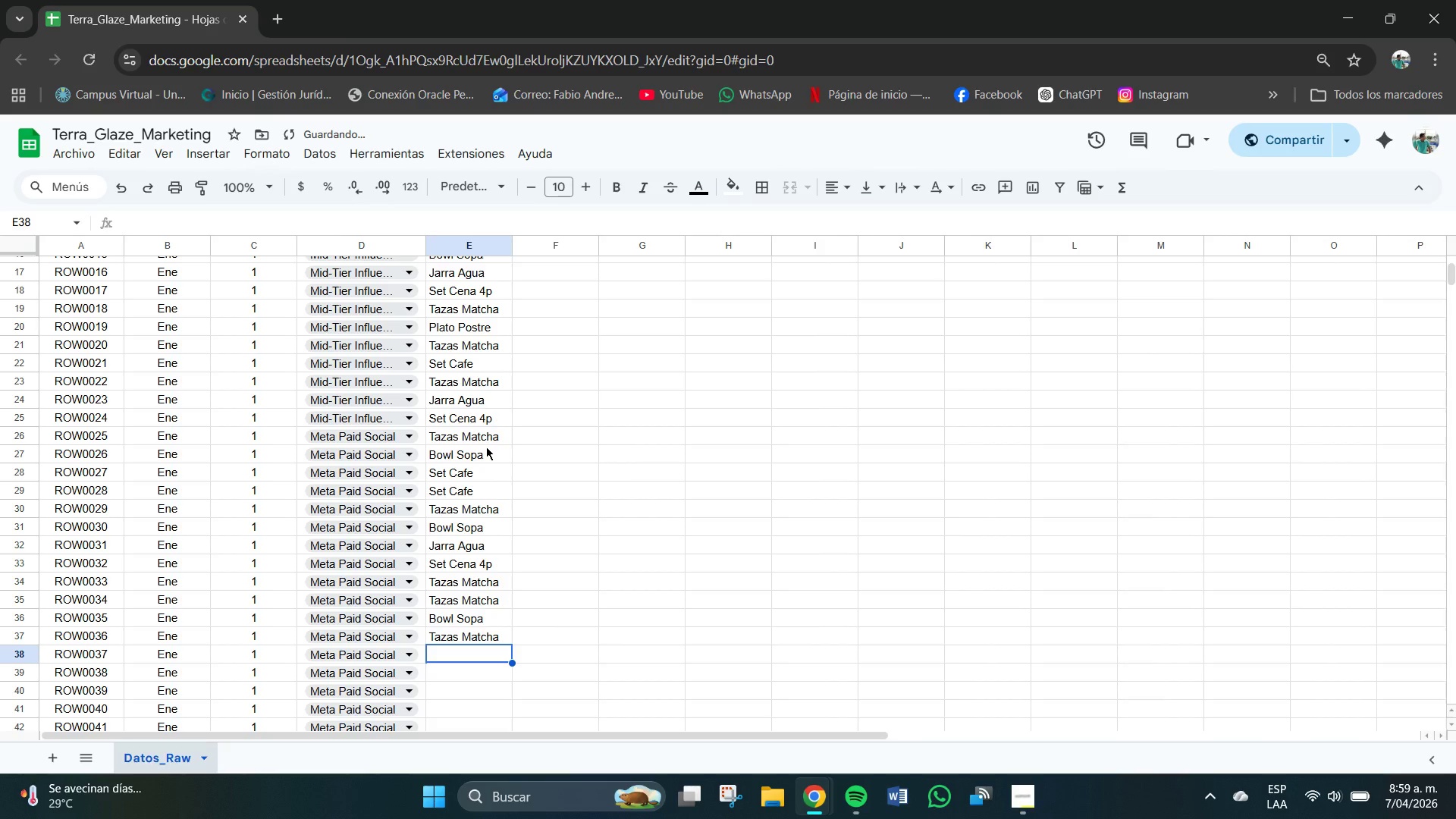 
type(Set Cfae)
key(Backspace)
key(Backspace)
key(Backspace)
type(afe)
 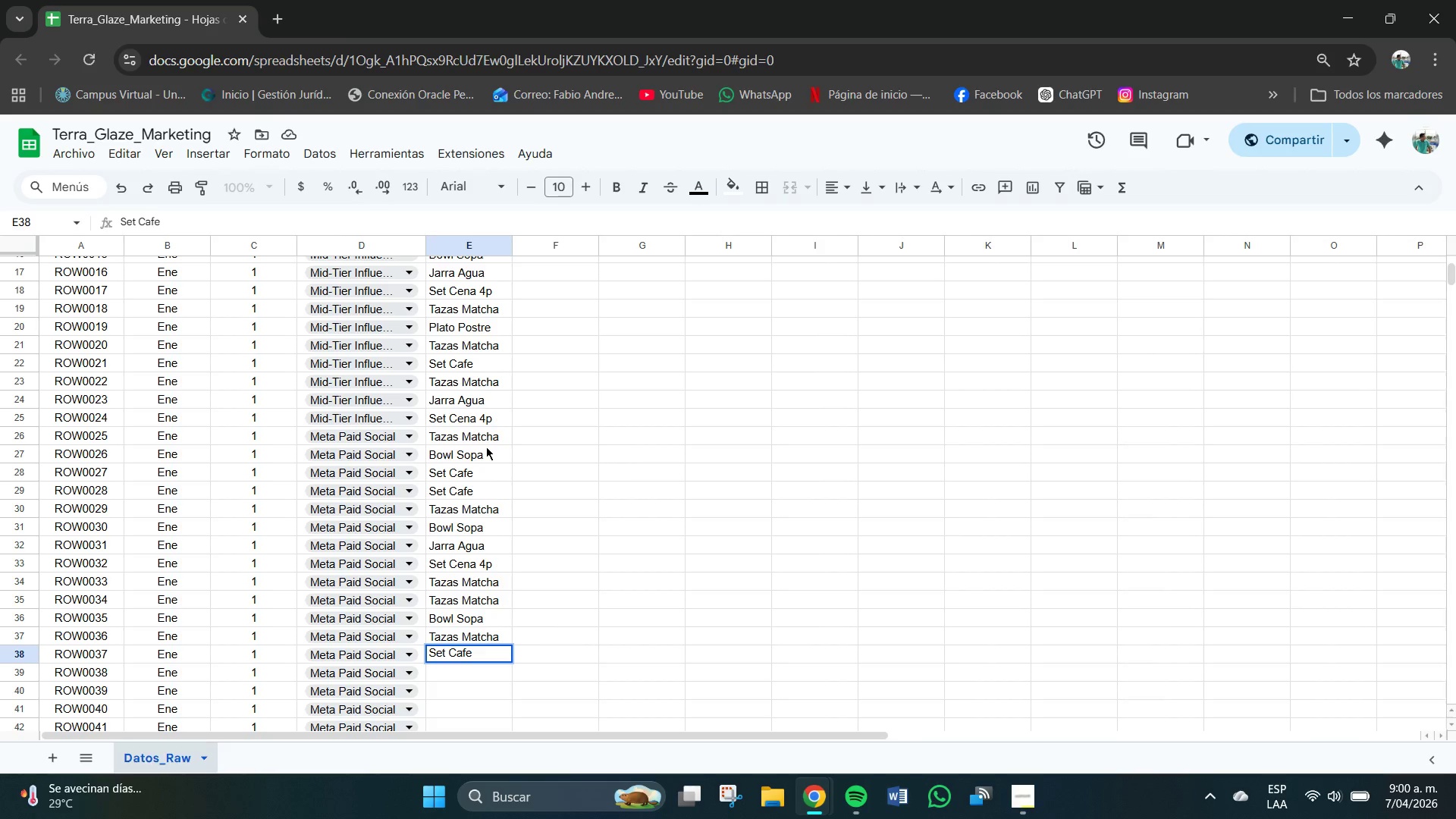 
key(Enter)
 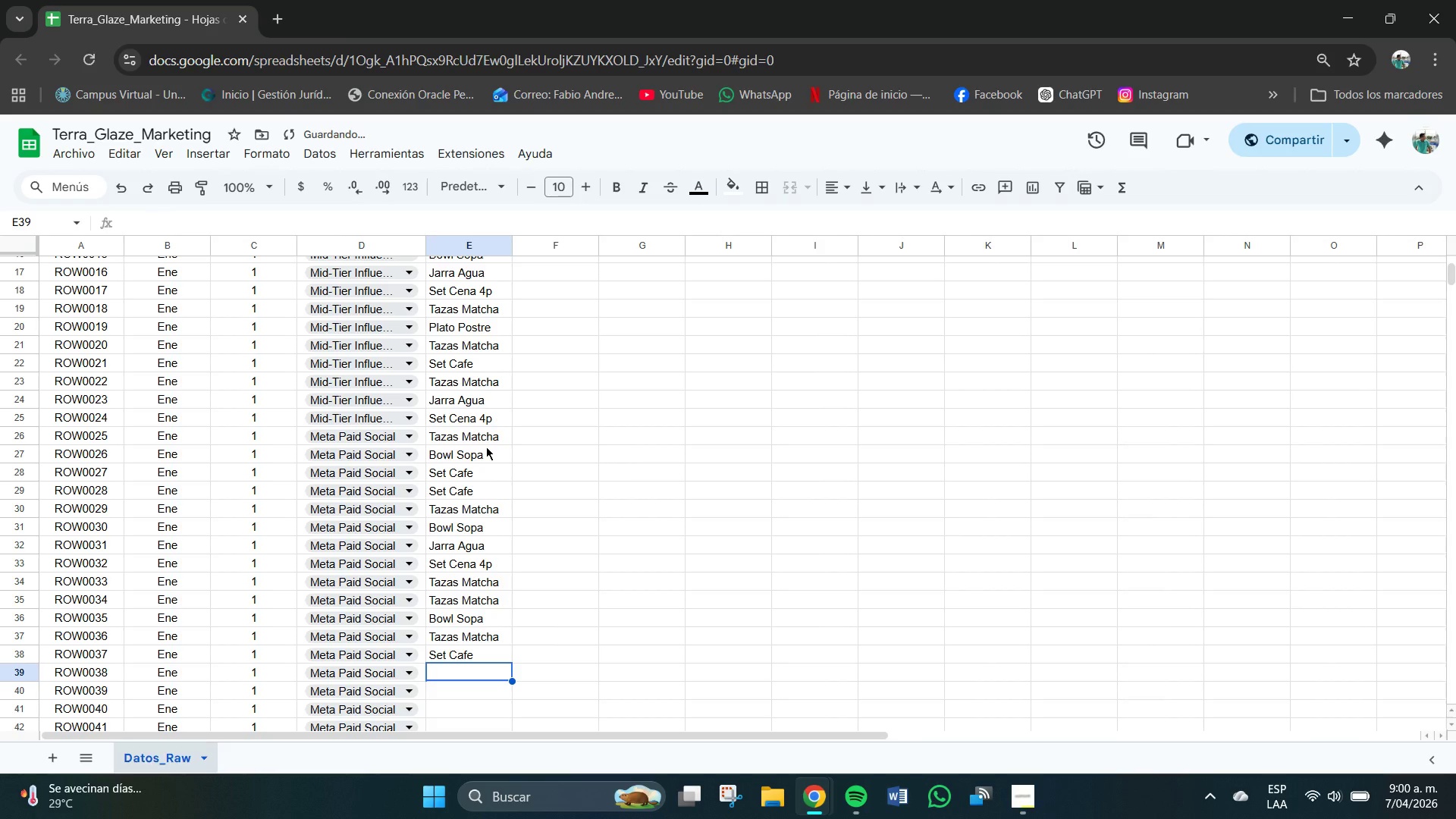 
type(Jarra Agua)
 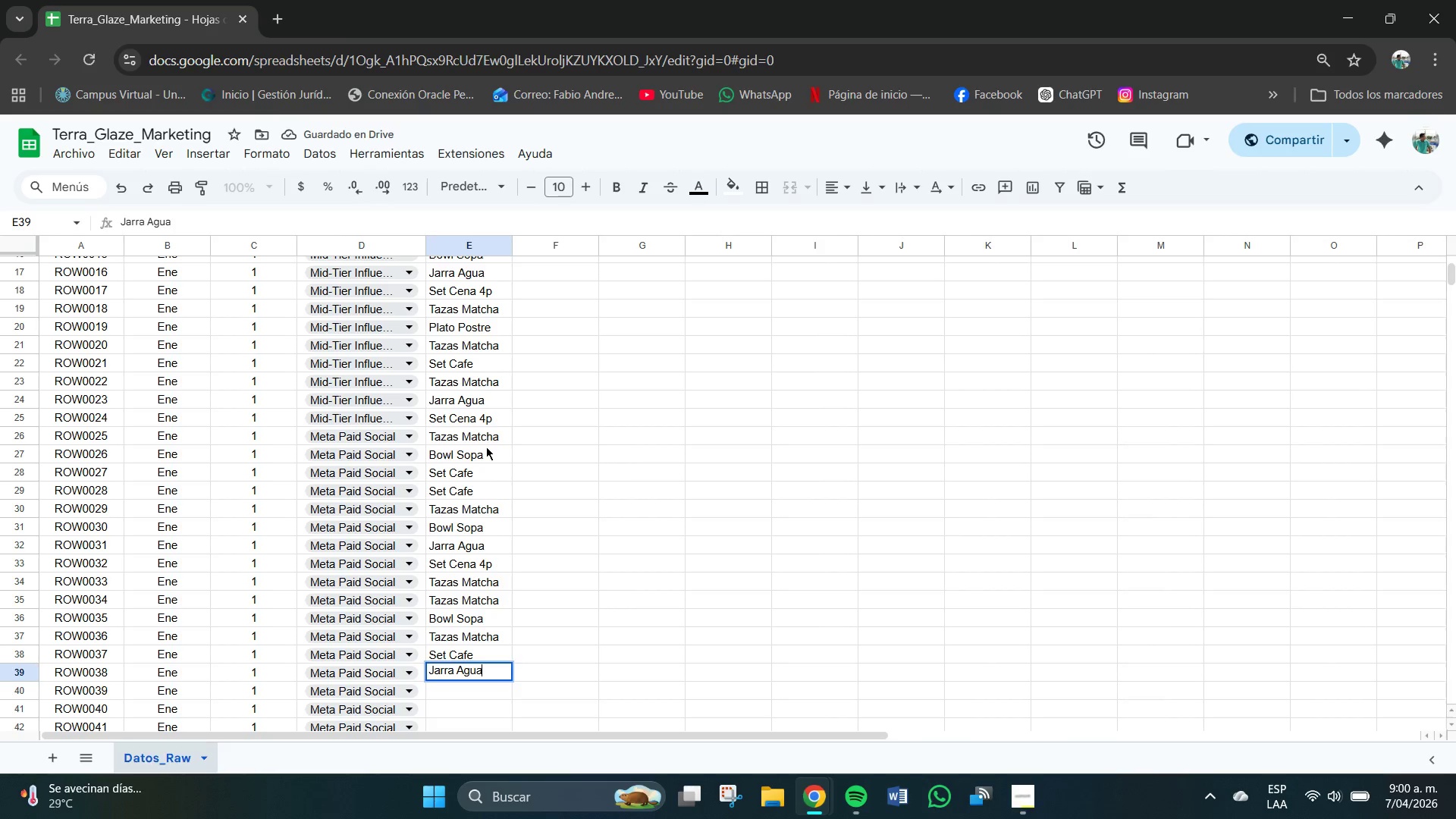 
key(Enter)
 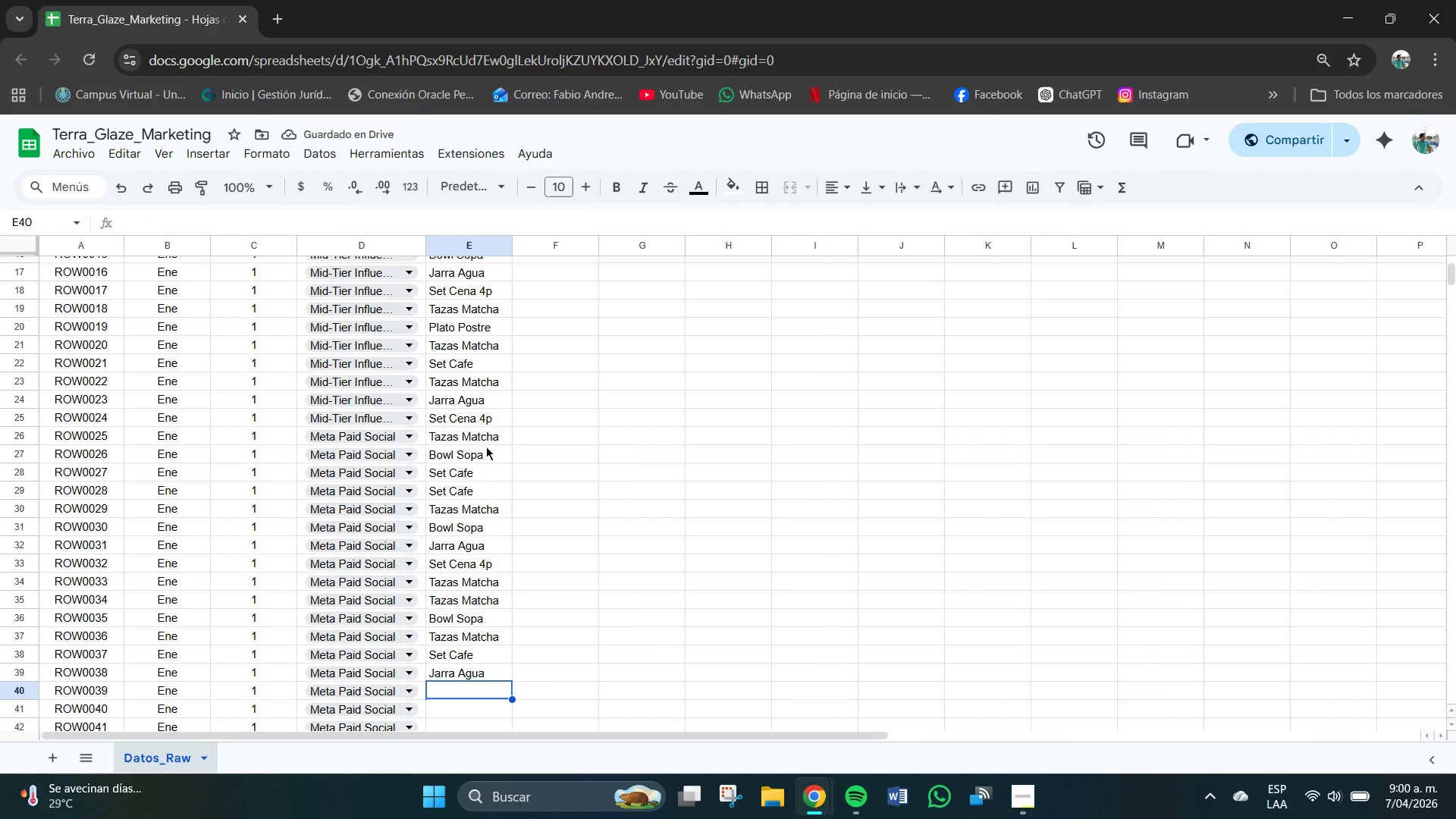 
wait(6.78)
 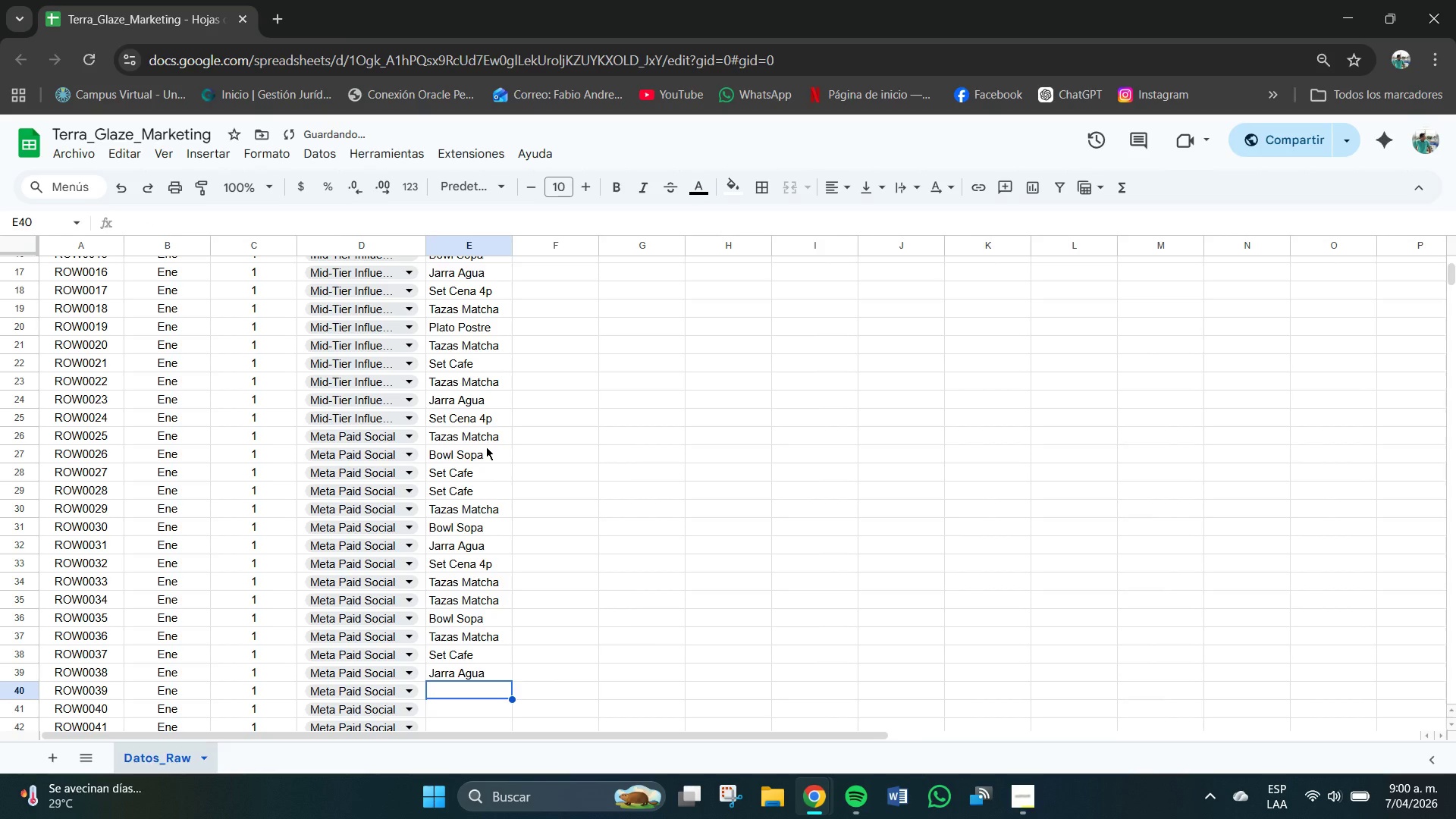 
type(Set)
 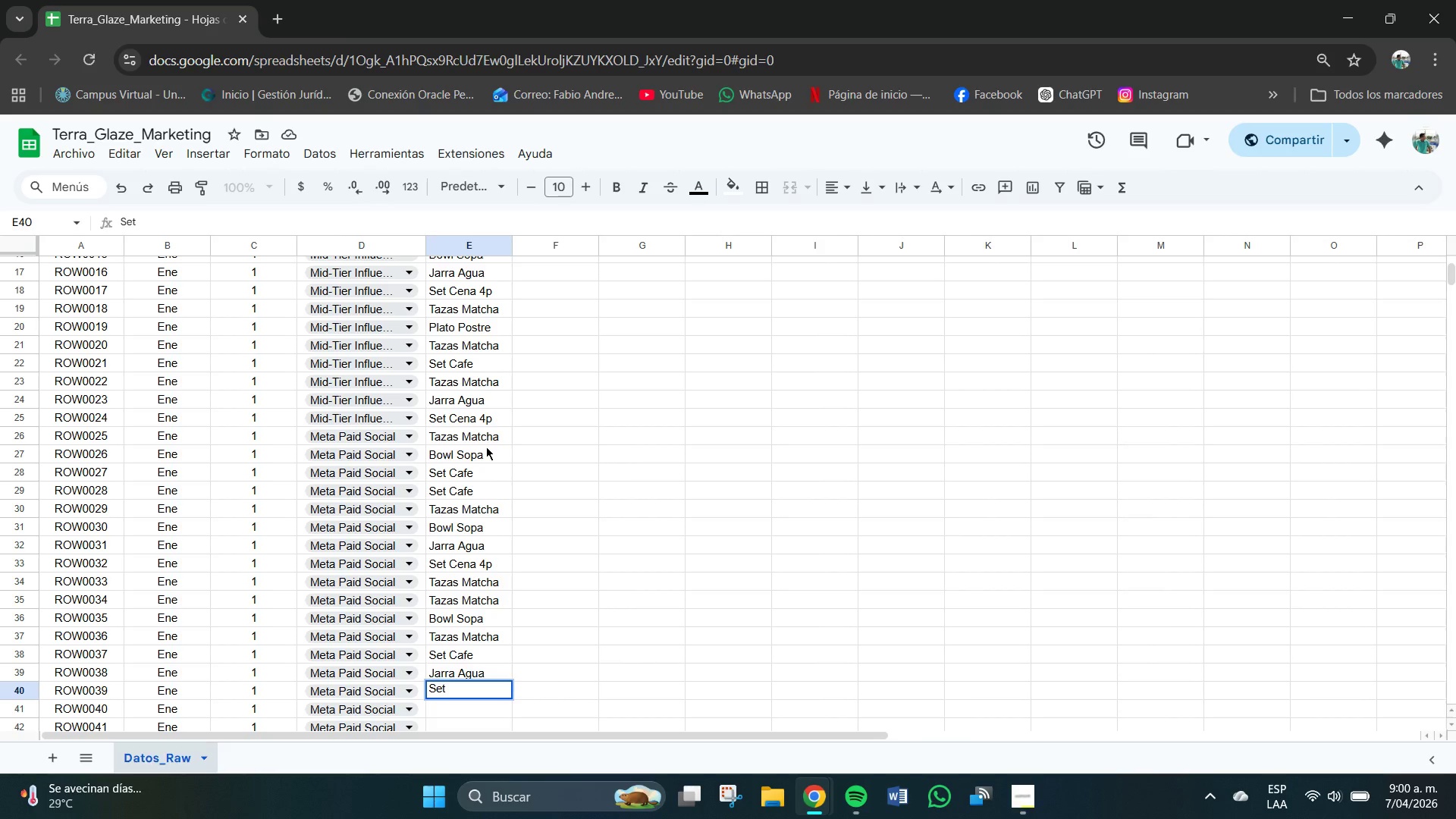 
wait(6.23)
 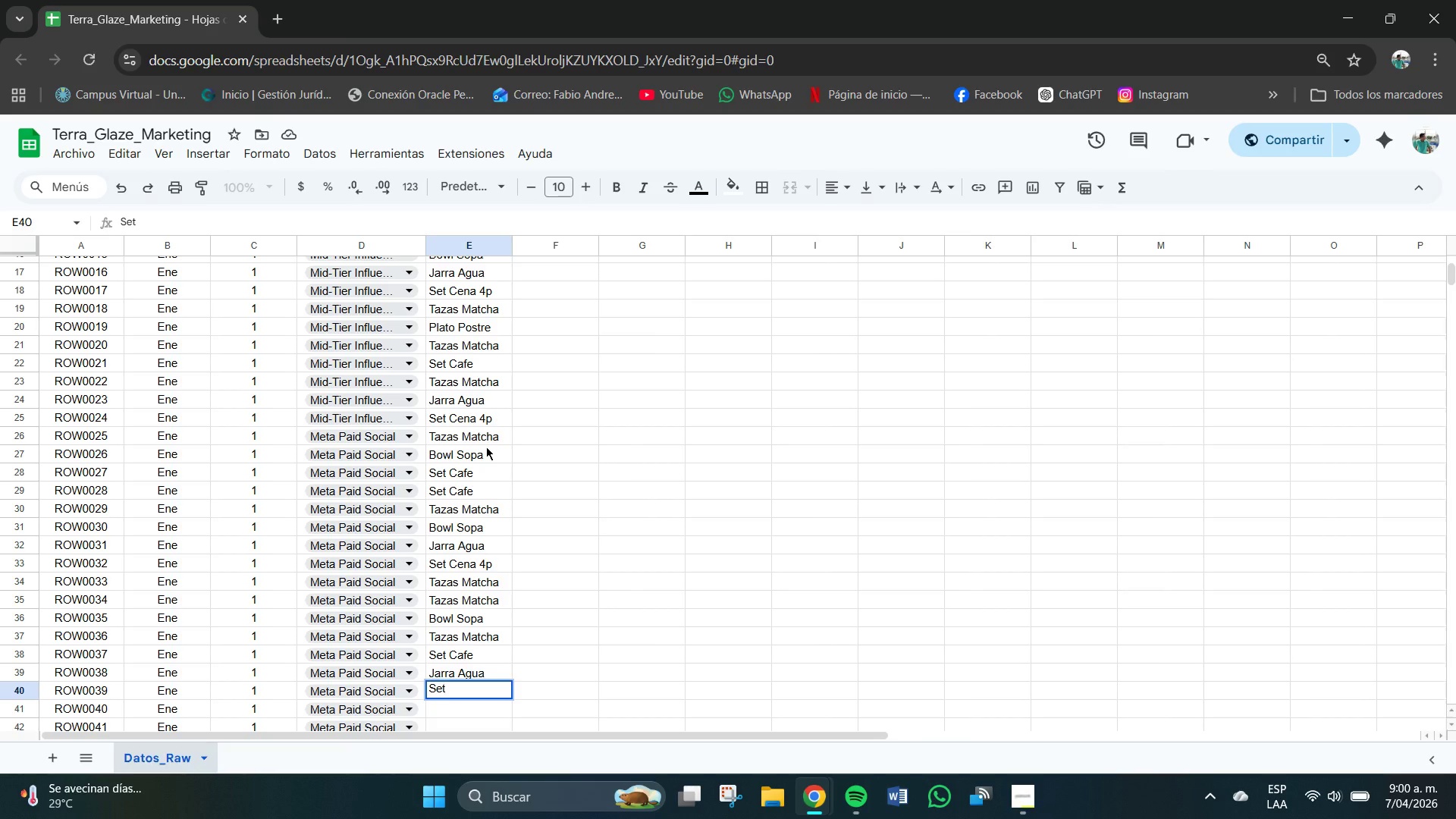 
type( c)
key(Backspace)
type(Cafe)
 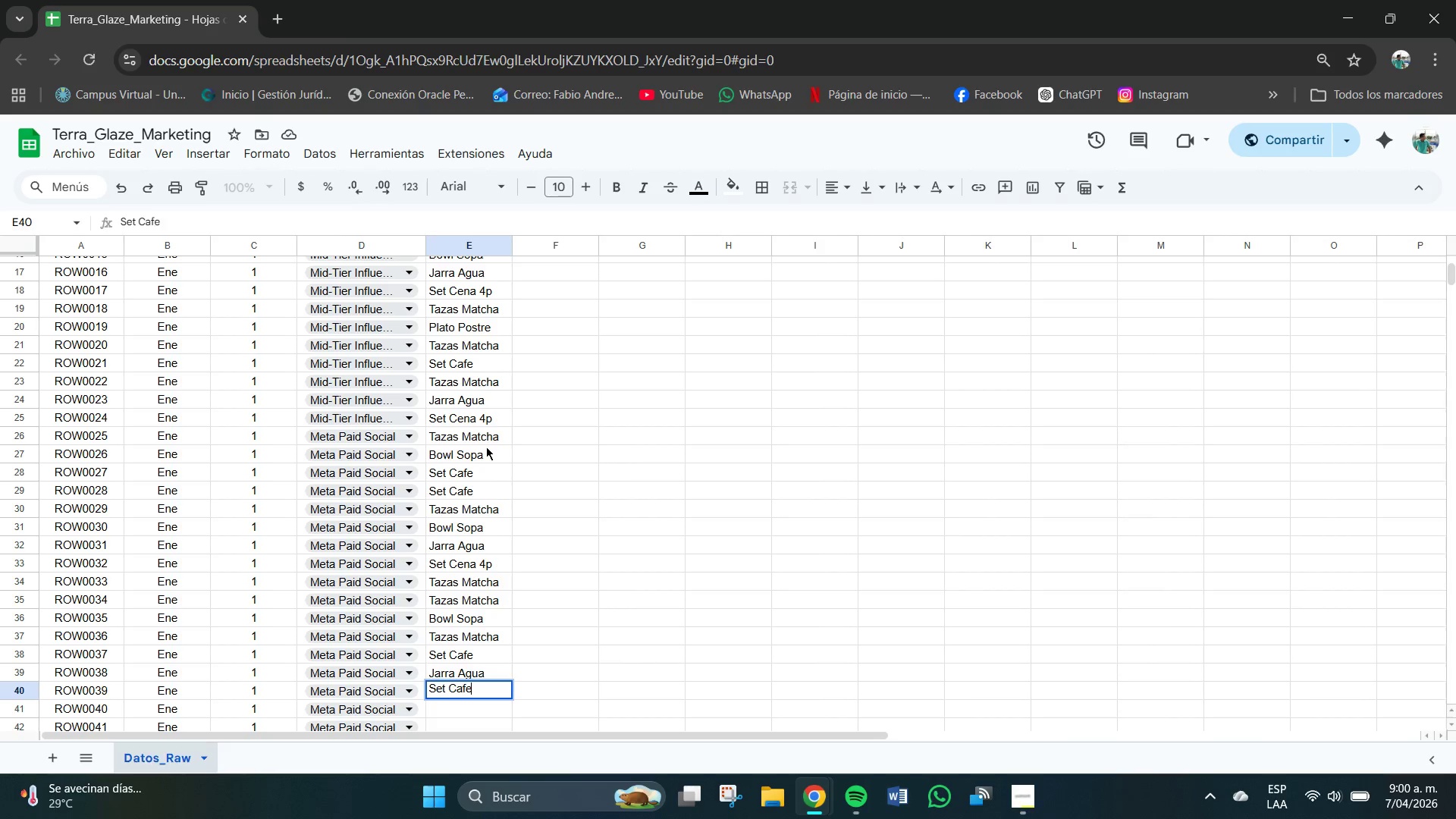 
key(Enter)
 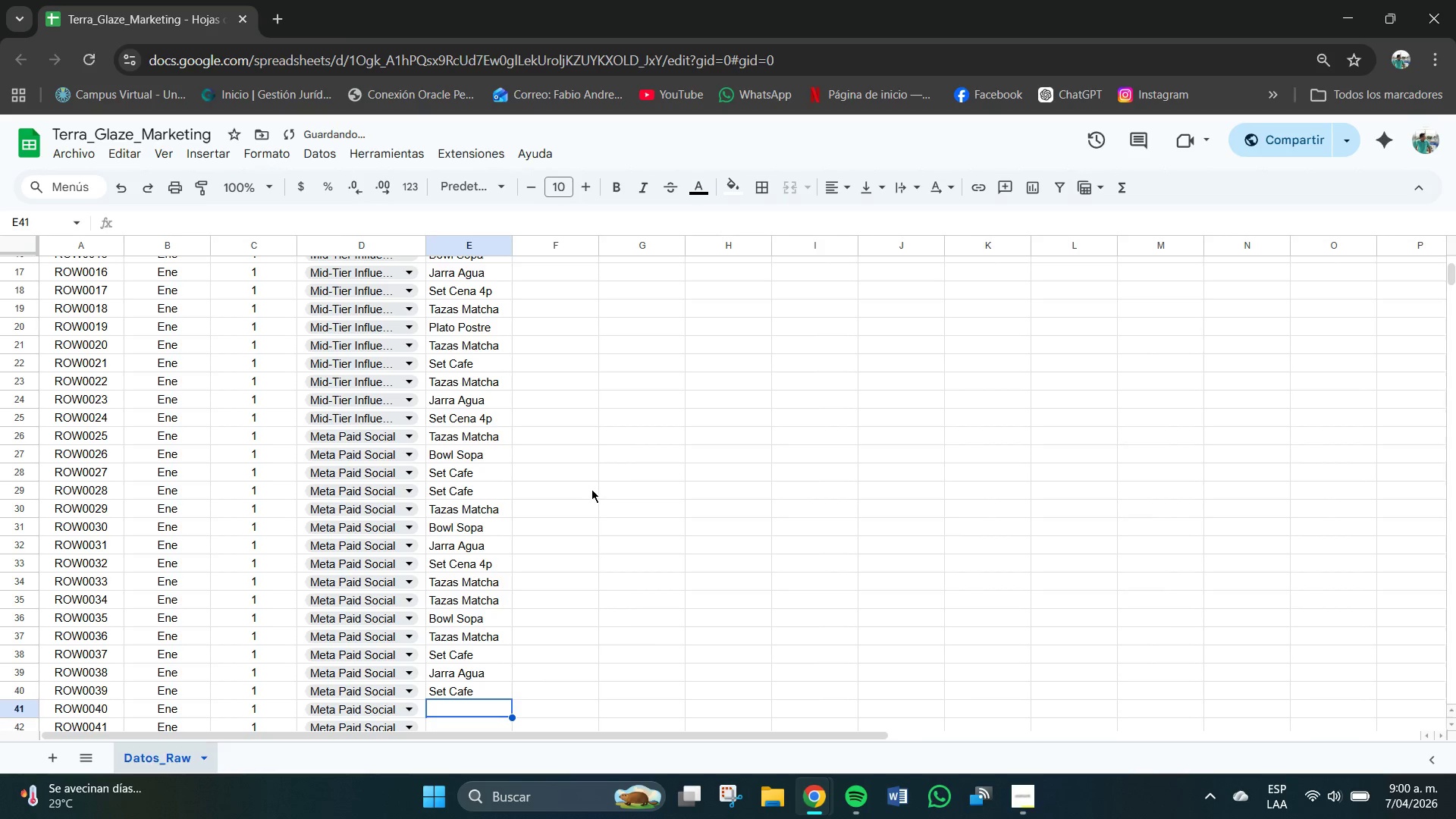 
scroll: coordinate [588, 494], scroll_direction: down, amount: 4.0
 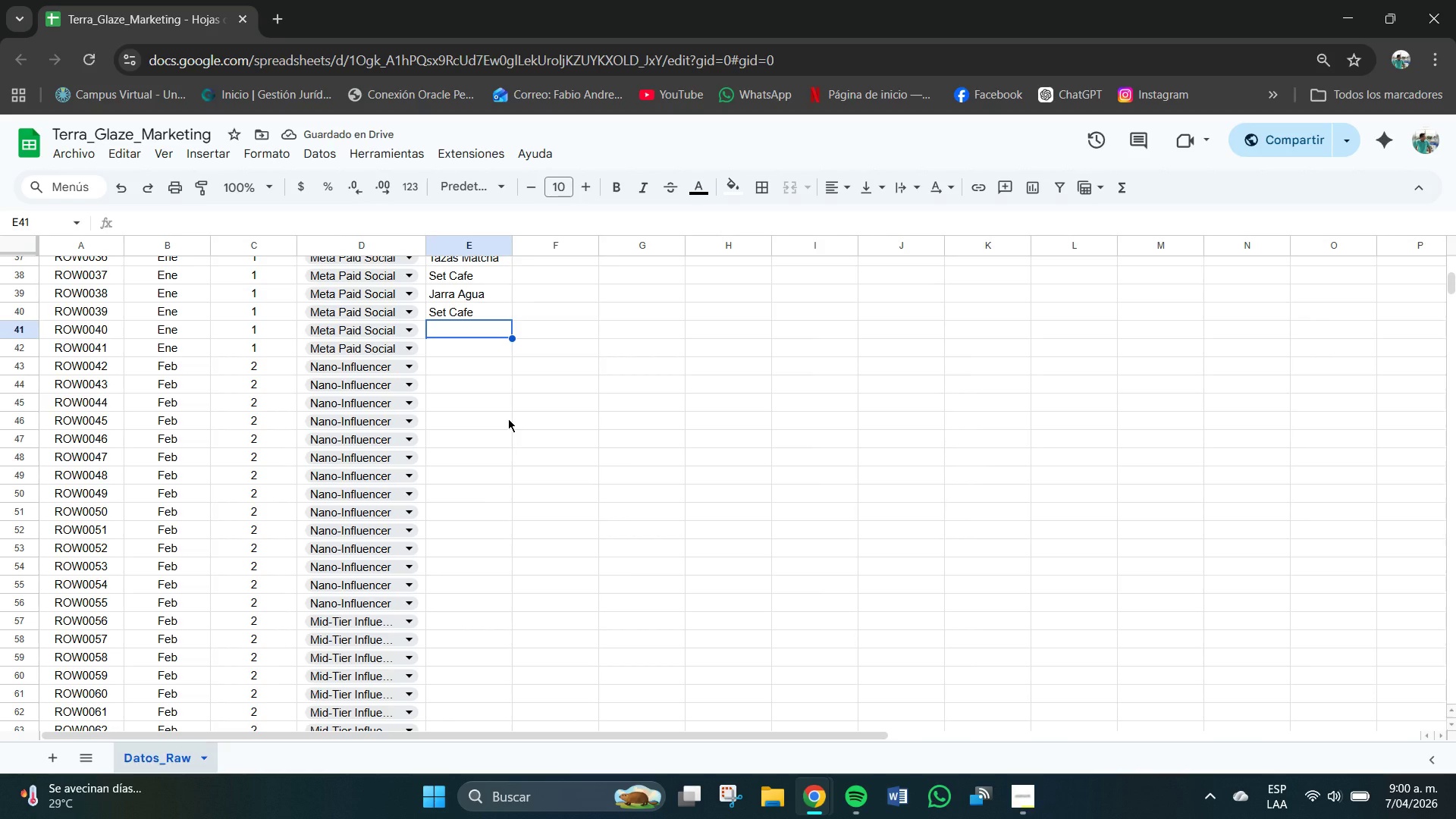 
type(Set c)
key(Backspace)
type(Ce)
 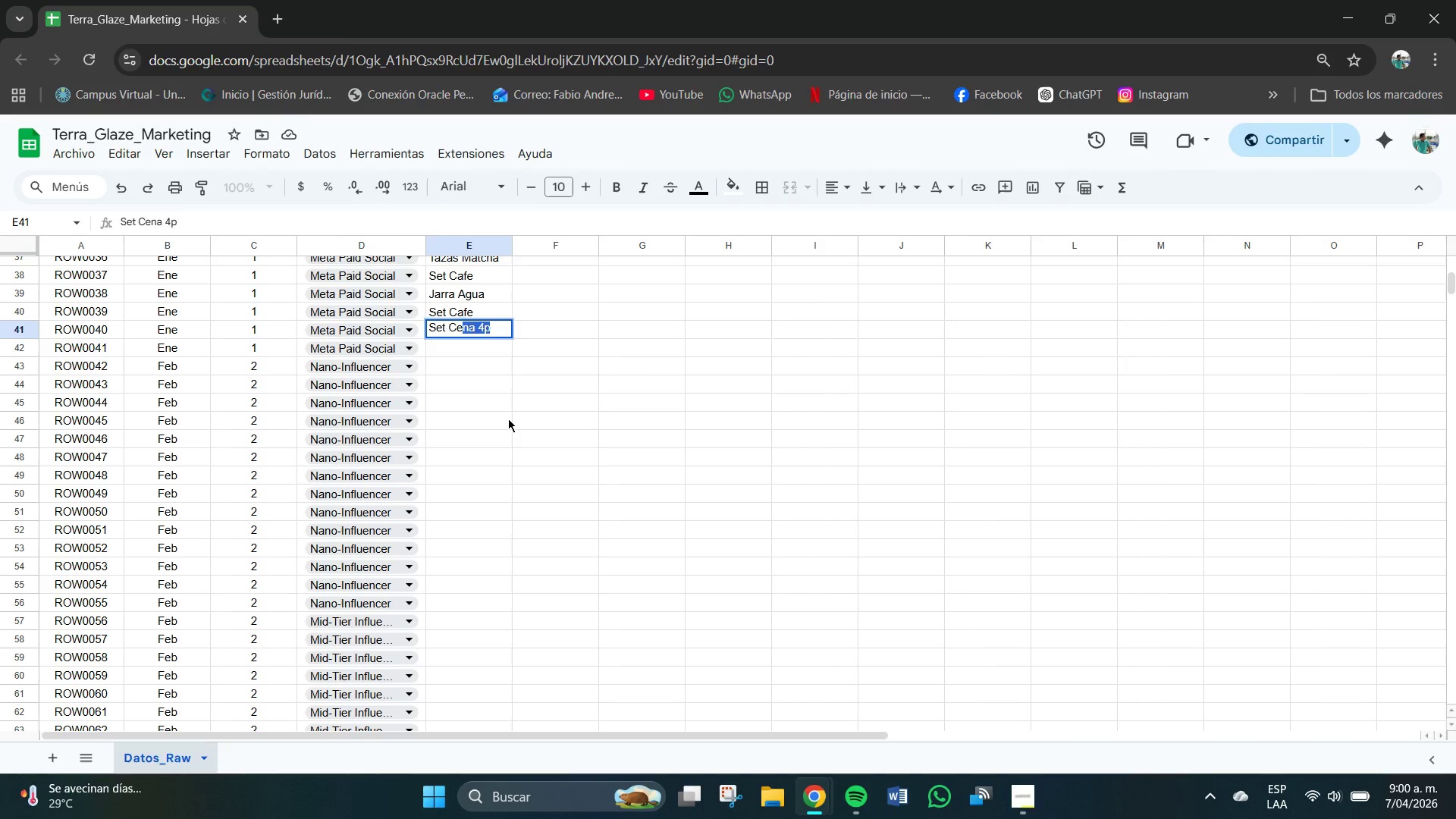 
key(Enter)
 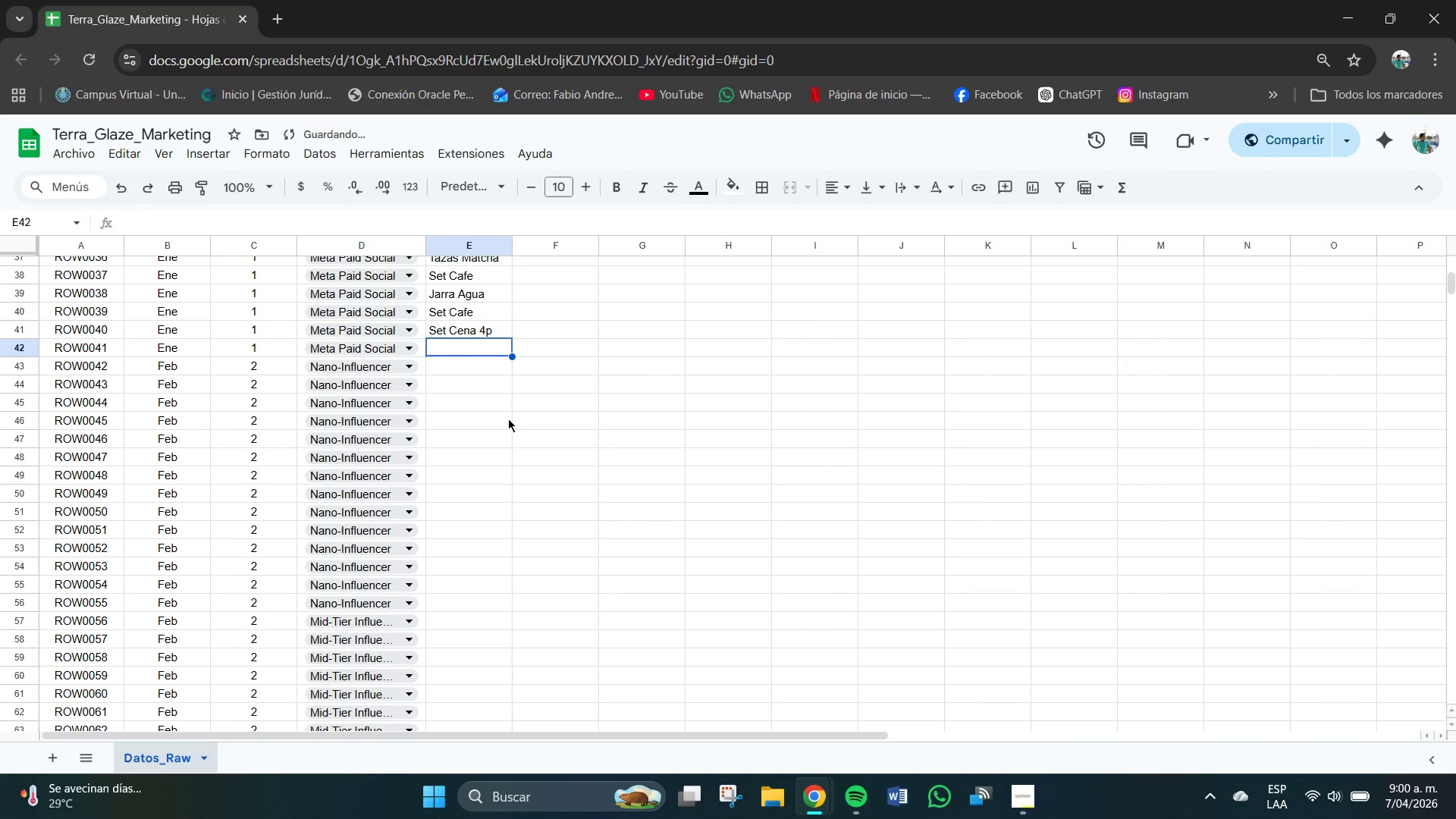 
type(Plato)
 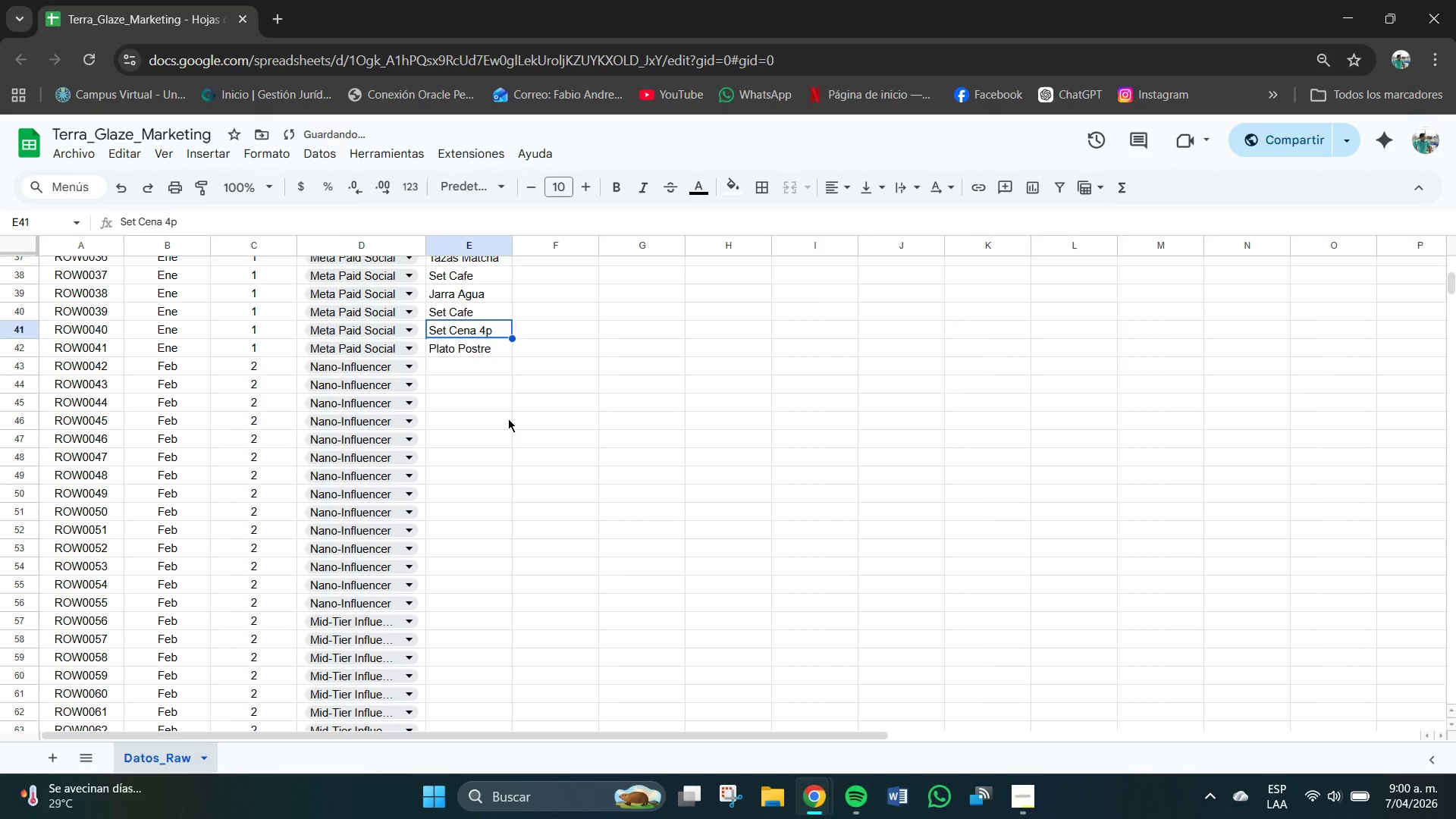 
key(Shift+Enter)
 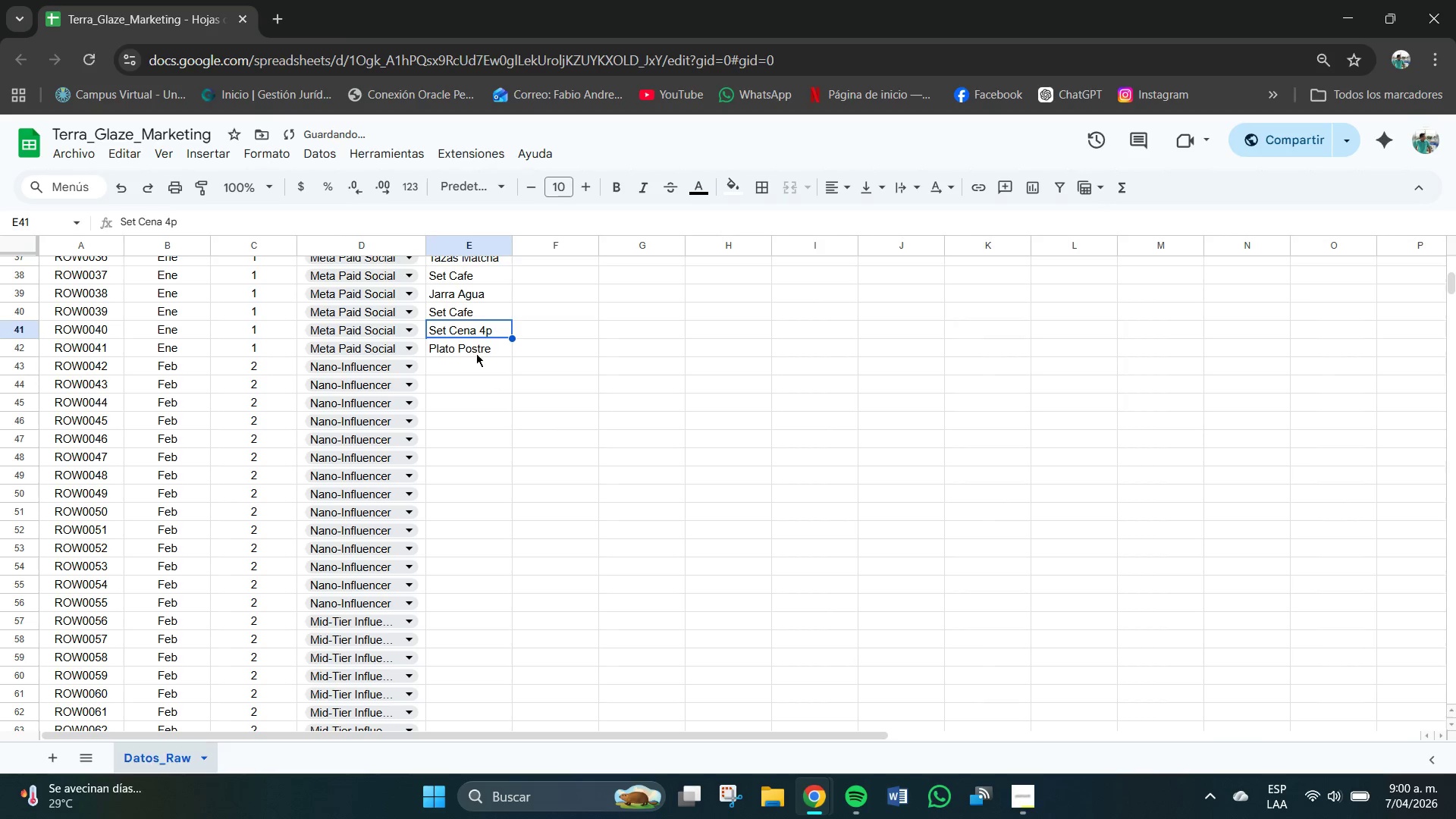 
left_click([471, 360])
 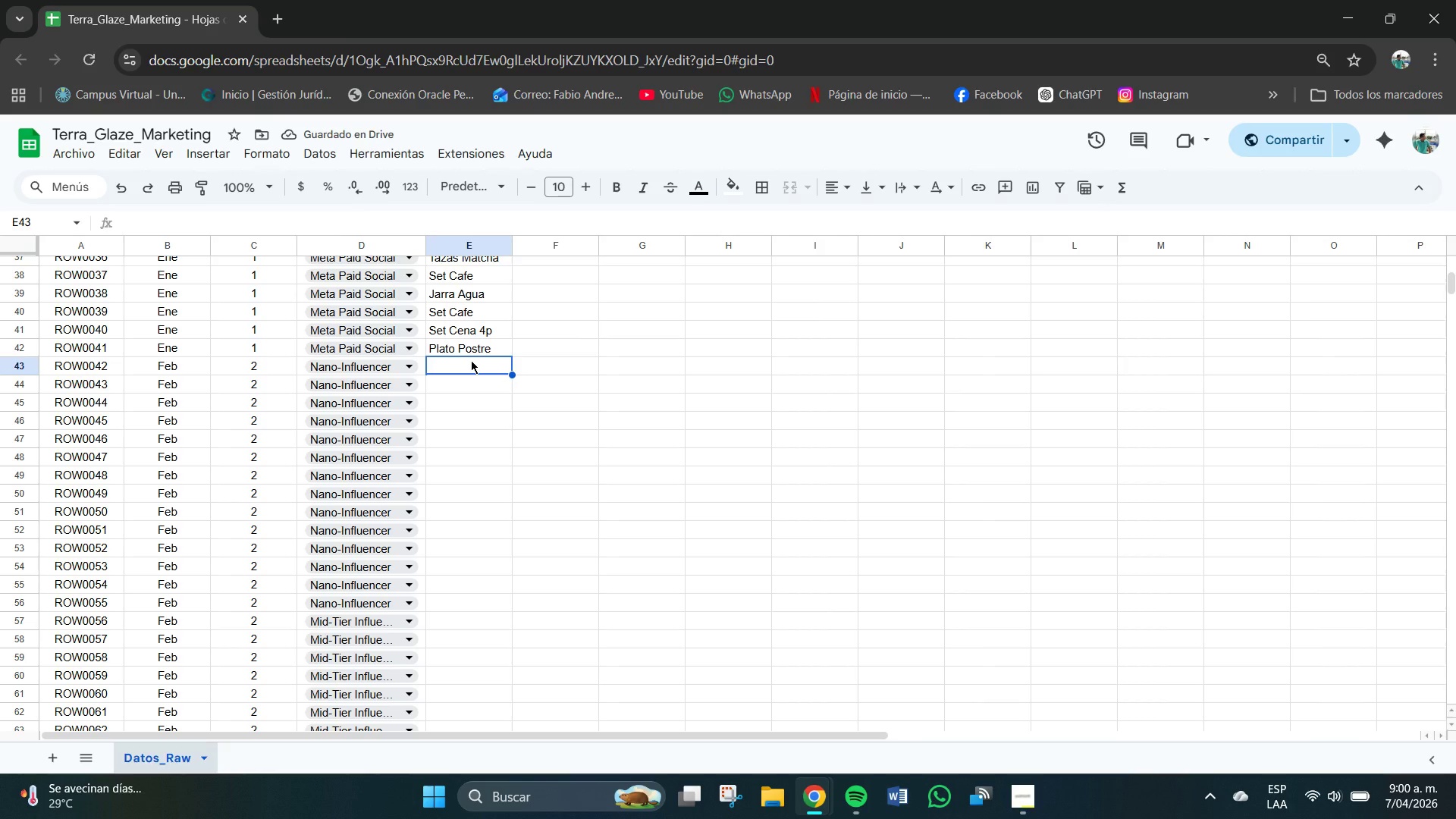 
type(Pa)
key(Backspace)
type([NumLock]la)
 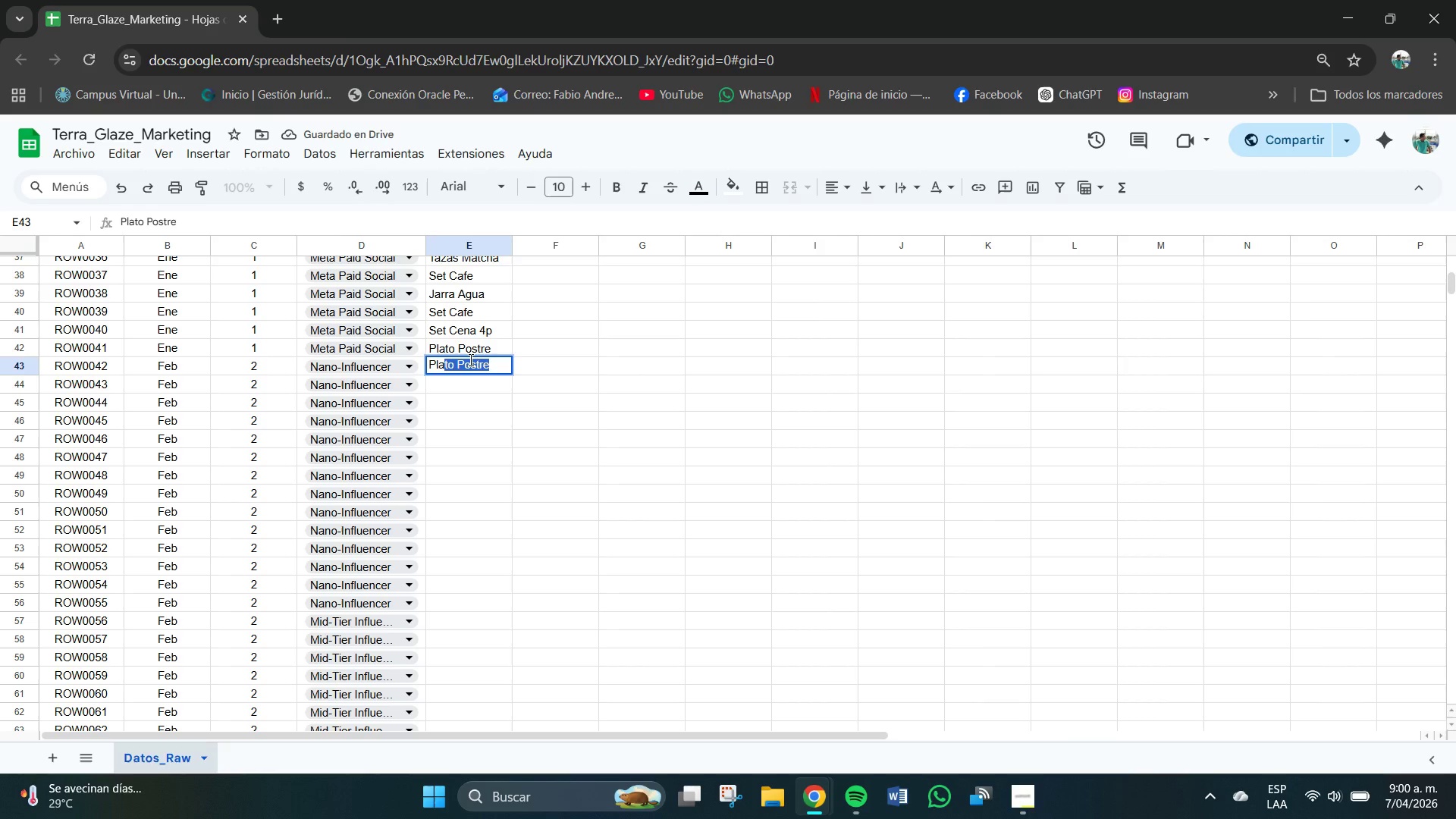 
key(Enter)
 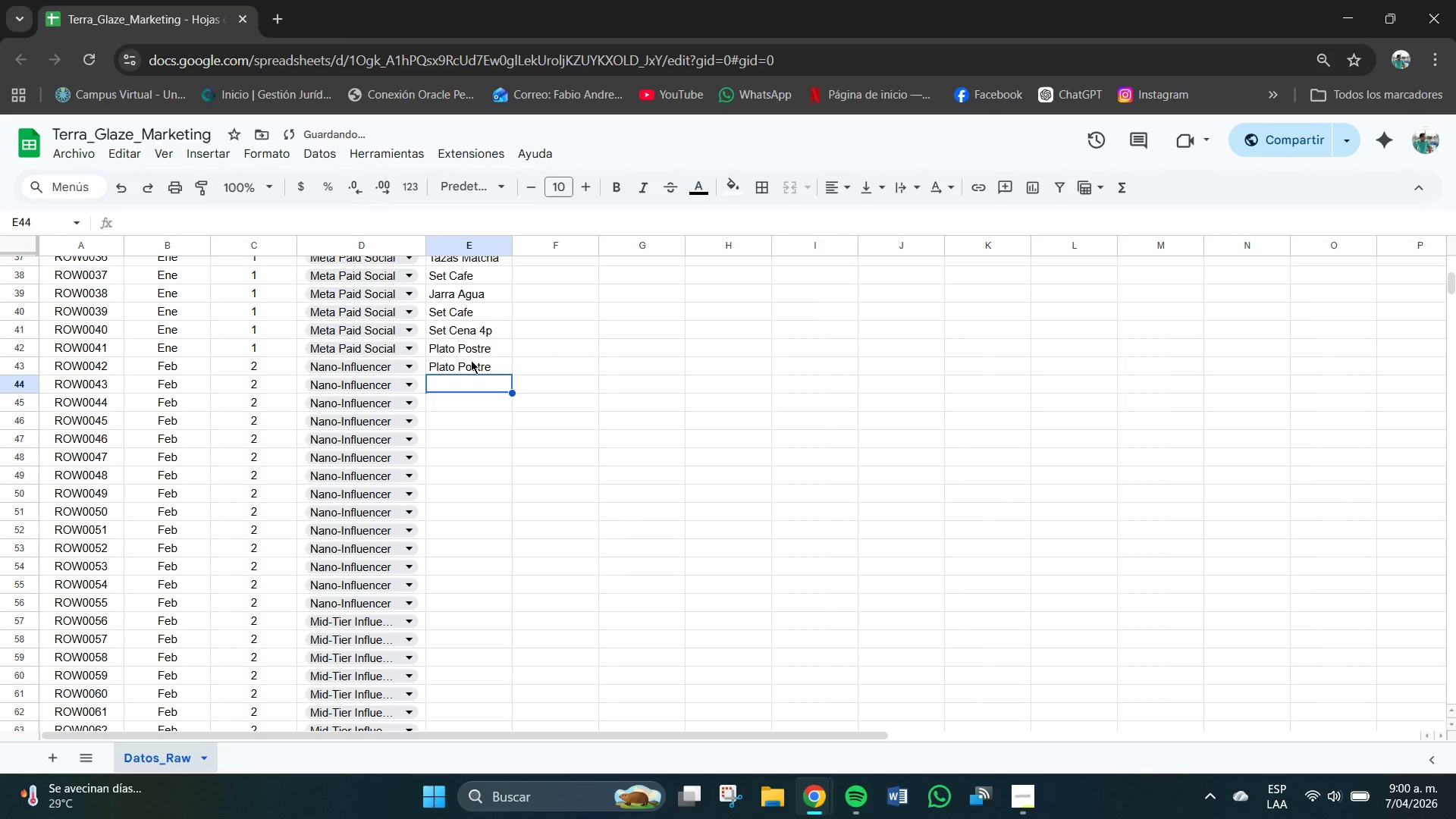 
type(Jarra Agua )
 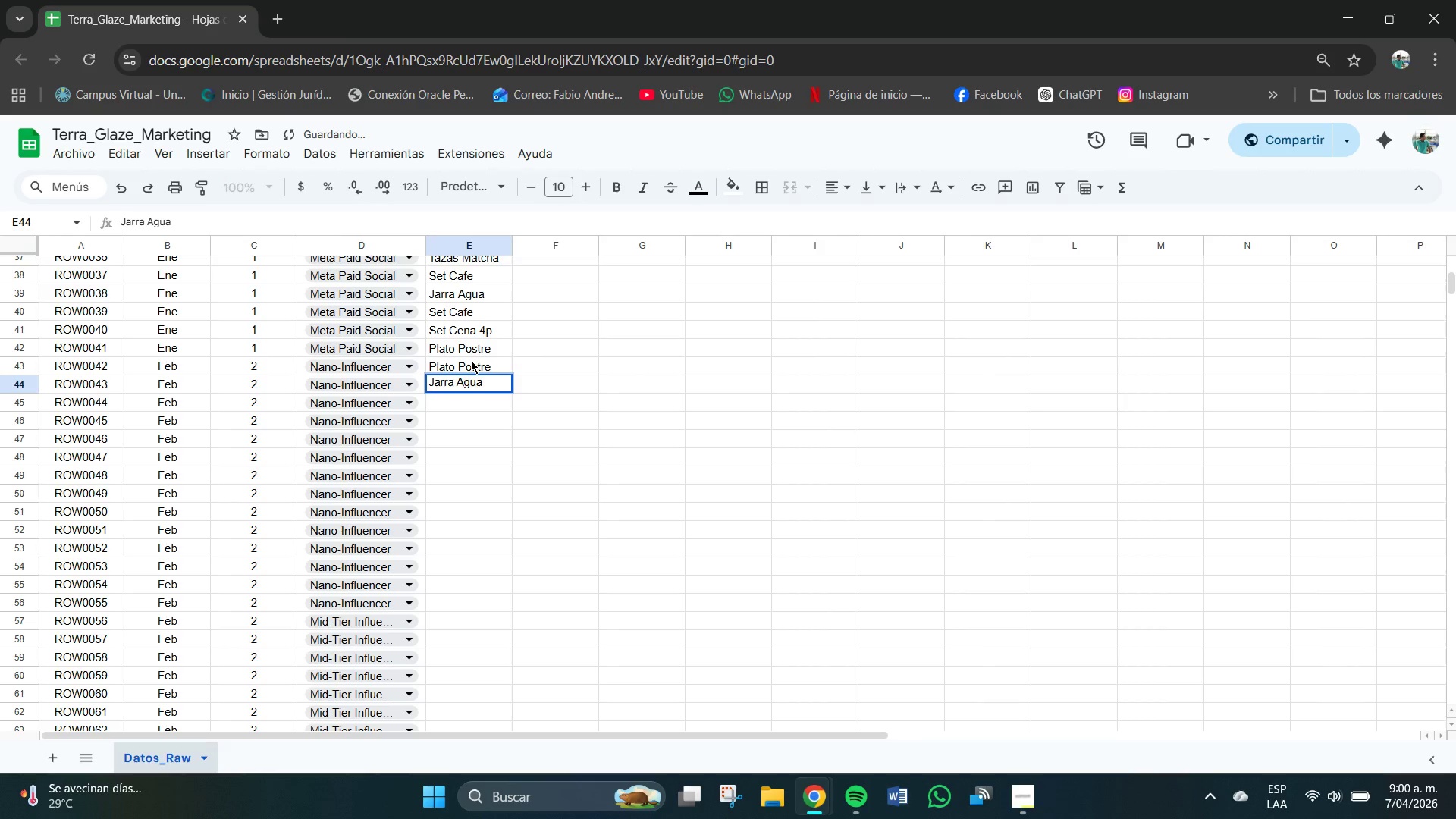 
key(Enter)
 